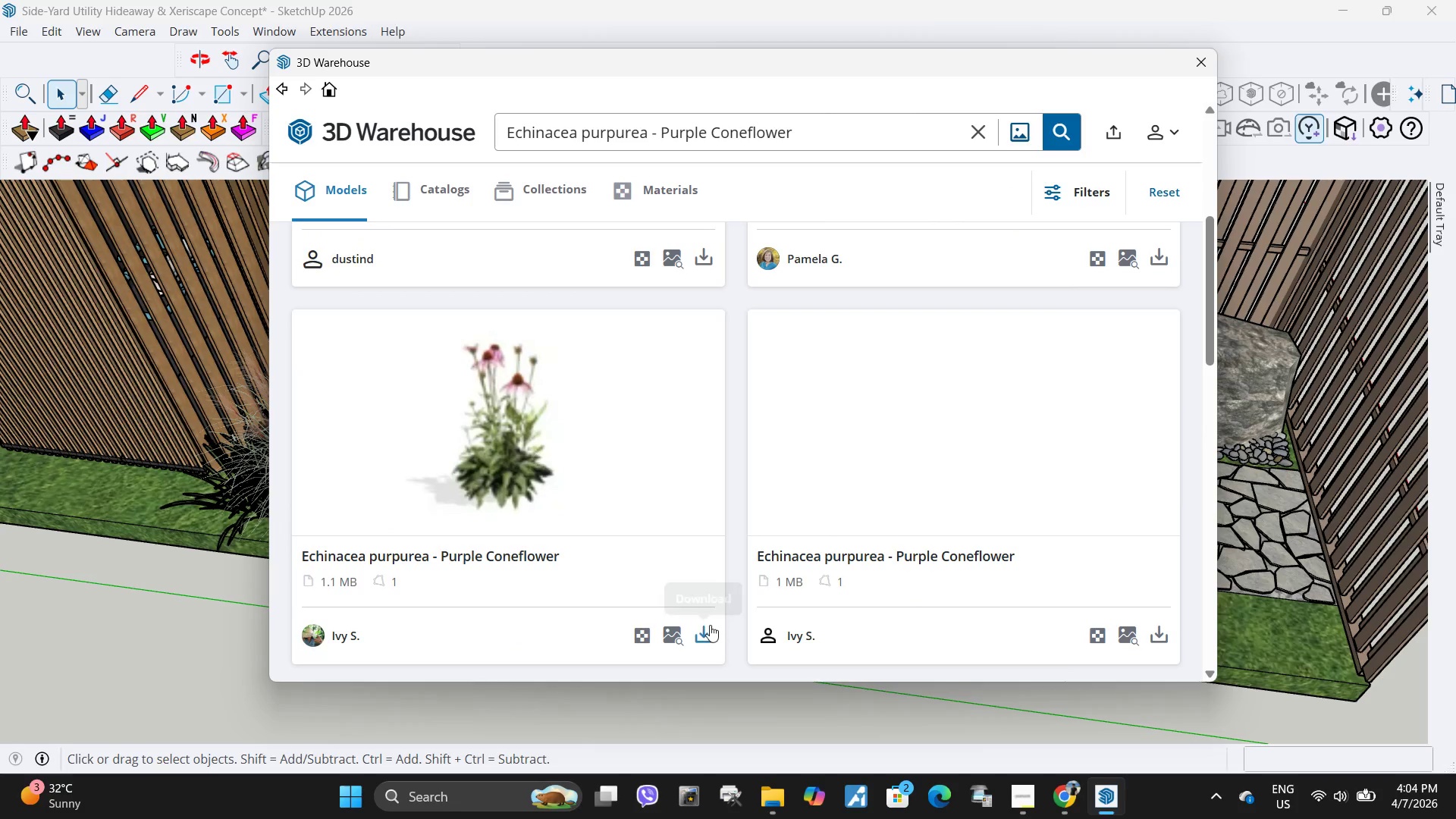 
double_click([703, 628])
 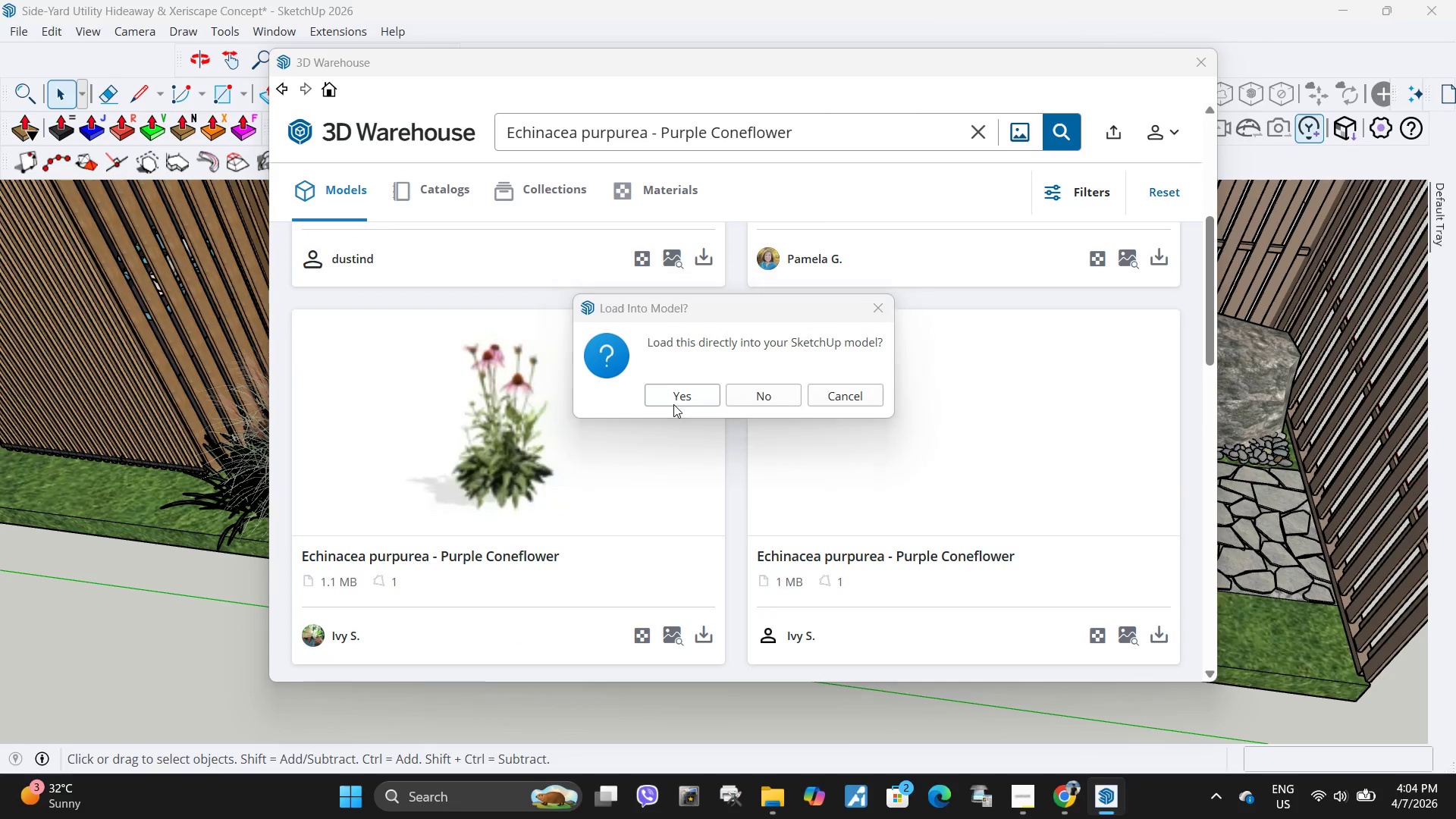 
left_click([673, 398])
 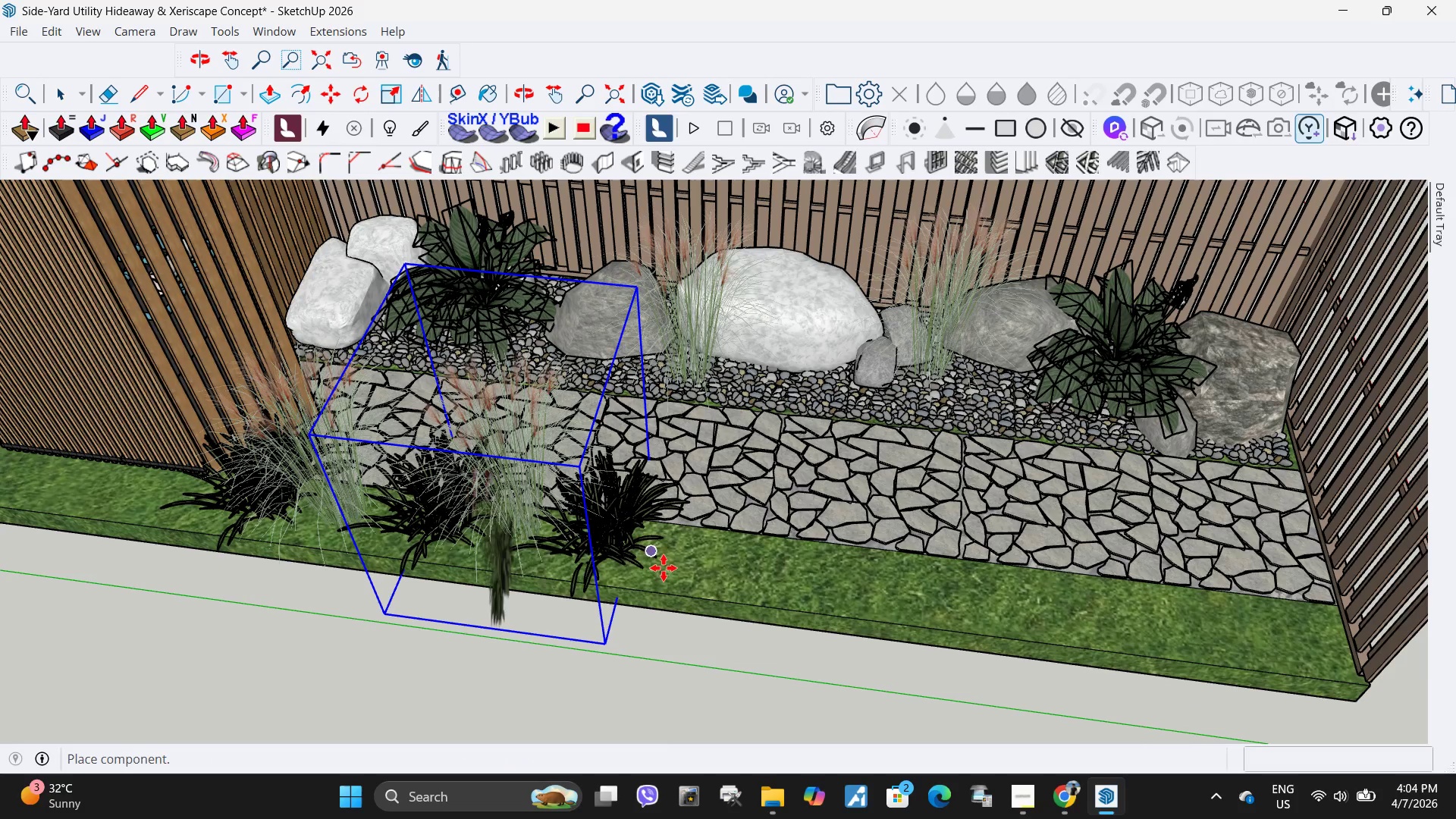 
wait(5.33)
 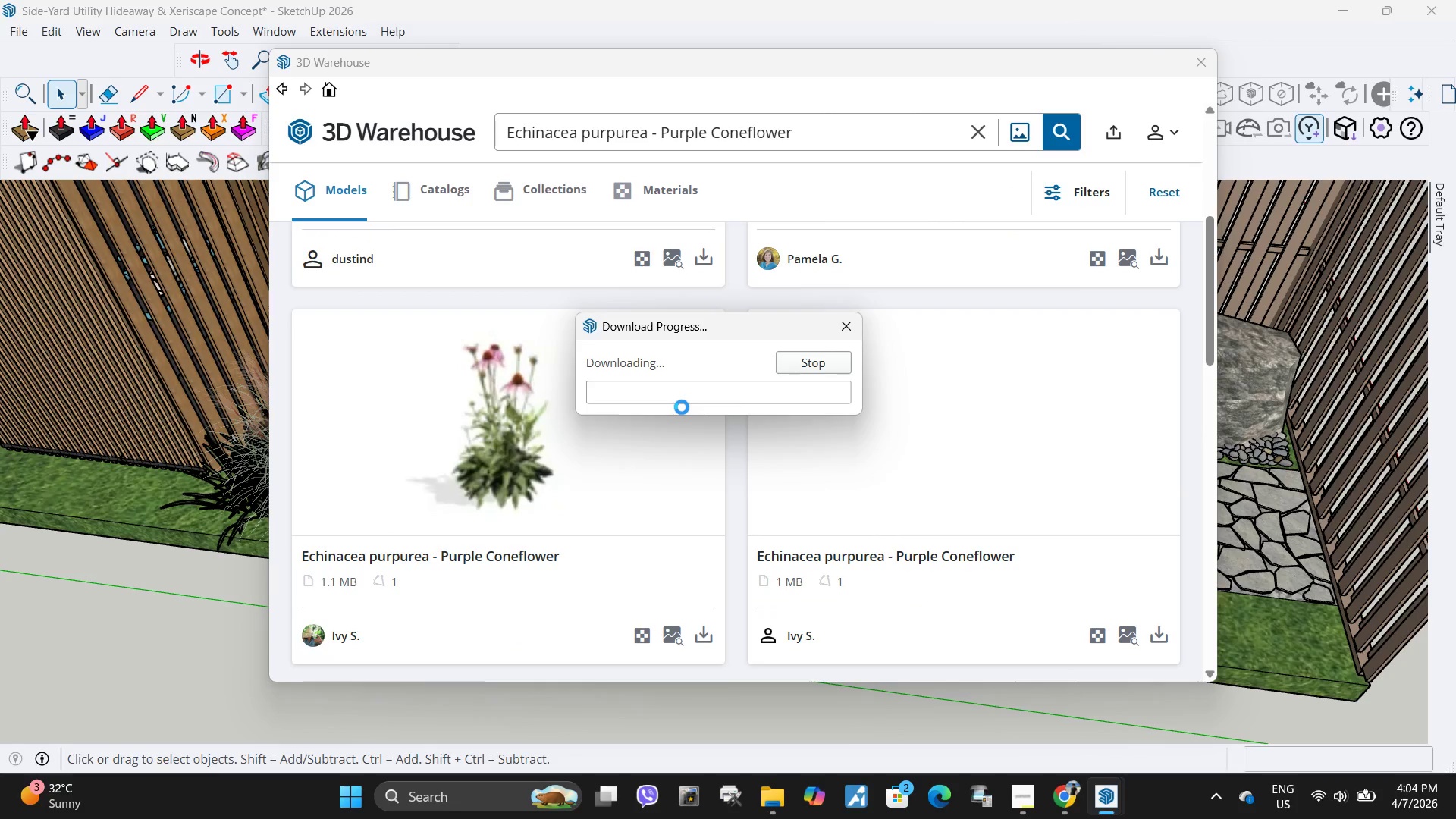 
scroll: coordinate [767, 576], scroll_direction: down, amount: 13.0
 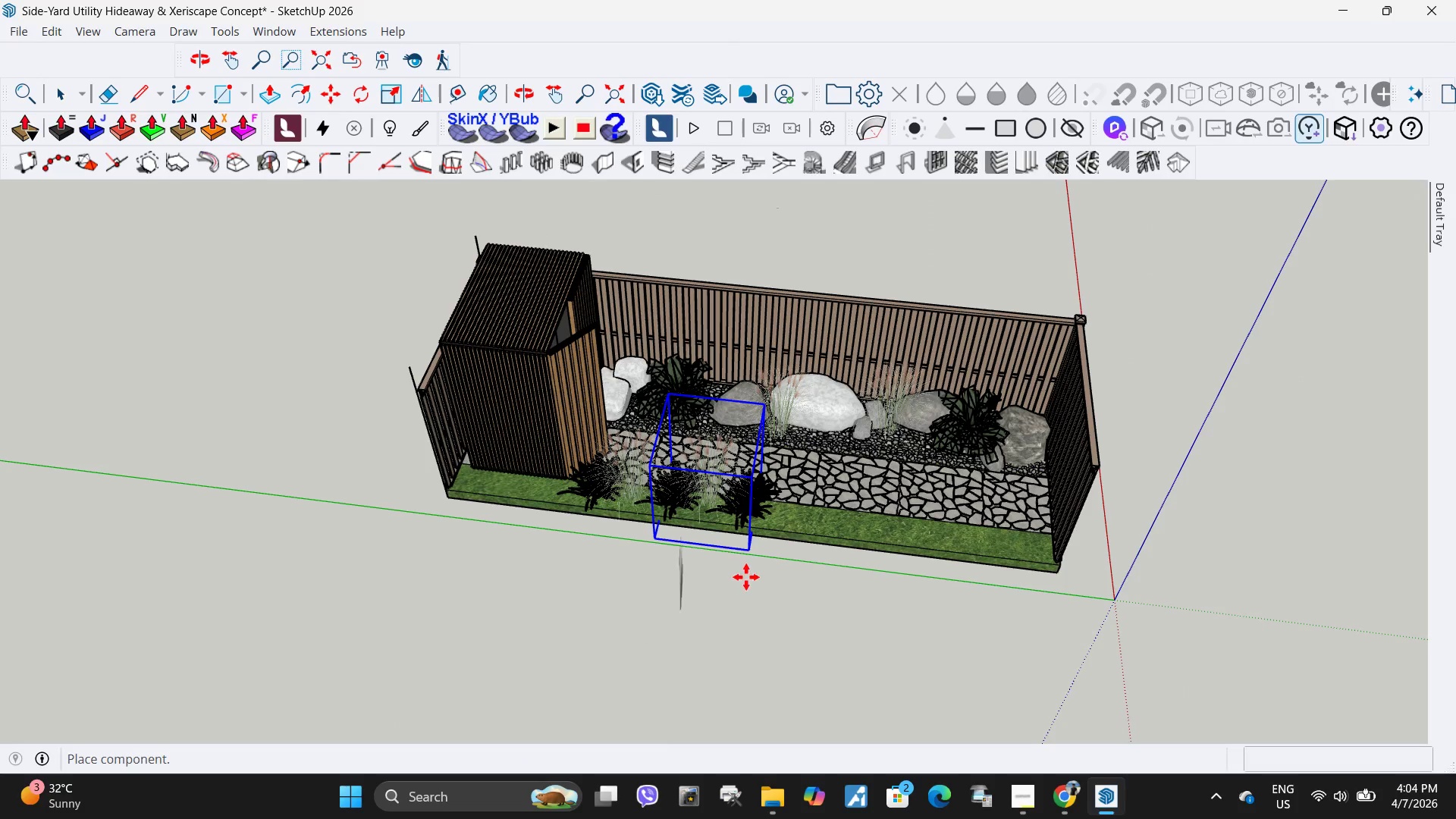 
left_click([745, 581])
 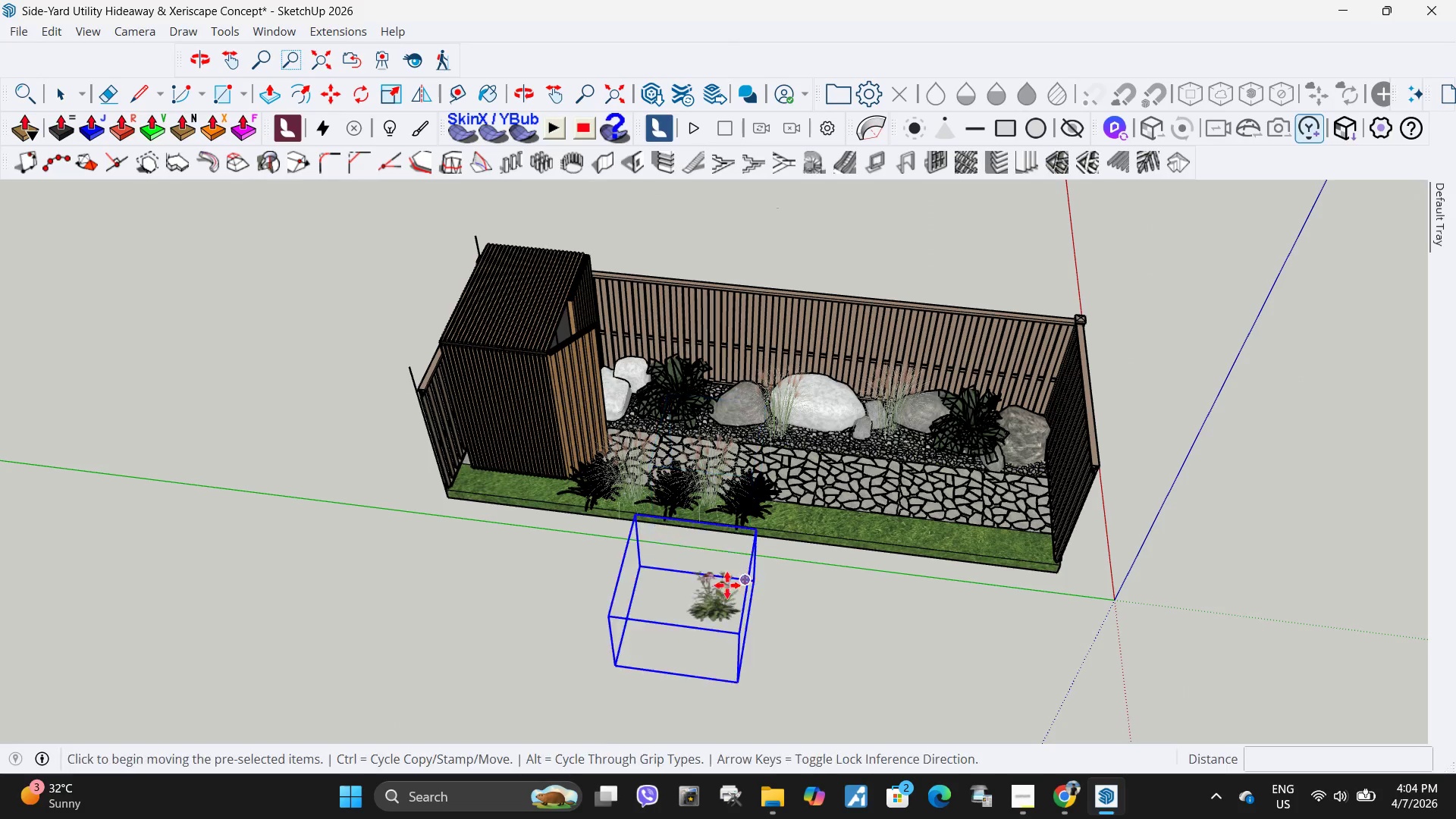 
scroll: coordinate [729, 589], scroll_direction: up, amount: 10.0
 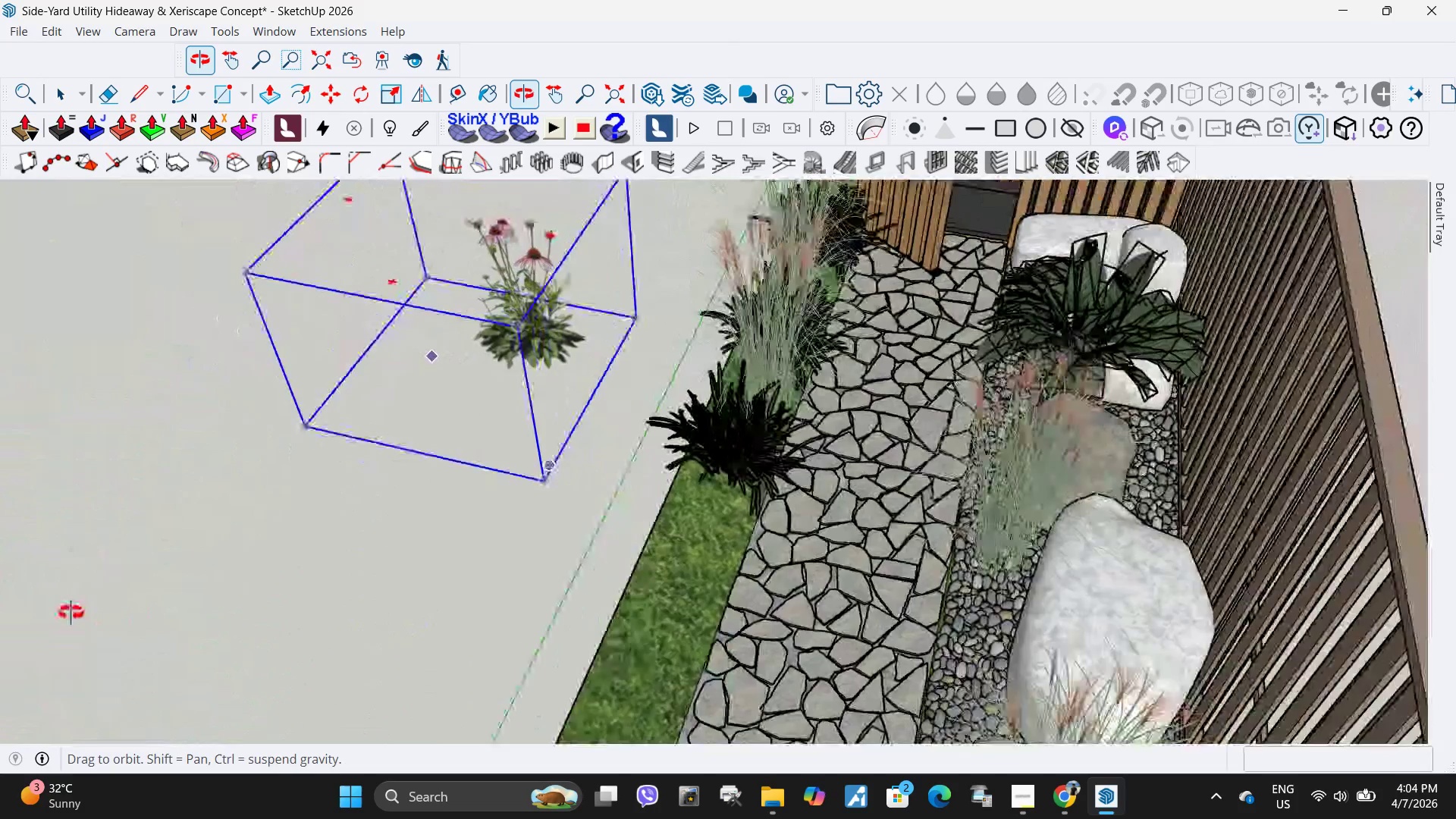 
key(Space)
 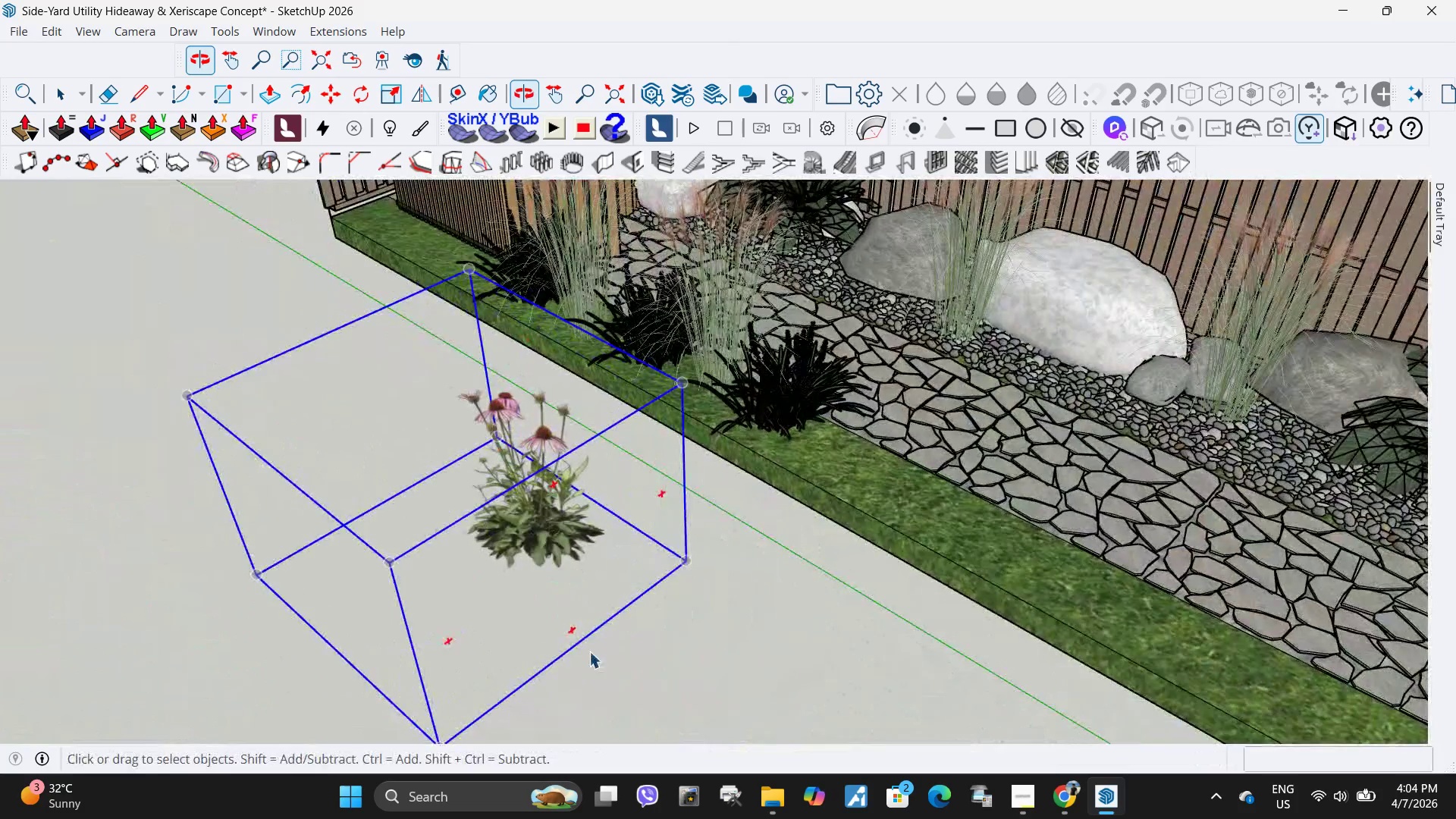 
left_click([611, 673])
 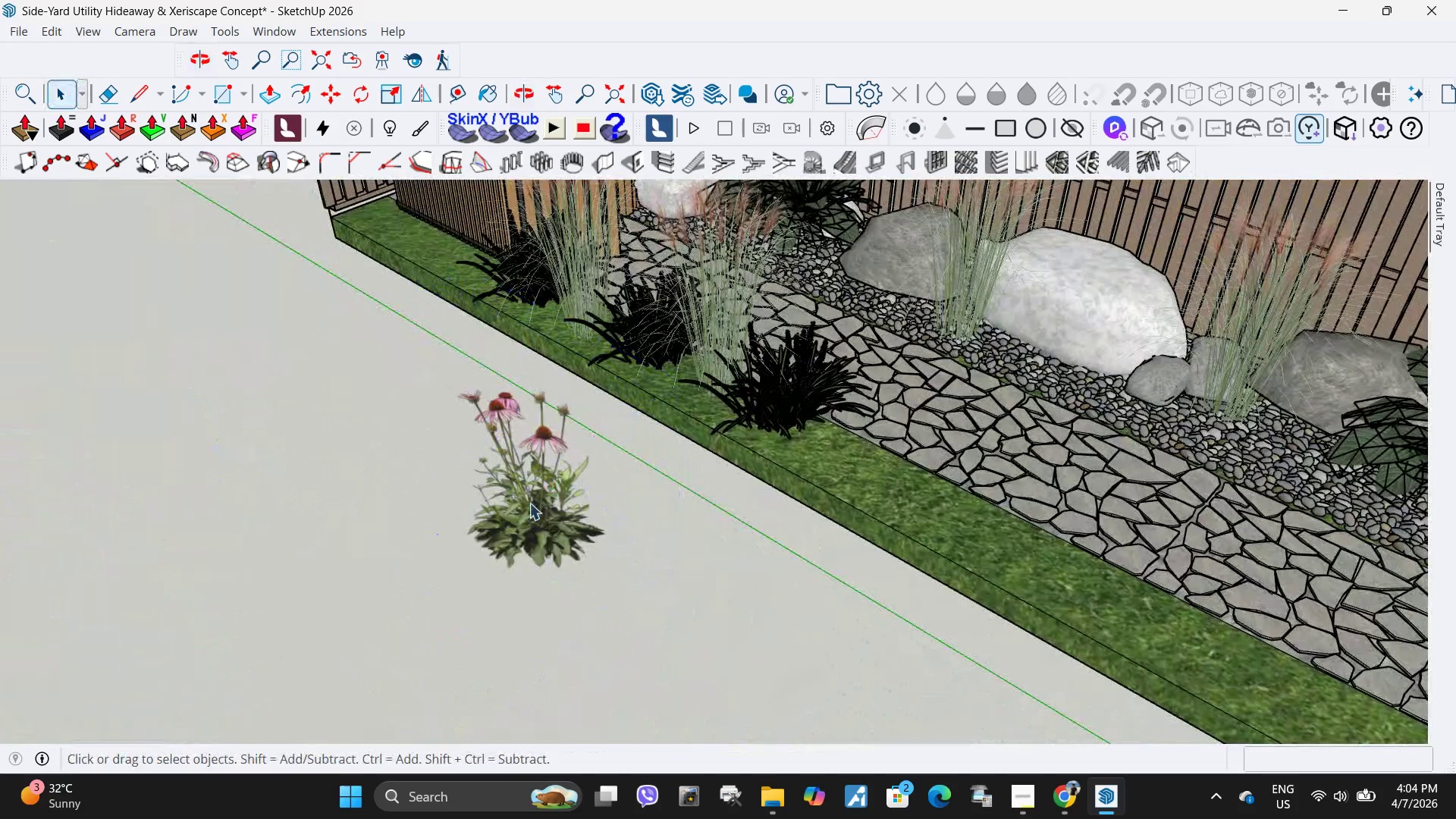 
scroll: coordinate [538, 504], scroll_direction: up, amount: 9.0
 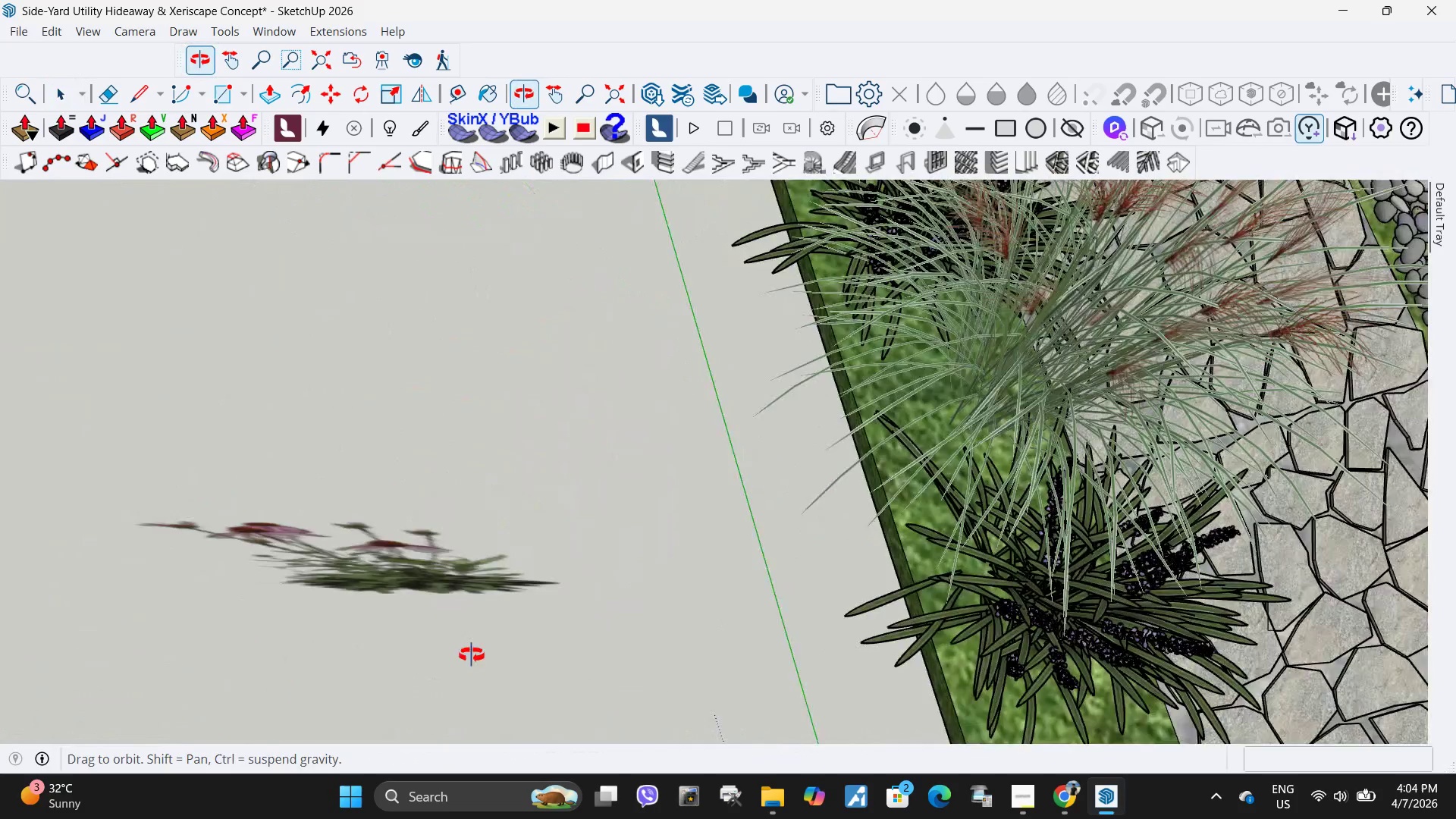 
left_click_drag(start_coordinate=[544, 490], to_coordinate=[541, 493])
 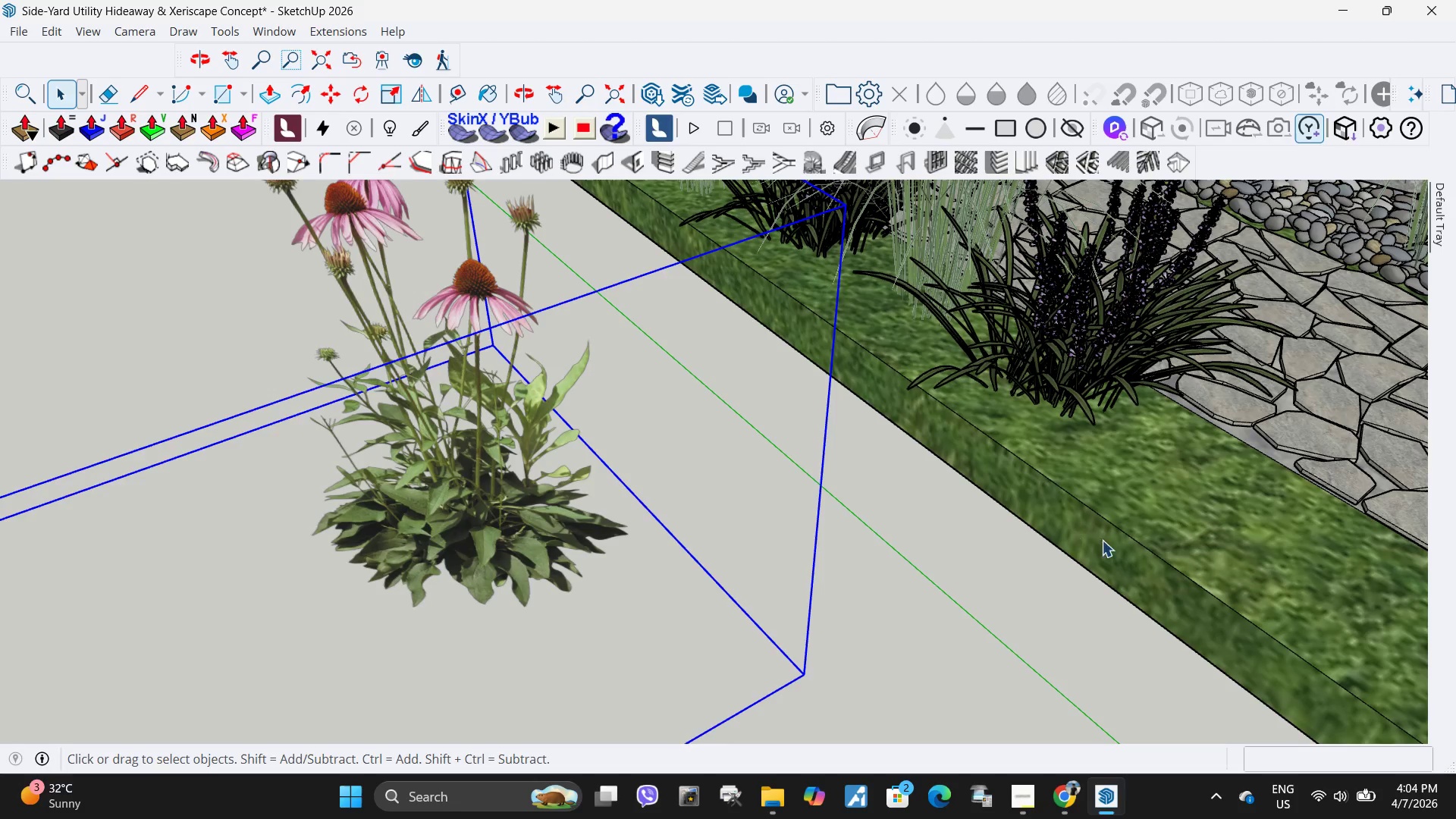 
key(Delete)
 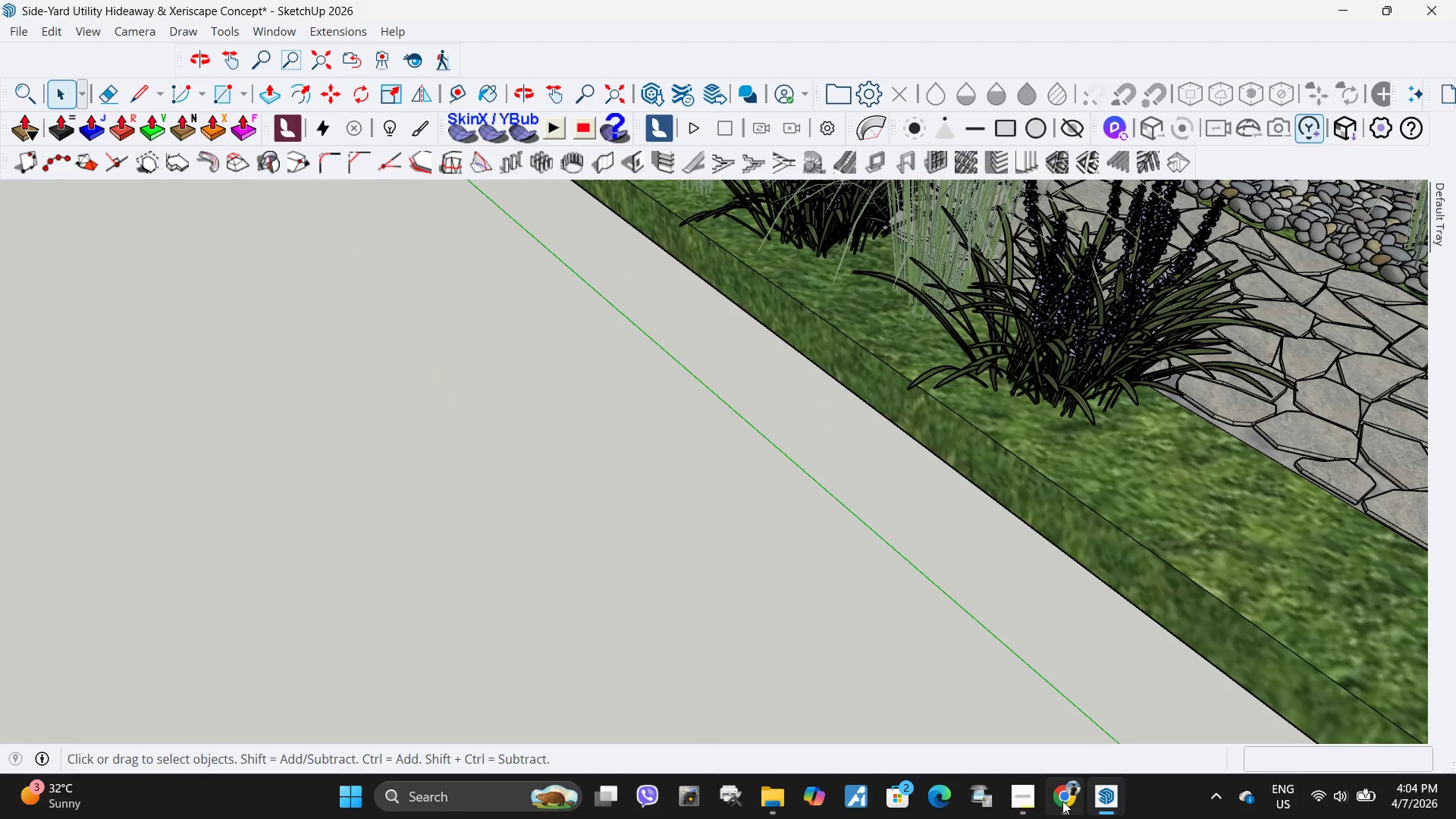 
left_click([1060, 802])
 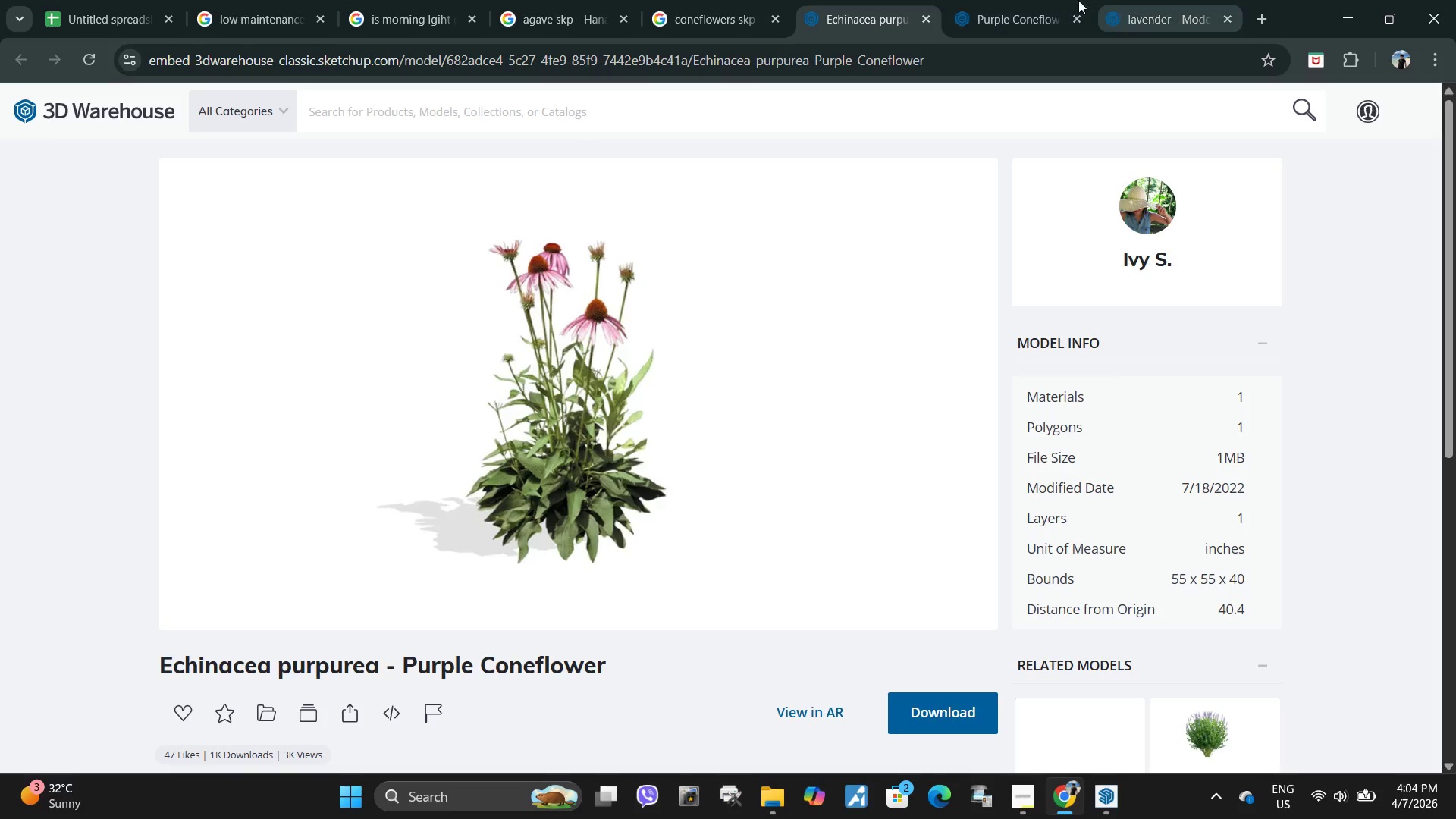 
double_click([705, 0])
 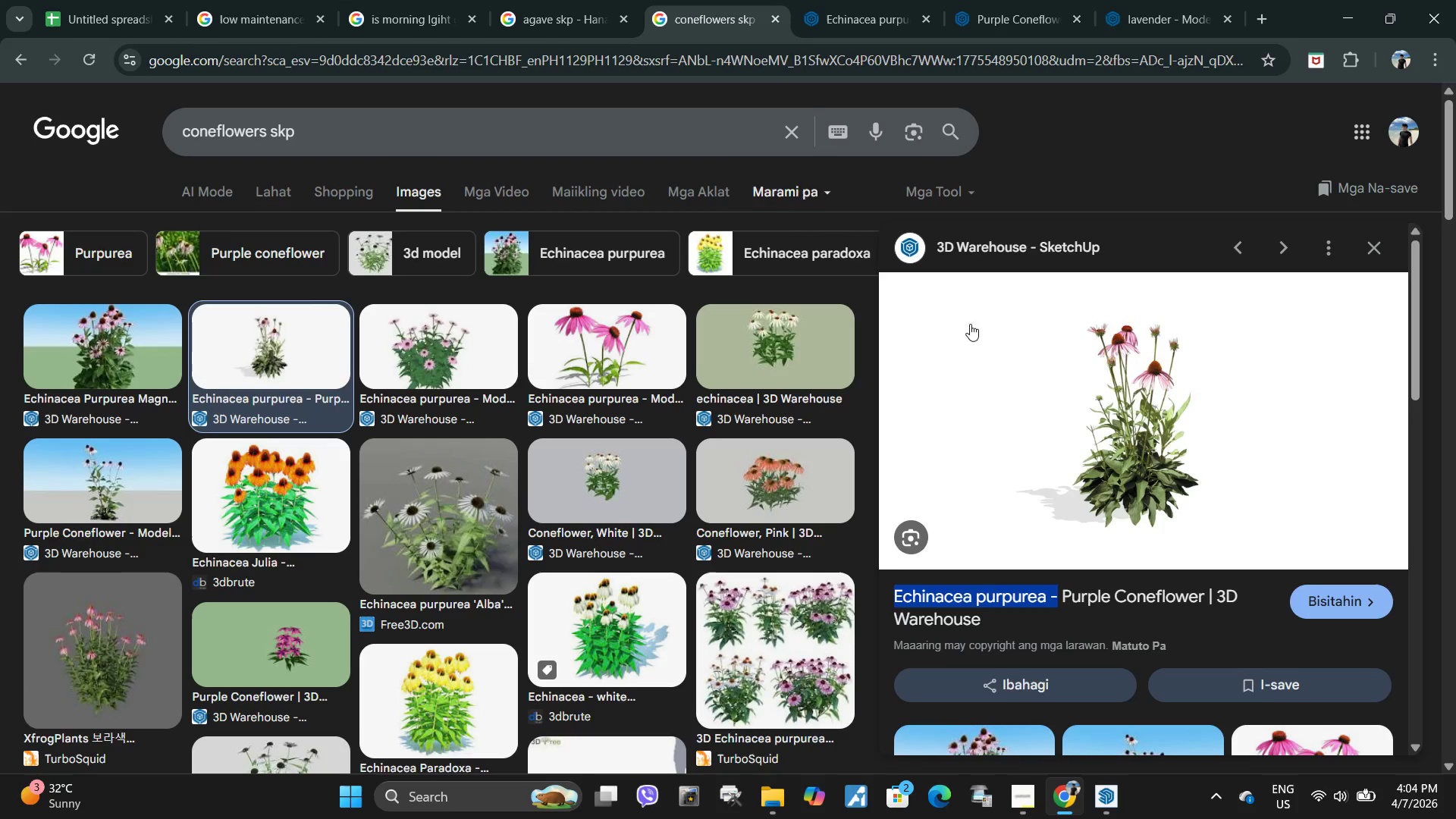 
scroll: coordinate [1079, 450], scroll_direction: down, amount: 5.0
 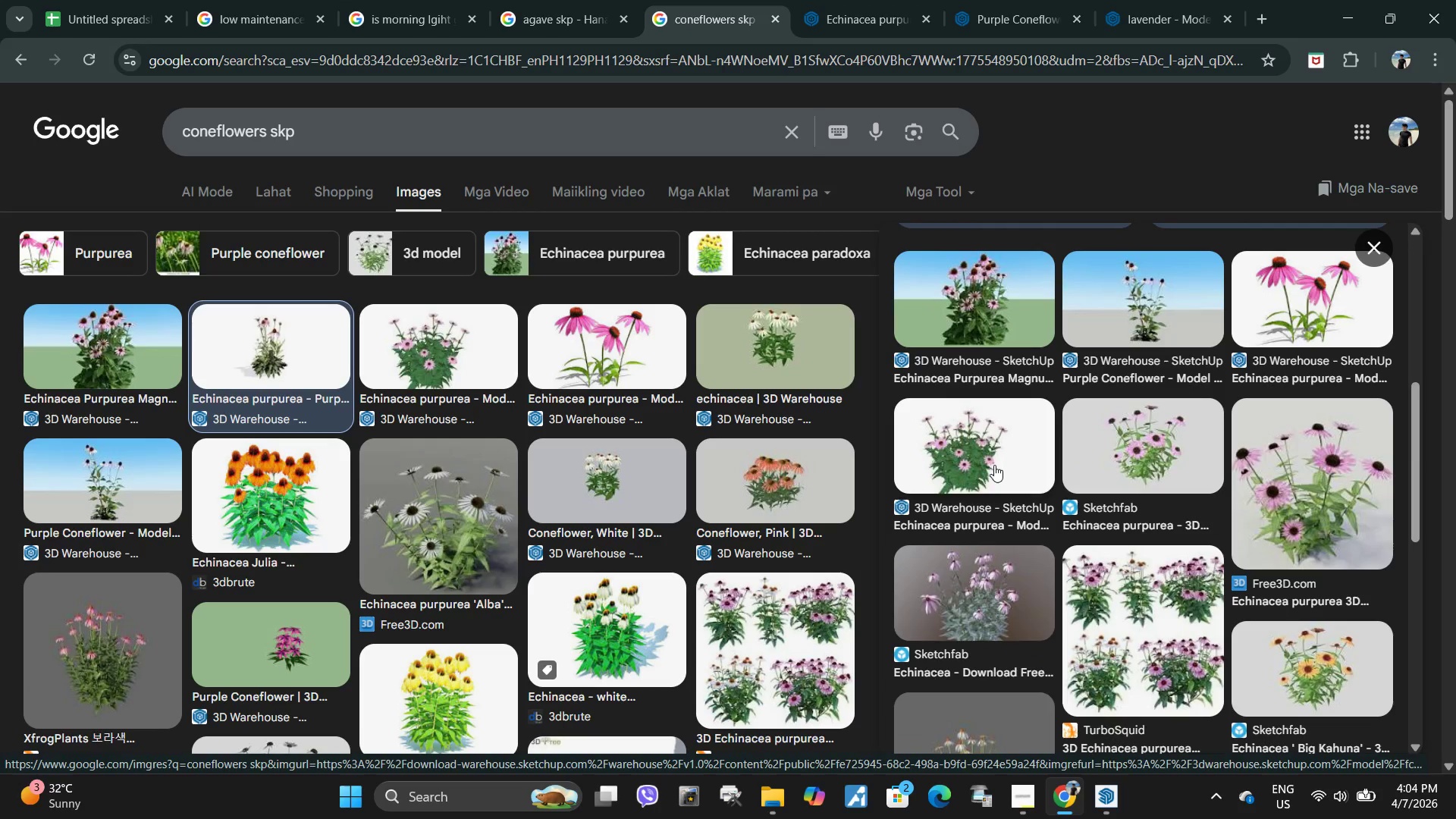 
left_click([994, 465])
 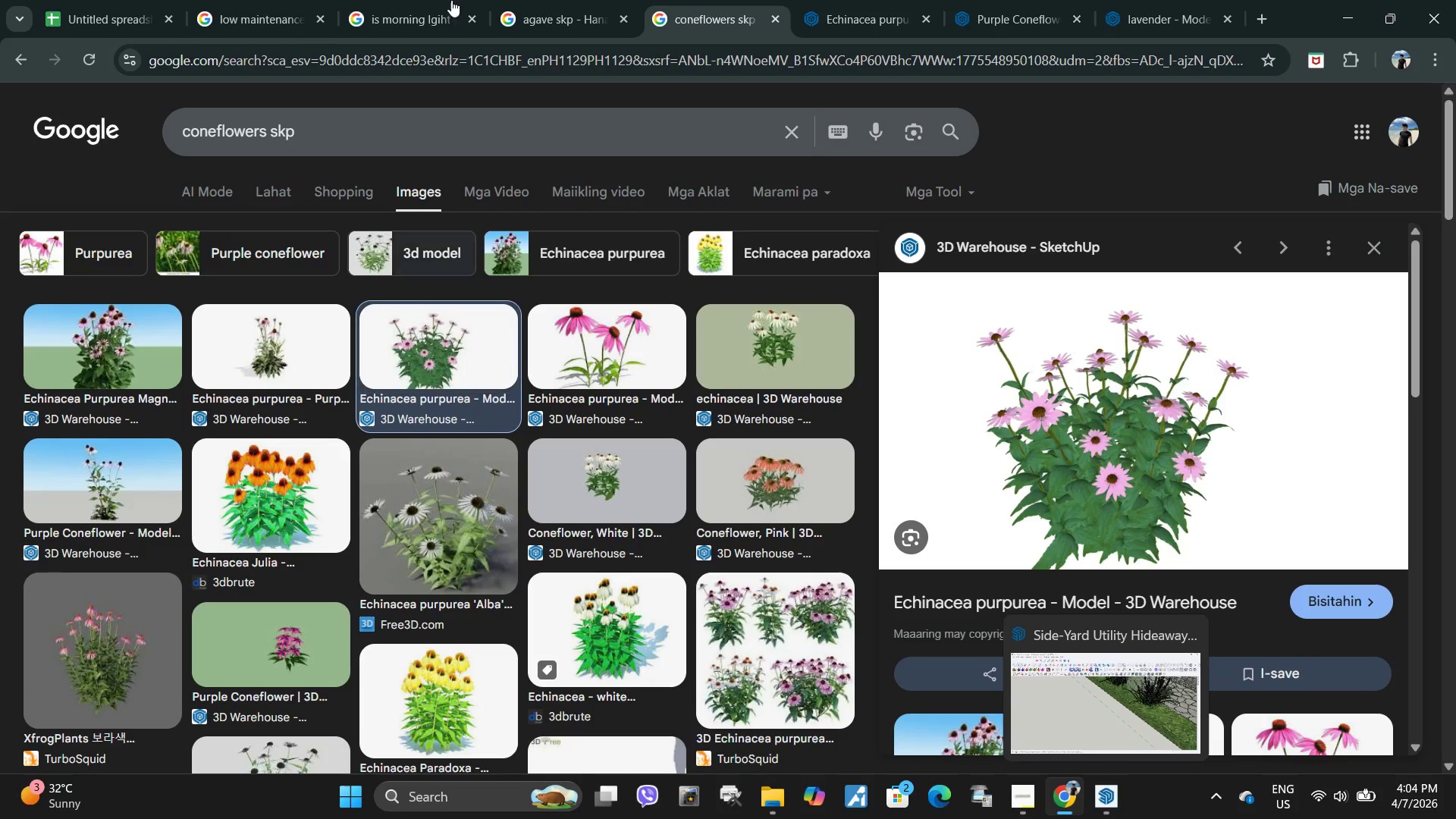 
left_click([393, 0])
 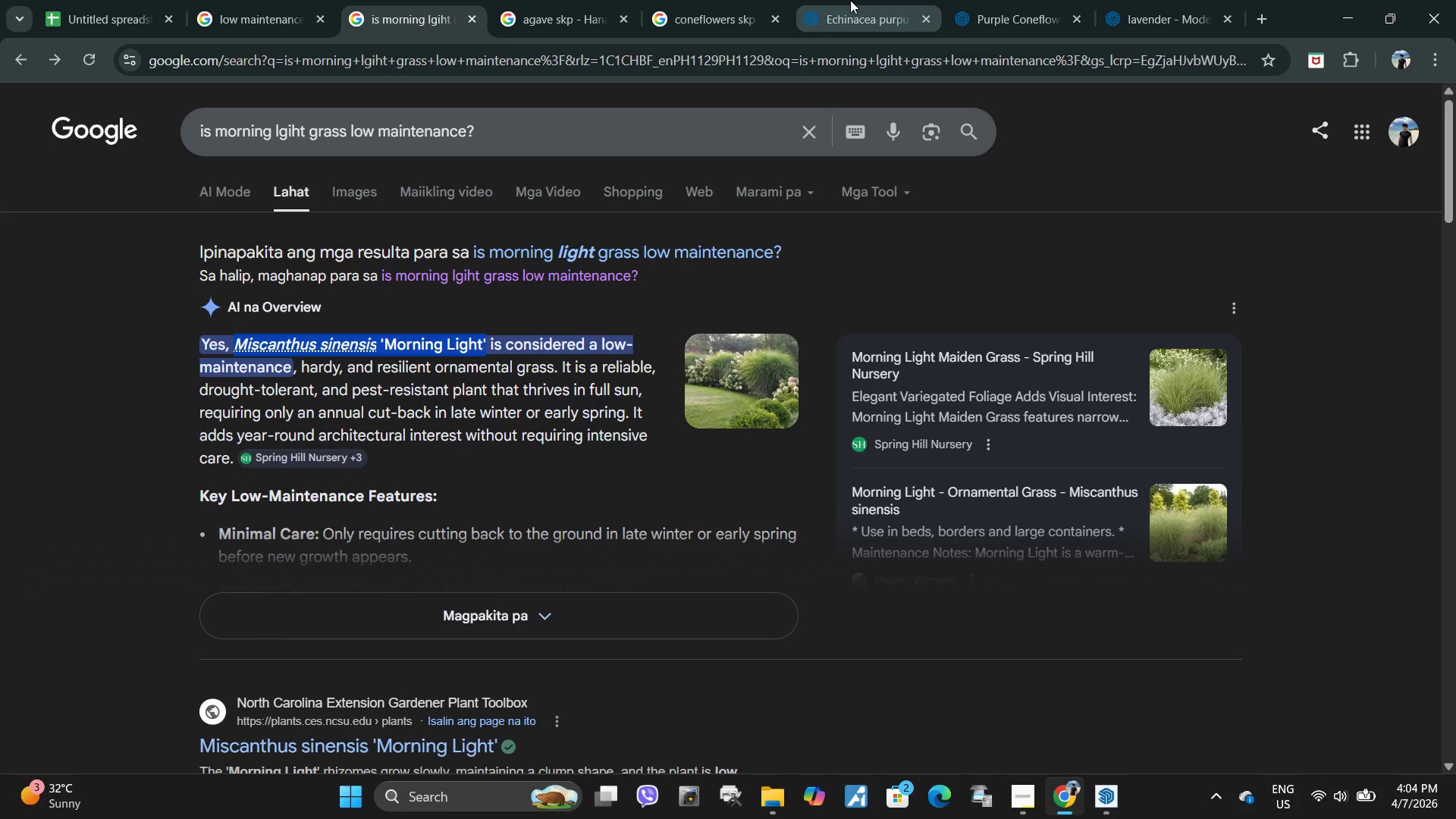 
left_click([704, 0])
 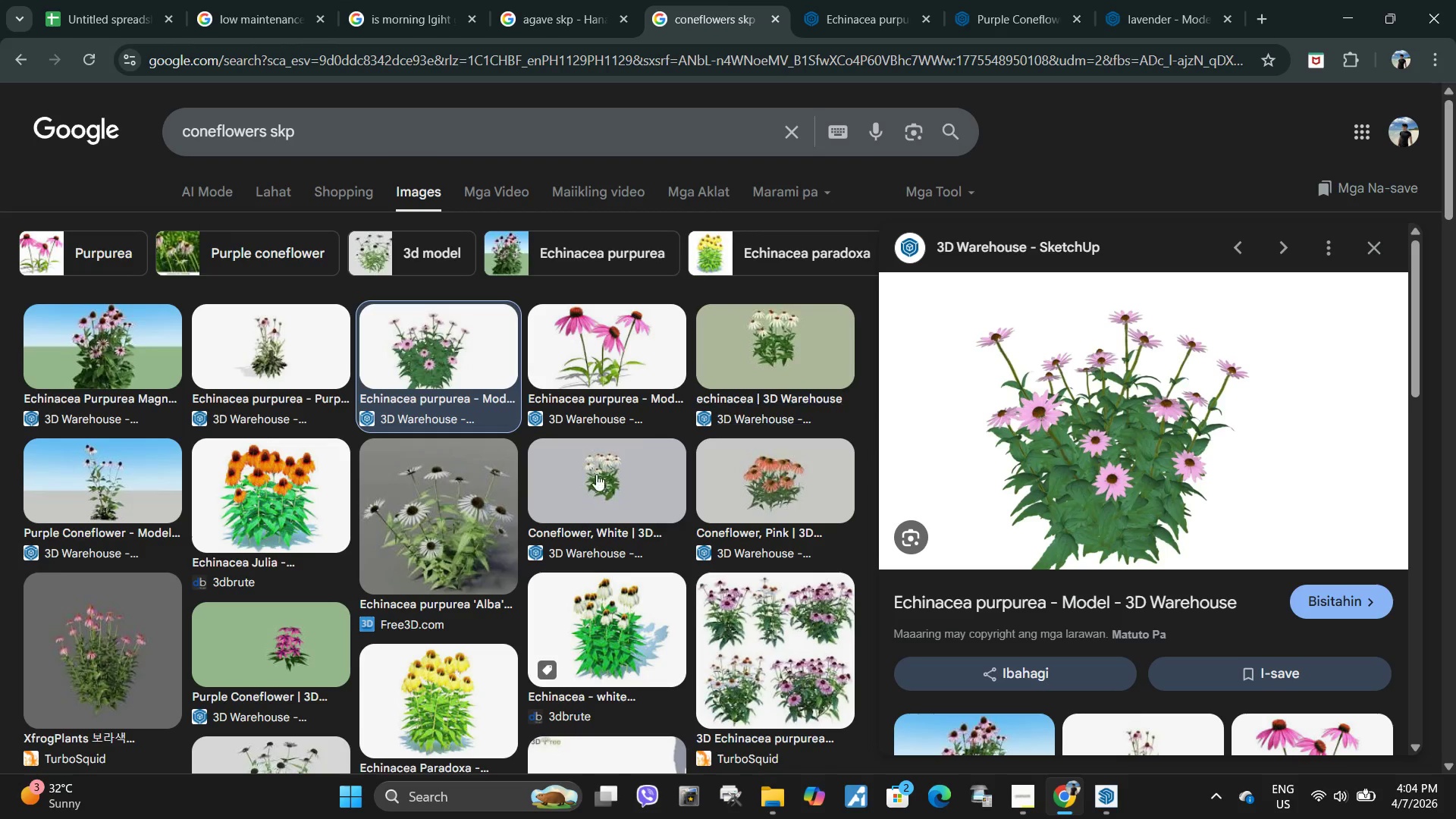 
left_click([581, 484])
 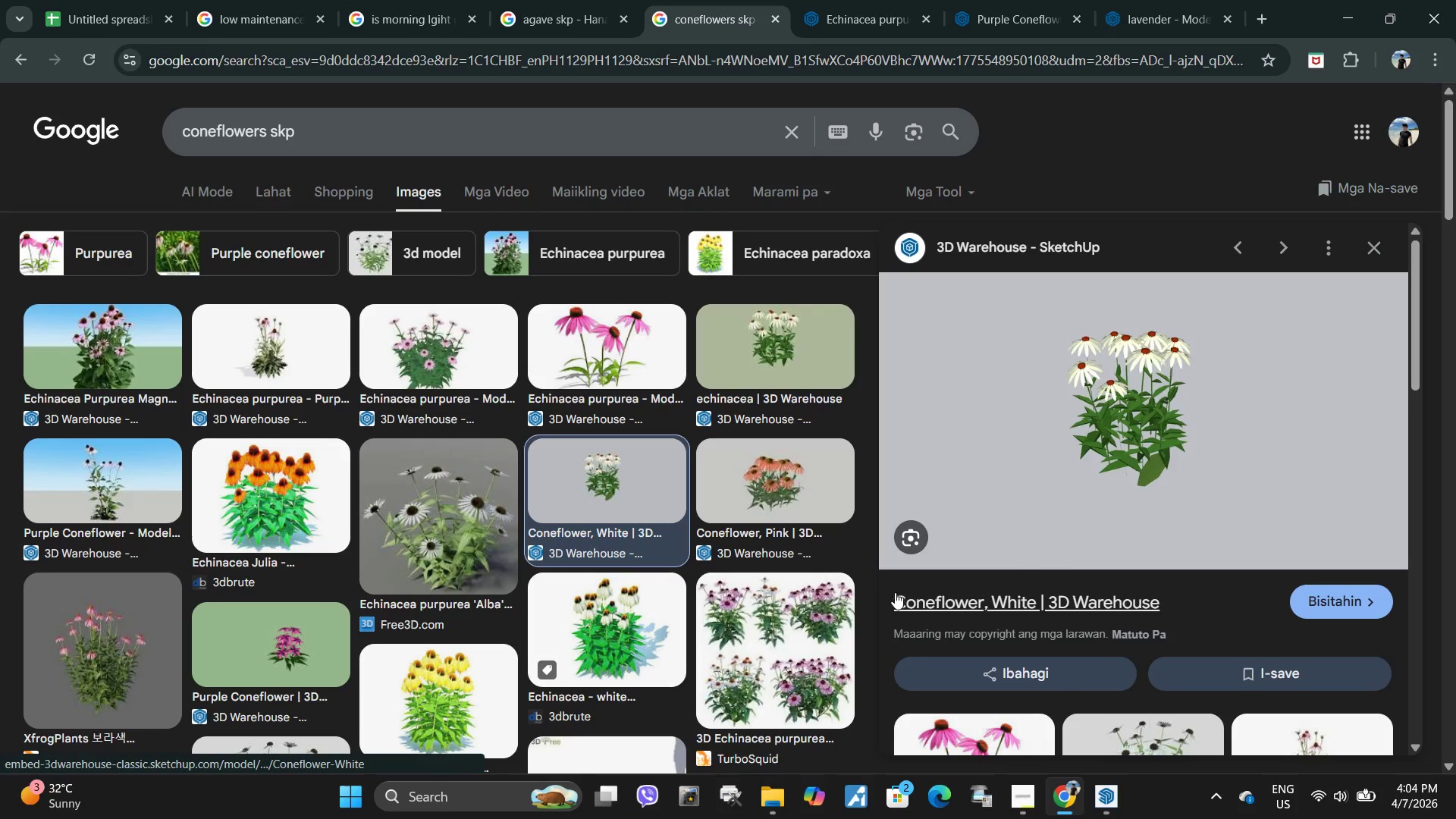 
left_click([907, 601])
 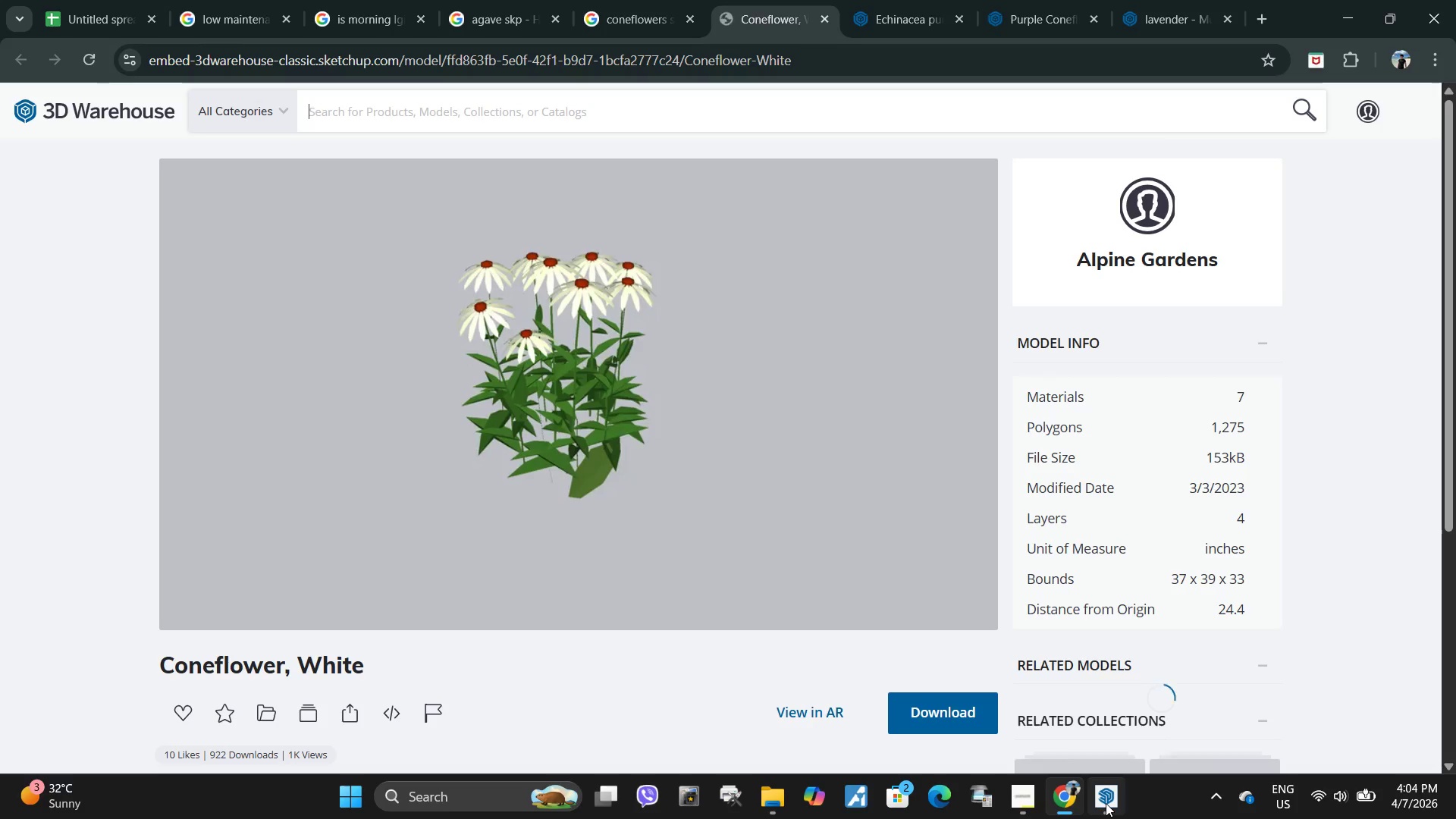 
left_click([1106, 803])
 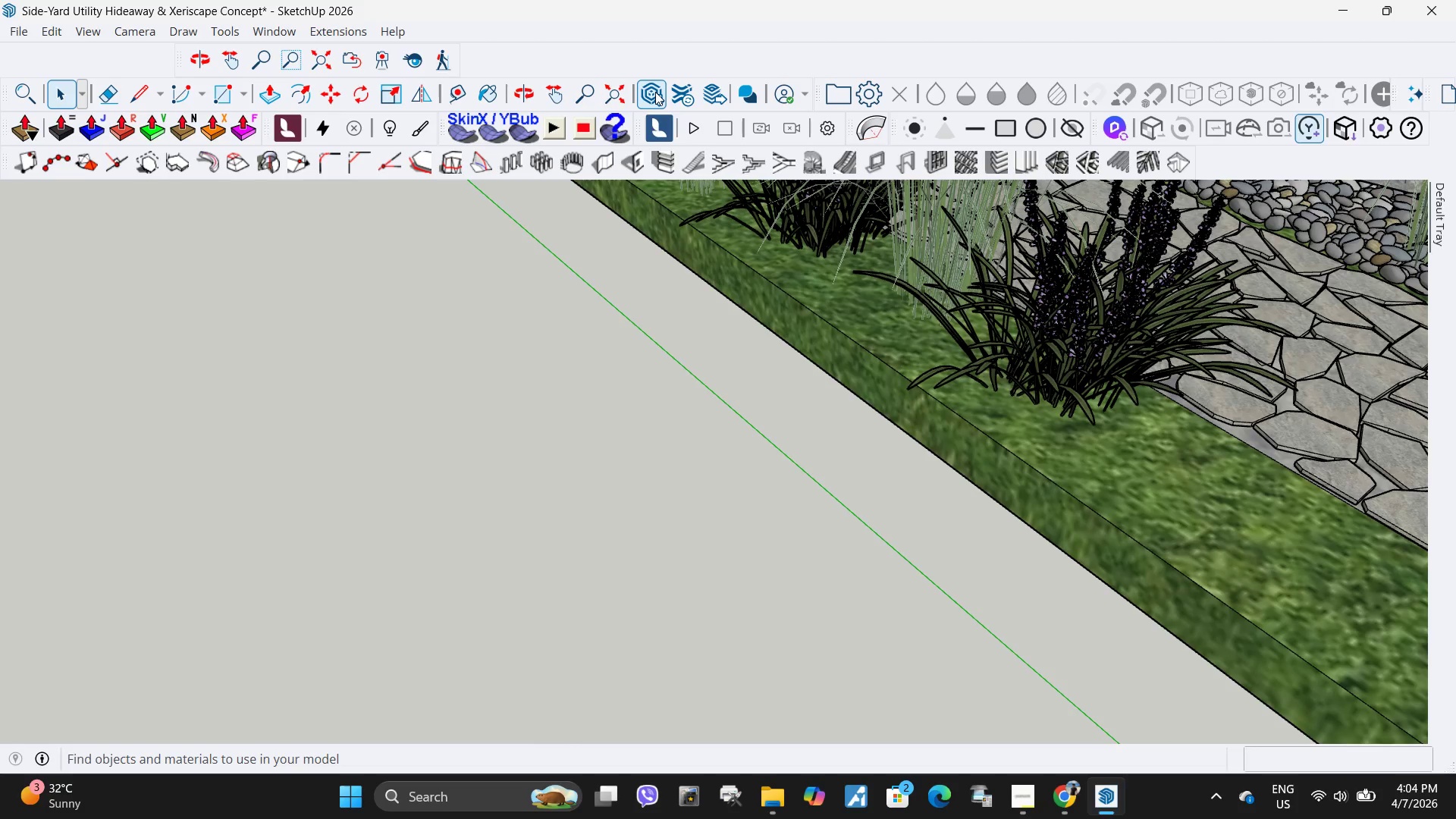 
double_click([655, 92])
 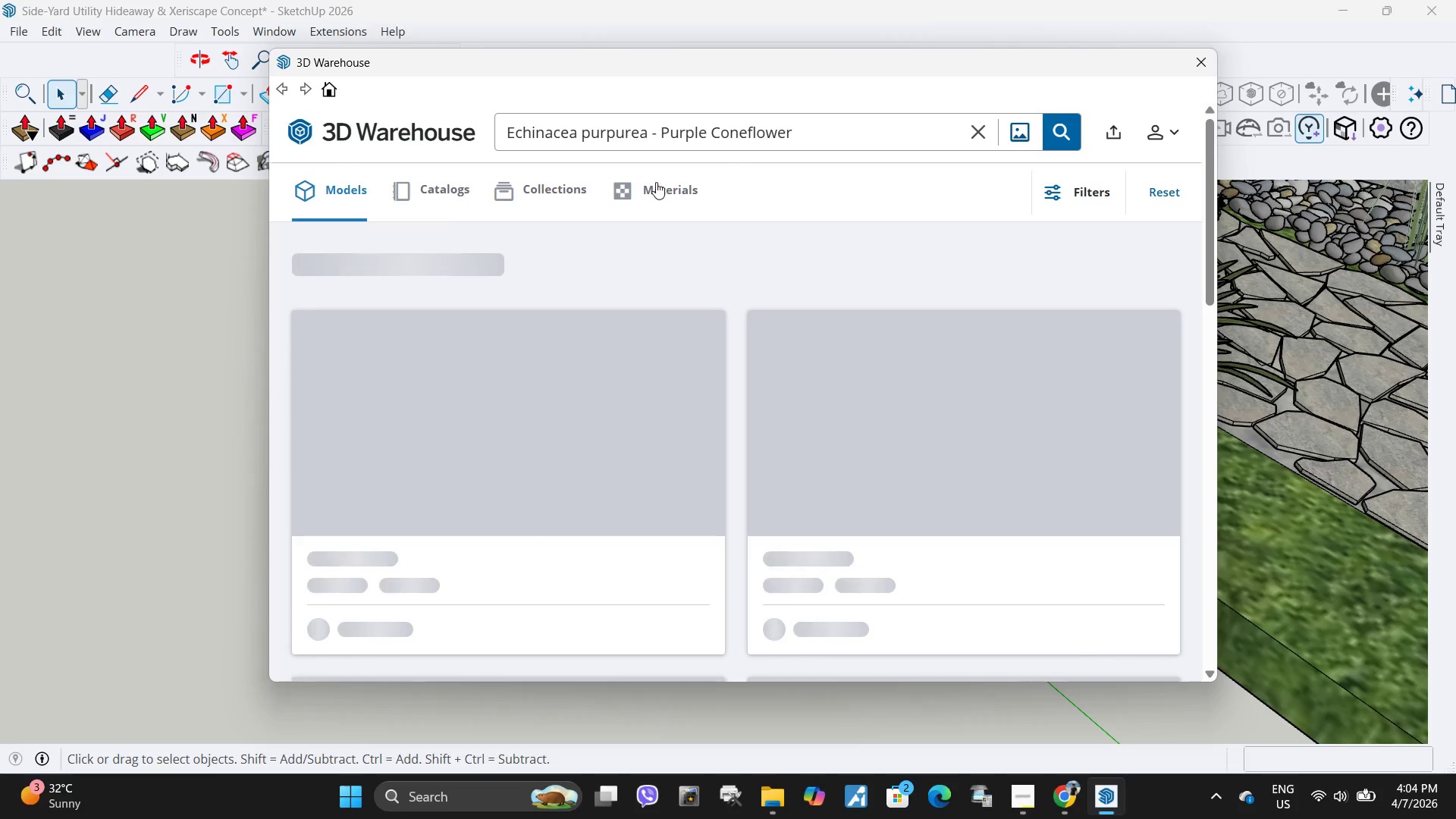 
left_click([833, 135])
 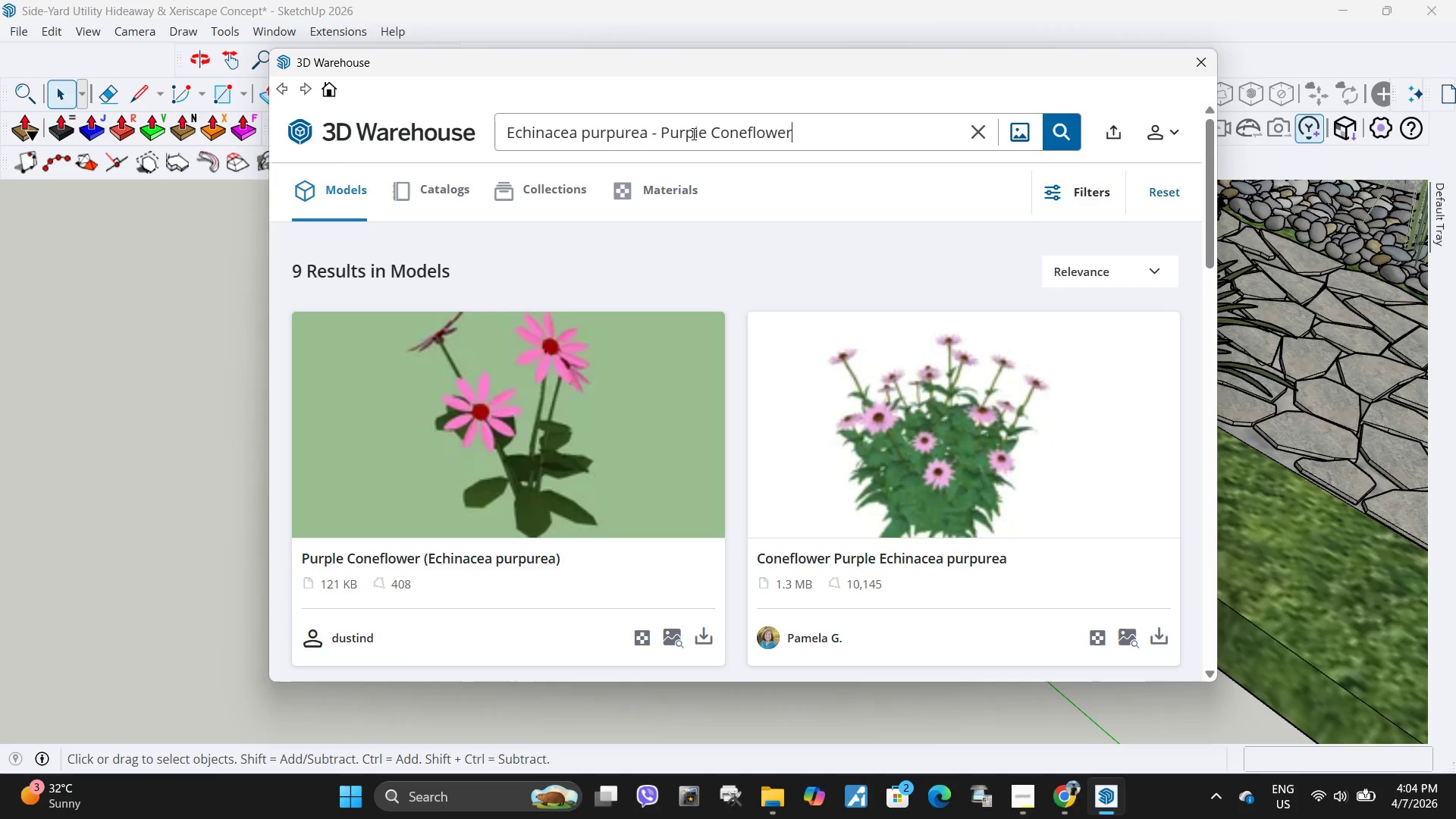 
left_click_drag(start_coordinate=[686, 133], to_coordinate=[510, 133])
 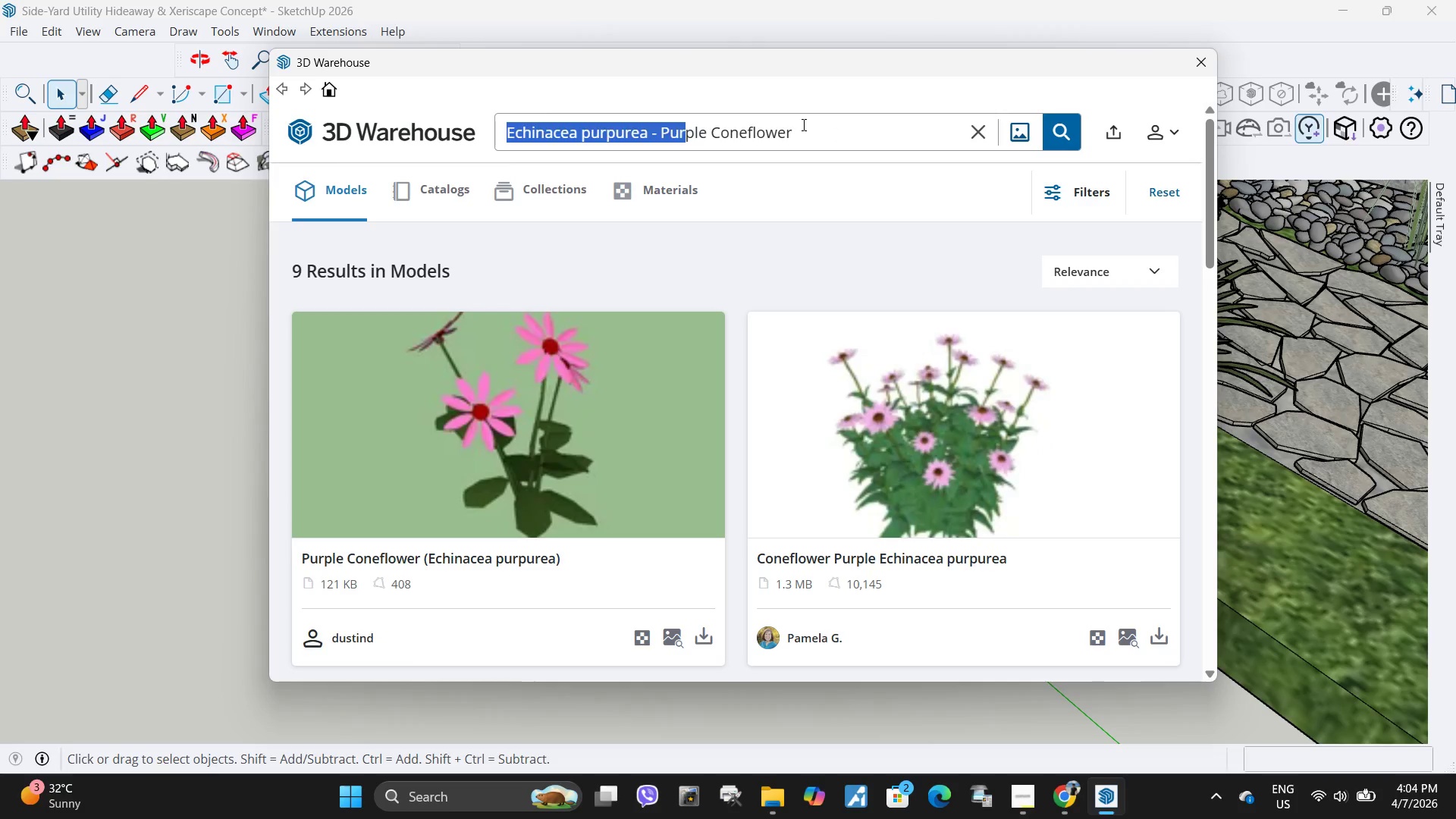 
double_click([802, 124])
 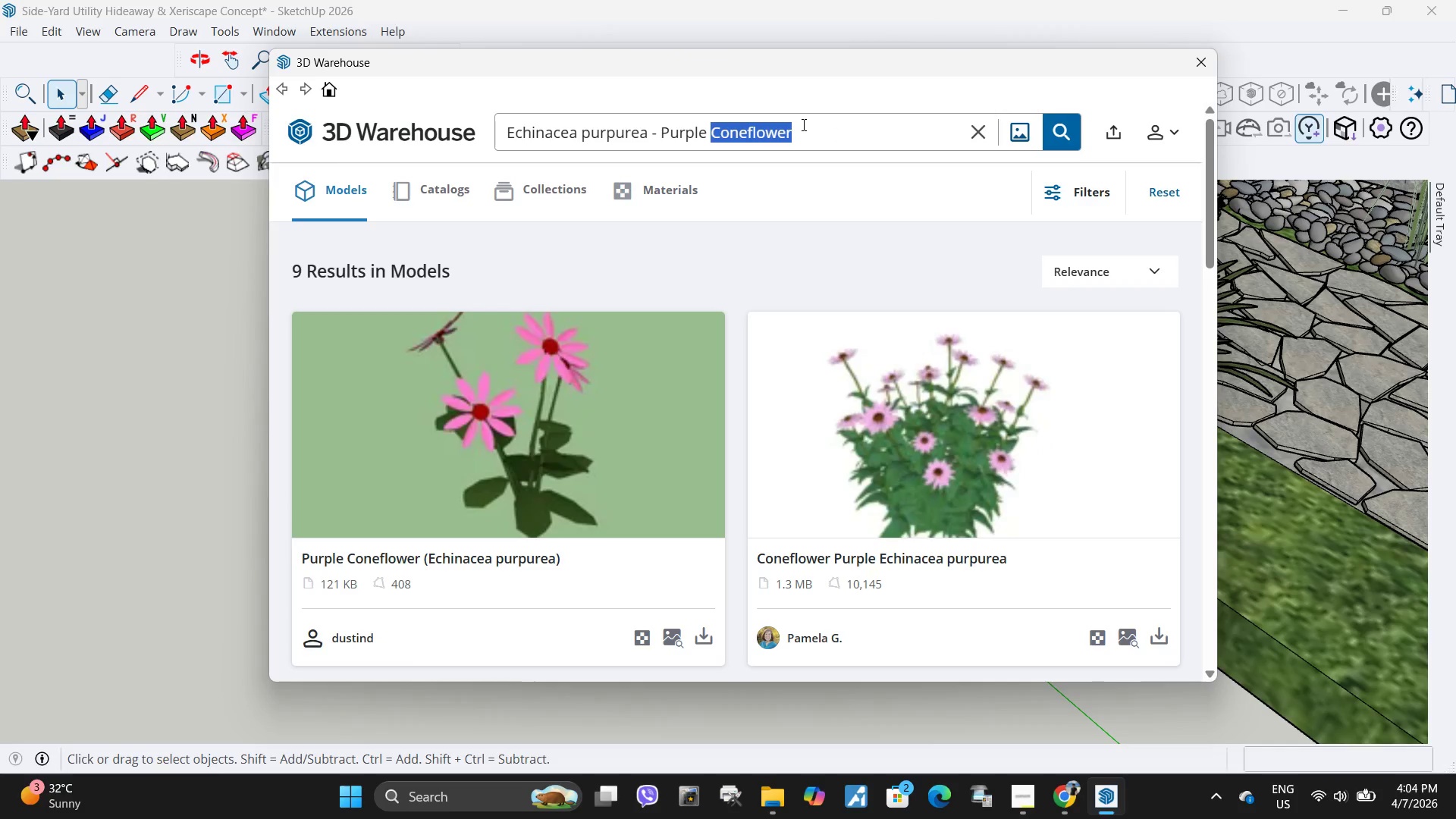 
hold_key(key=Backspace, duration=1.5)
 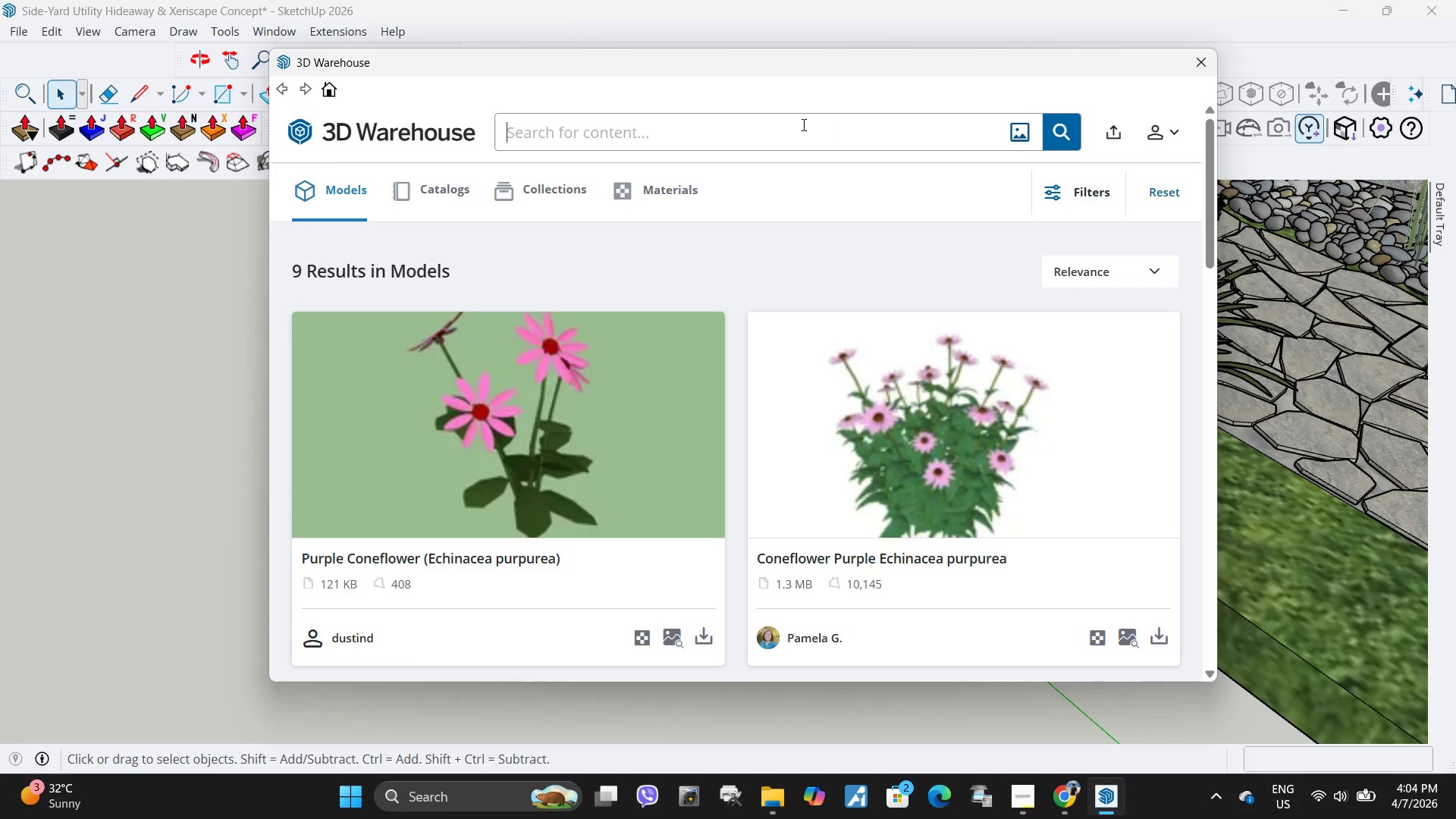 
key(Backspace)
key(Backspace)
key(Backspace)
key(Backspace)
type(coneflower)
 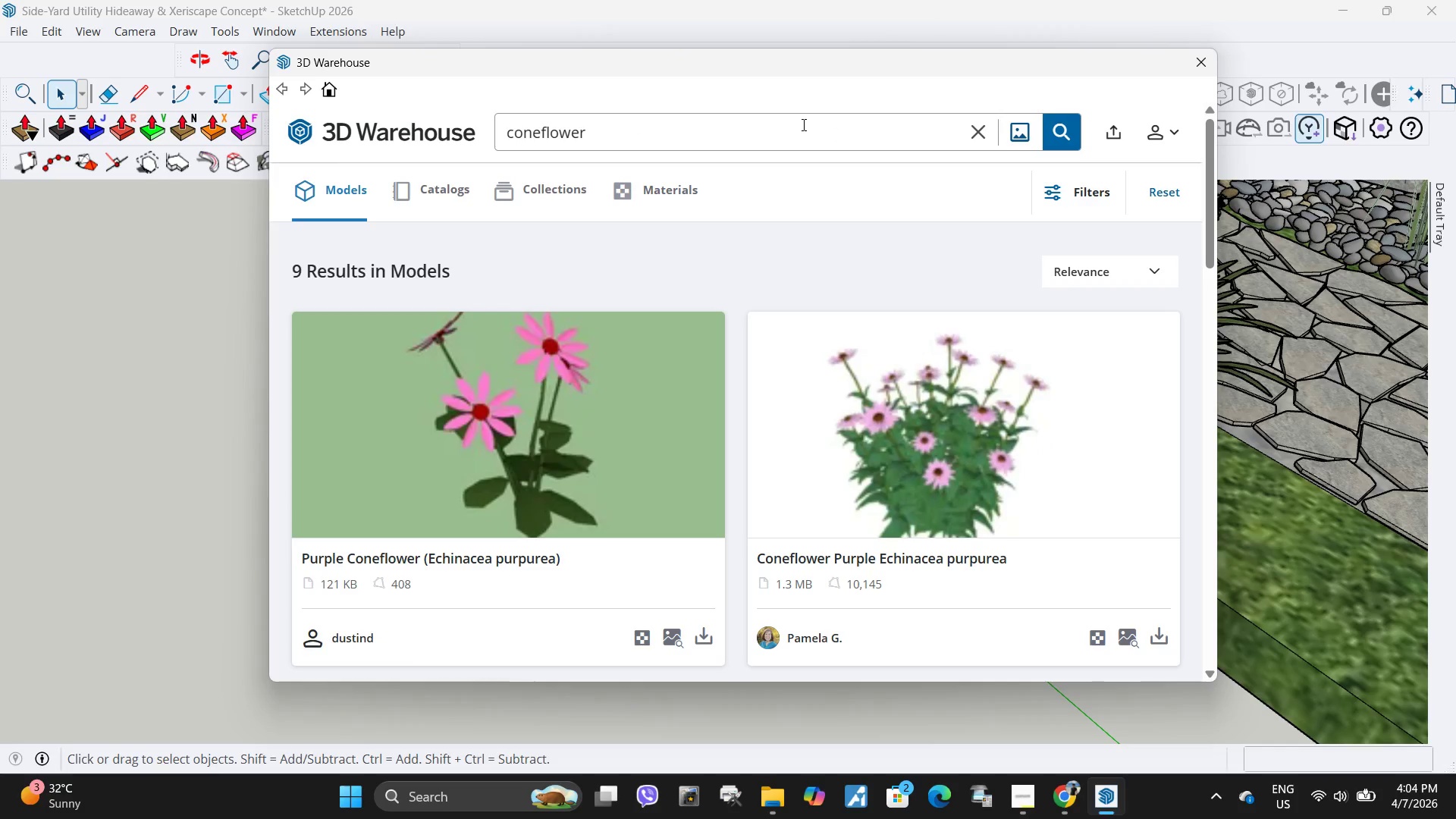 
key(Enter)
 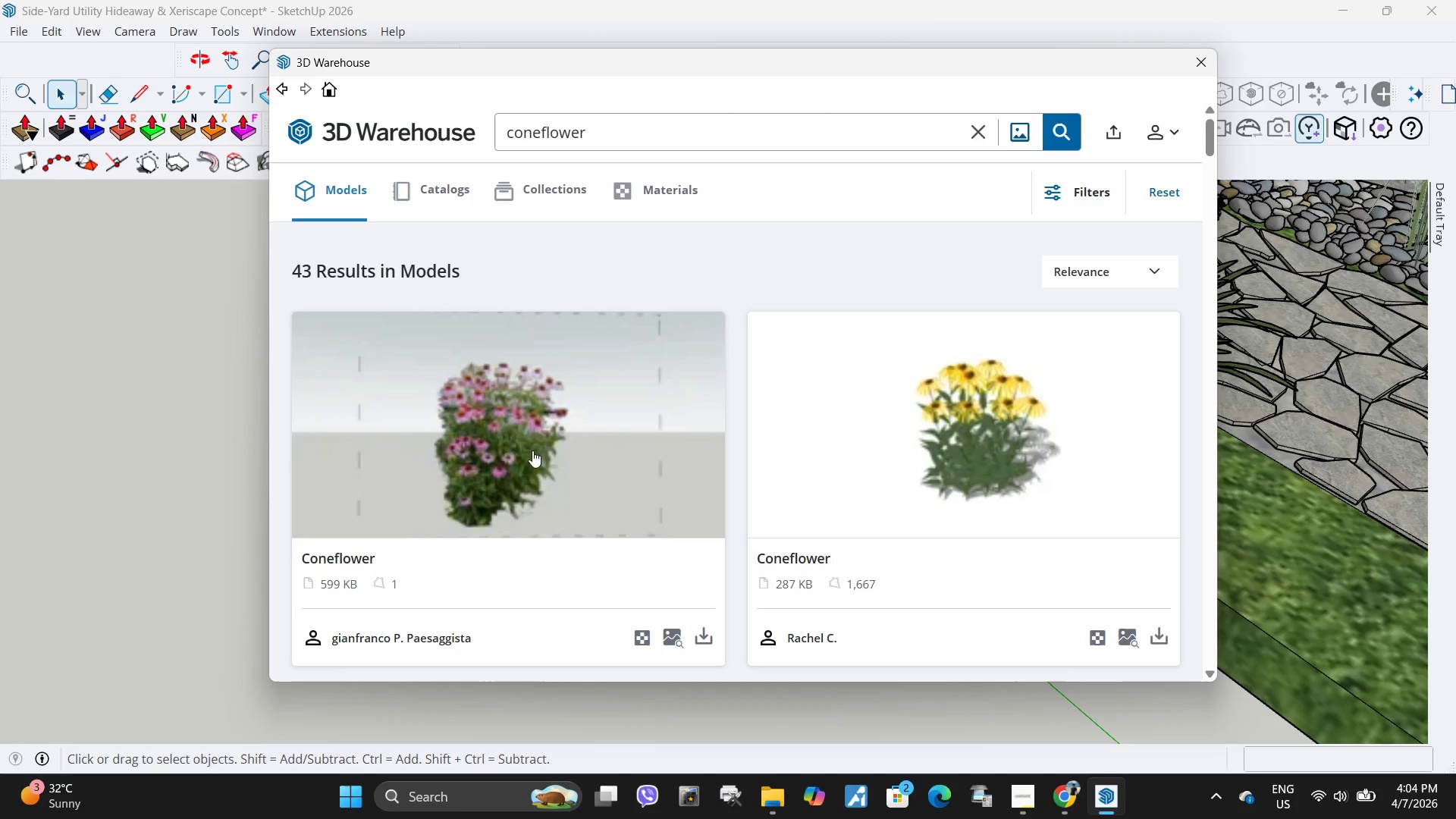 
scroll: coordinate [532, 489], scroll_direction: down, amount: 12.0
 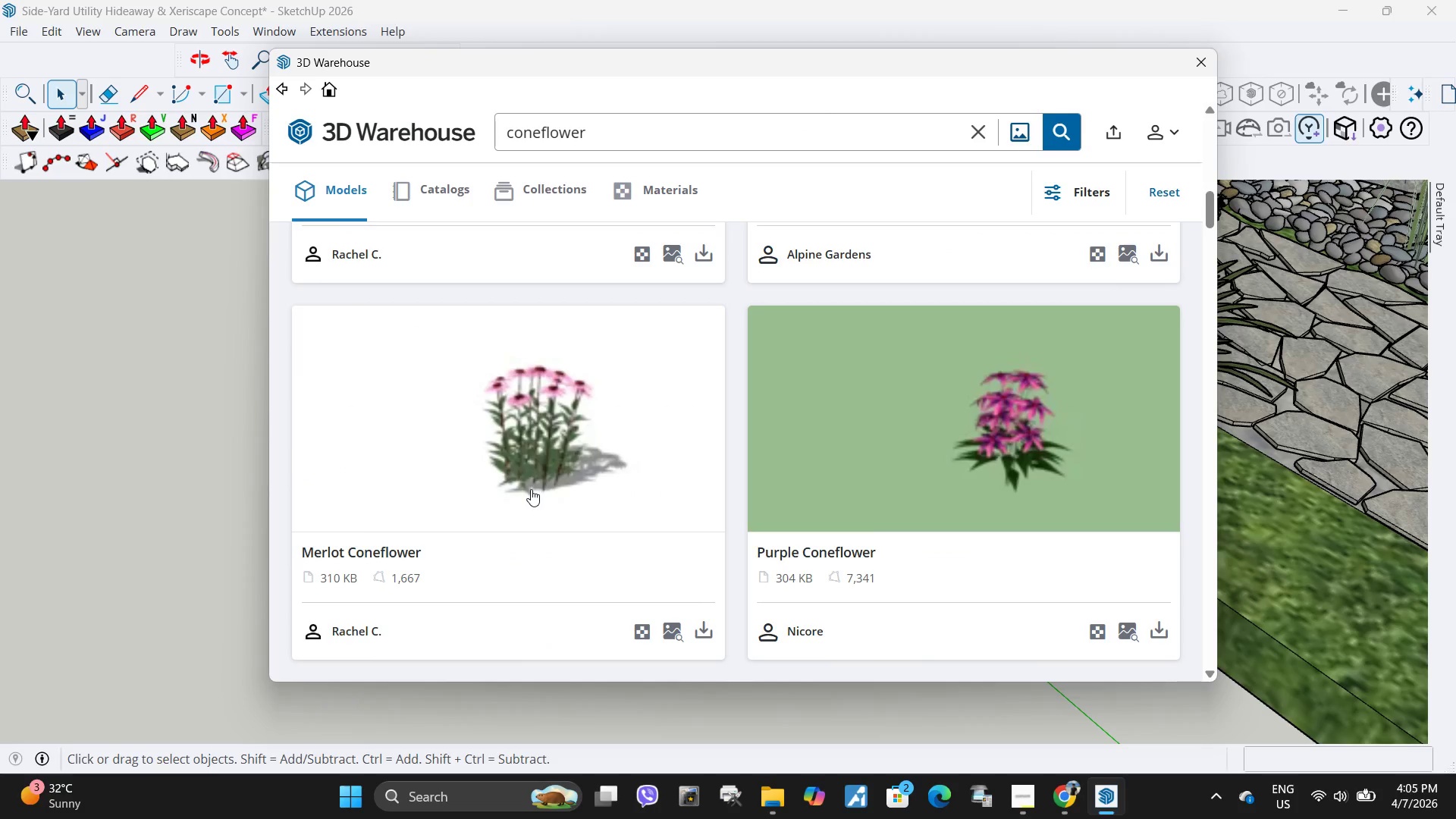 
scroll: coordinate [531, 489], scroll_direction: up, amount: 7.0
 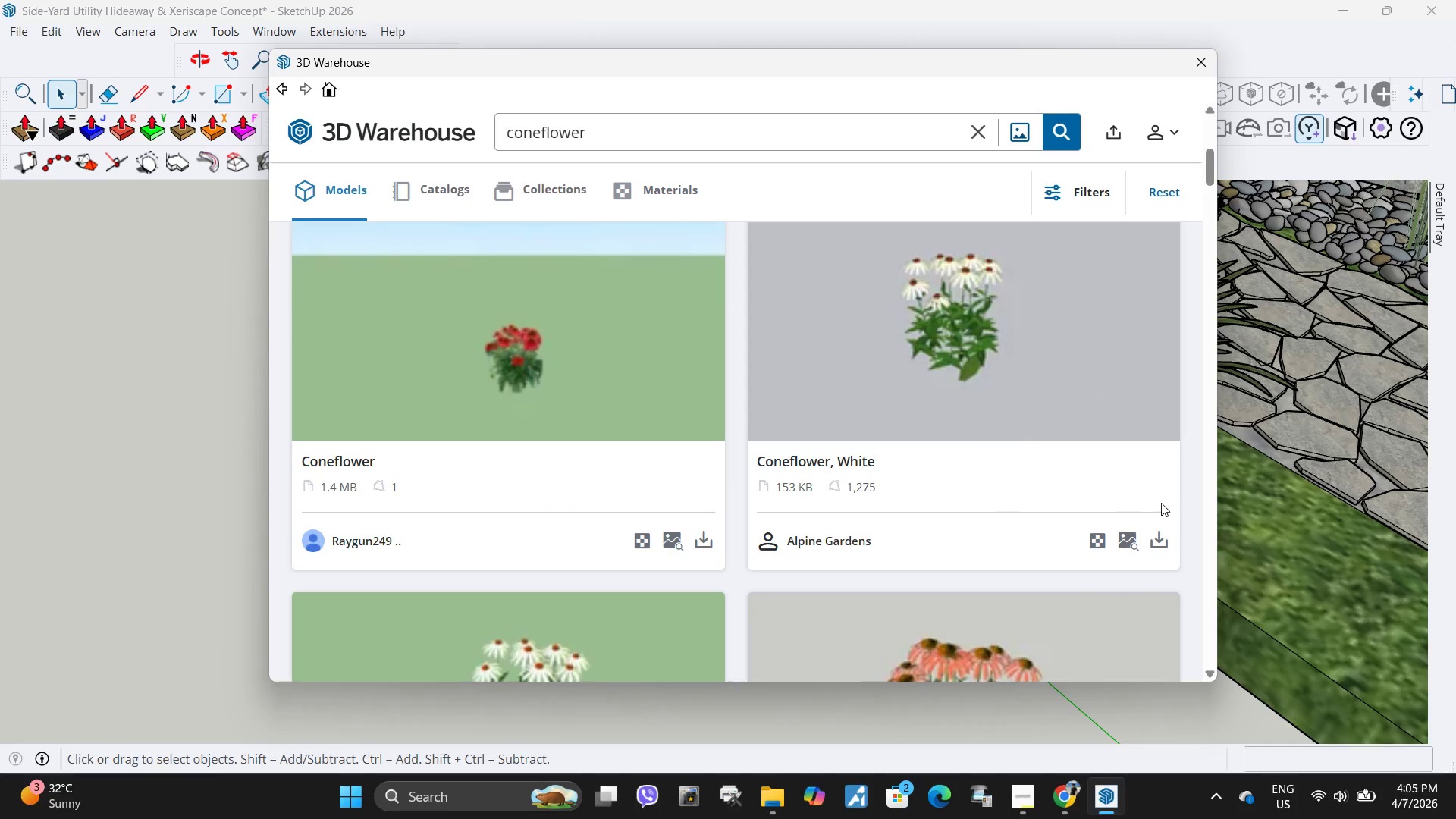 
scroll: coordinate [717, 444], scroll_direction: down, amount: 15.0
 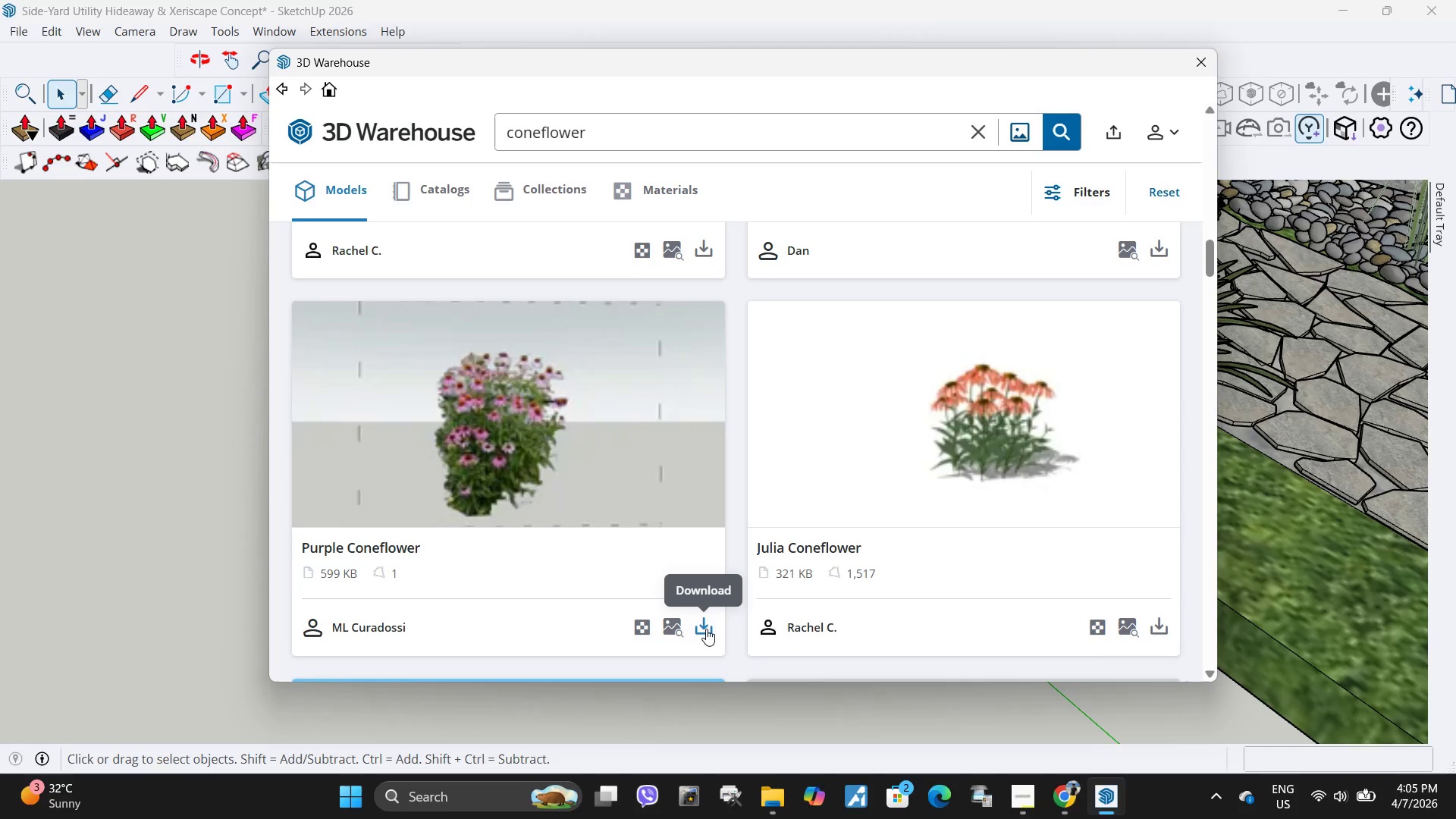 
scroll: coordinate [725, 507], scroll_direction: up, amount: 19.0
 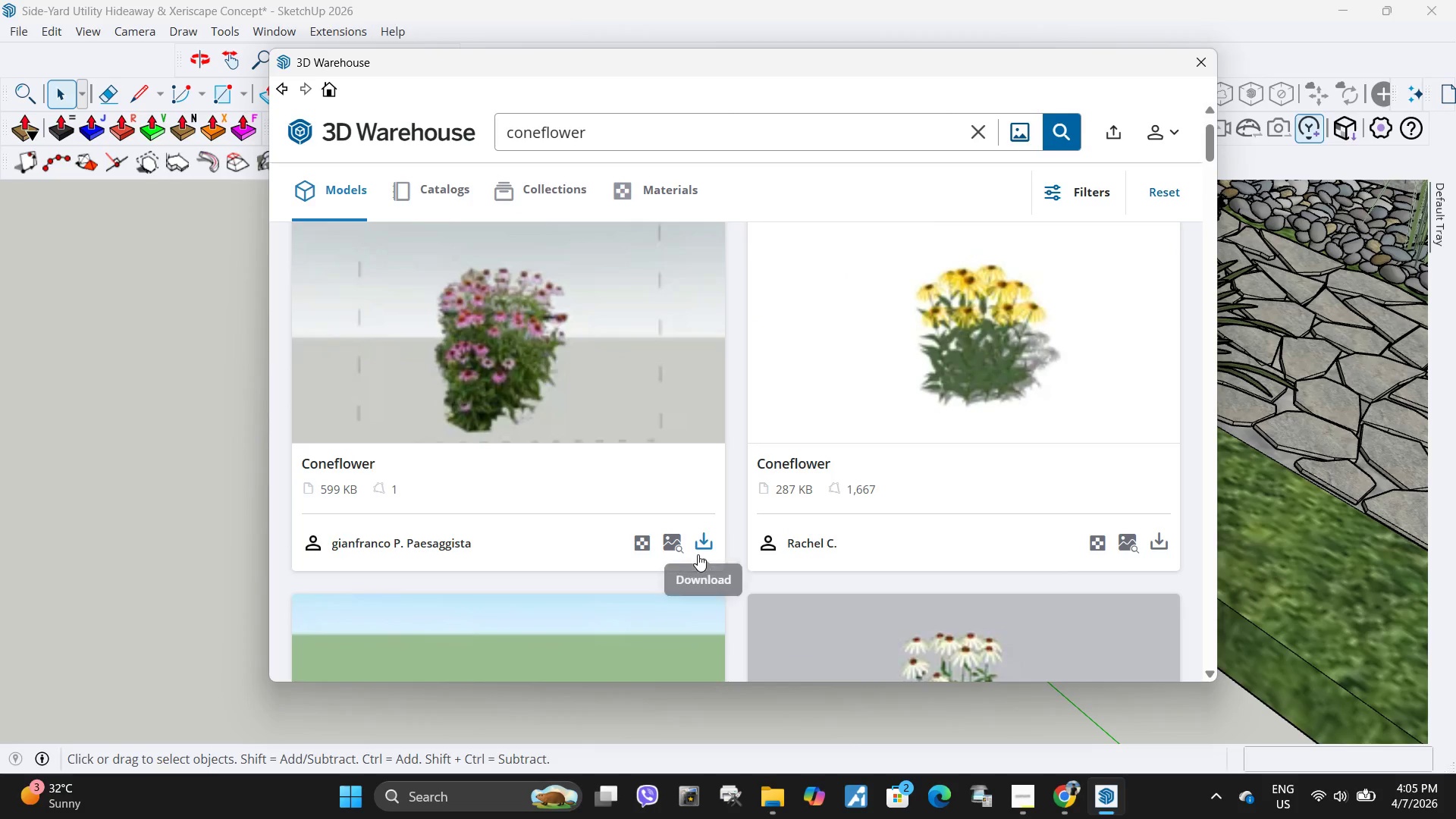 
left_click([704, 541])
 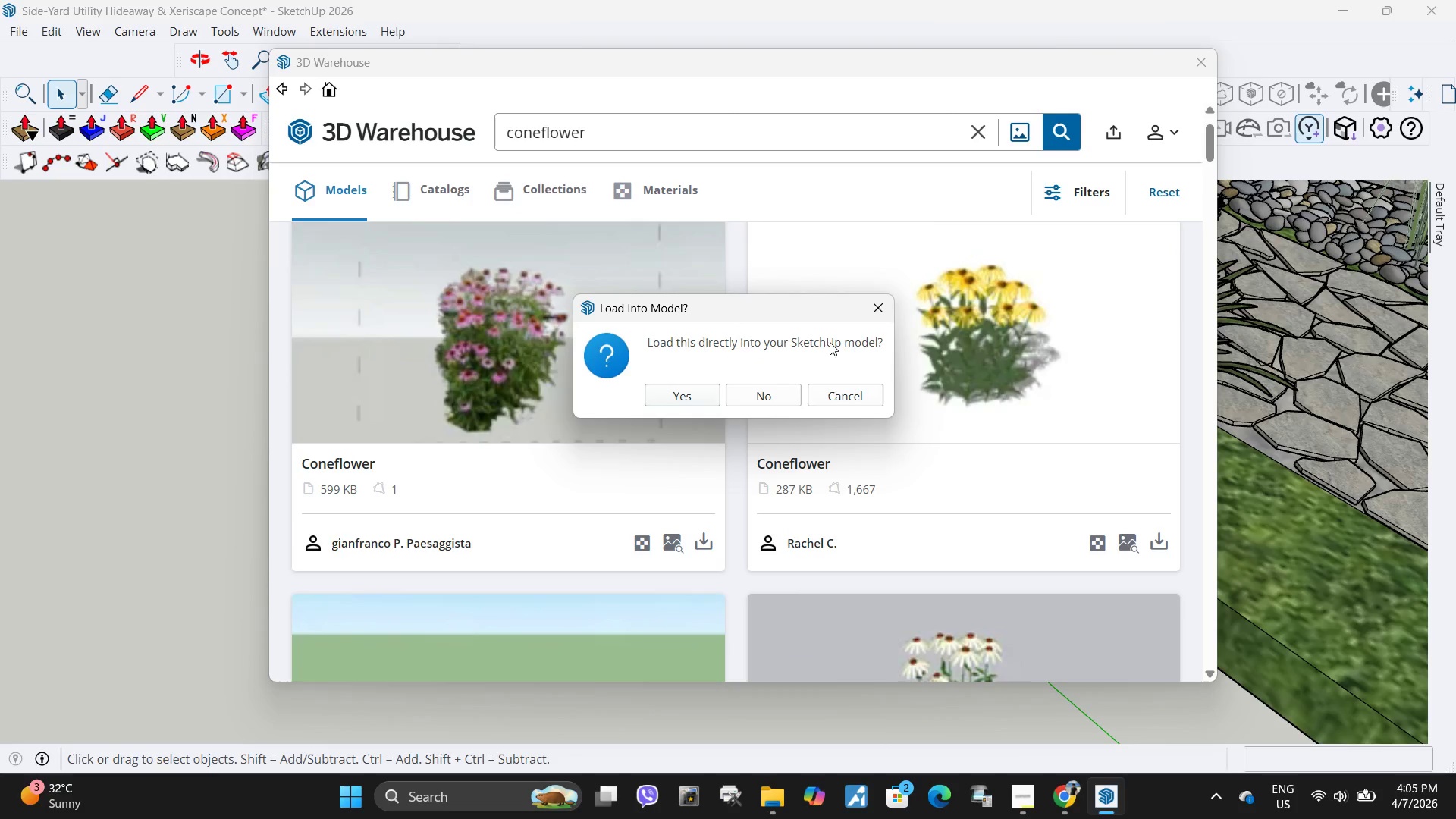 
left_click([877, 313])
 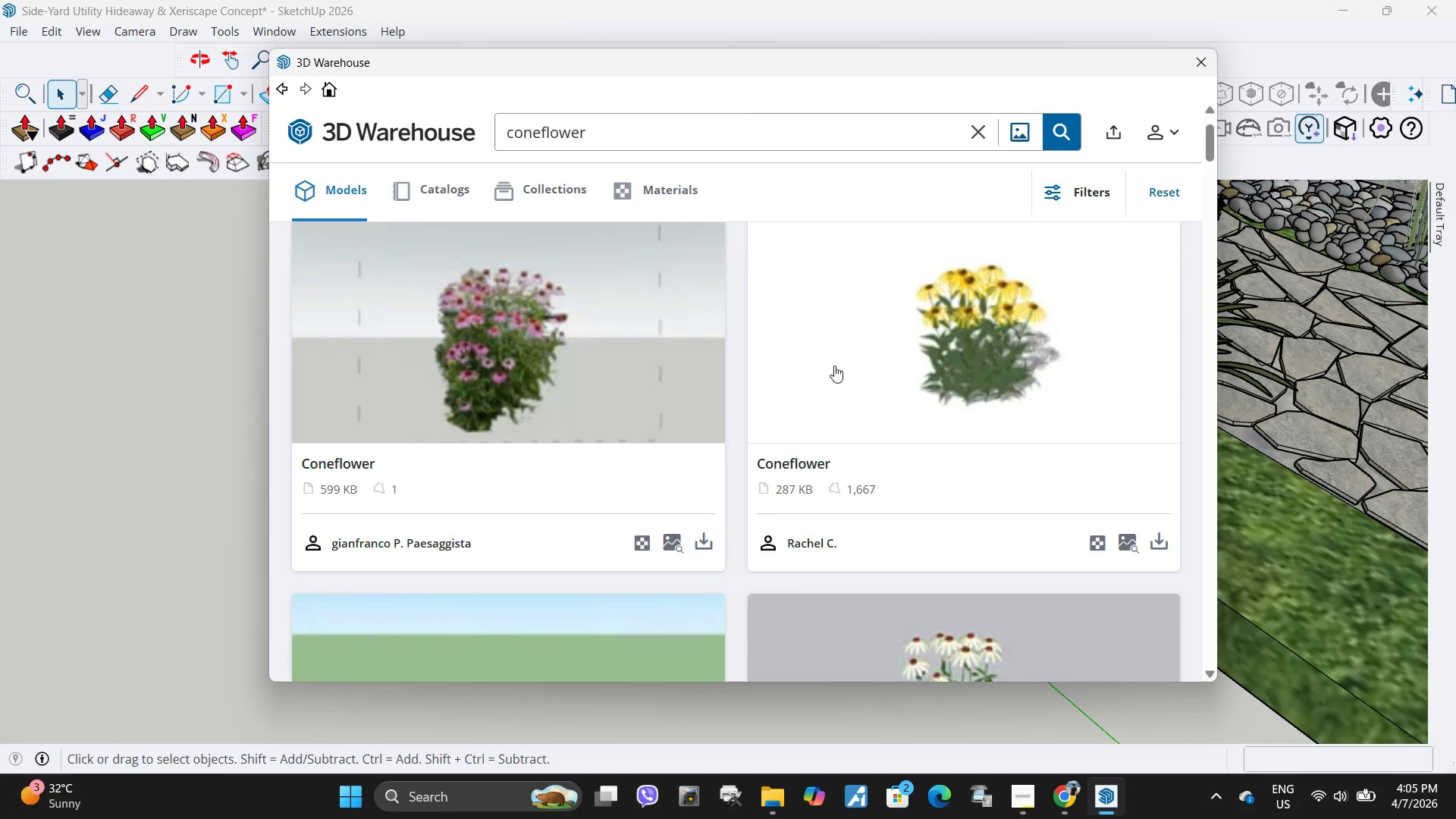 
scroll: coordinate [888, 455], scroll_direction: up, amount: 4.0
 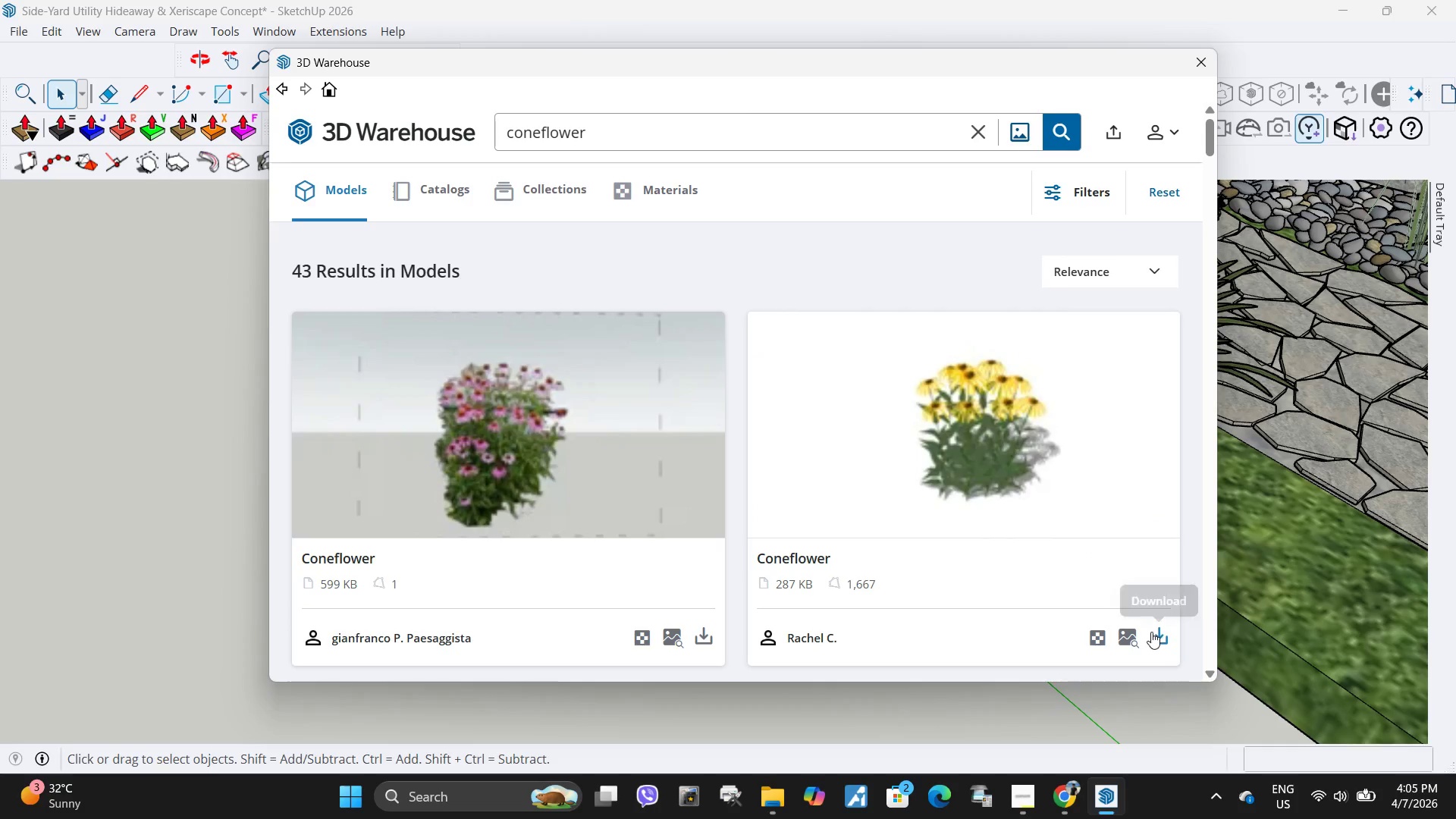 
left_click([1158, 635])
 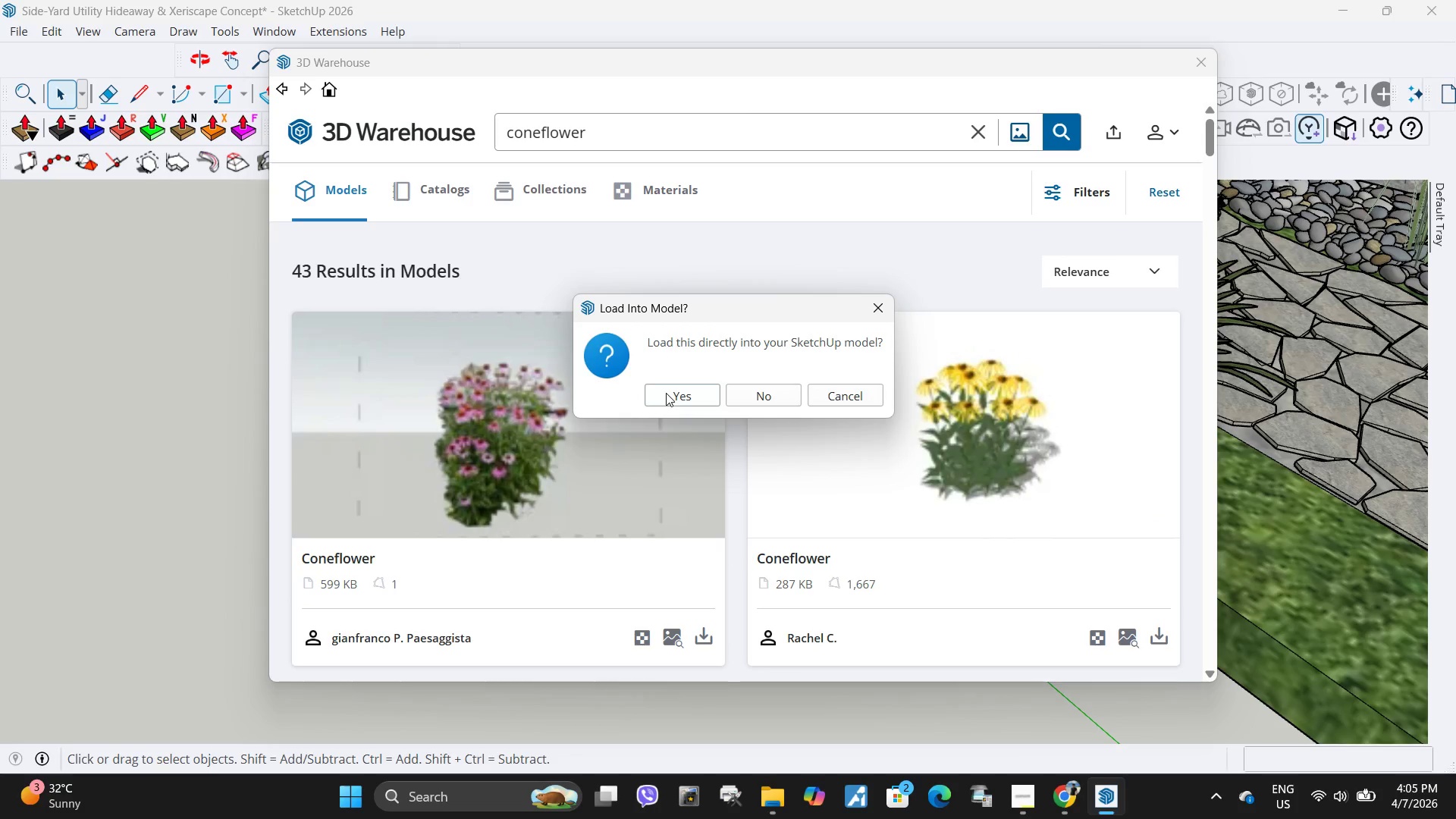 
left_click([667, 397])
 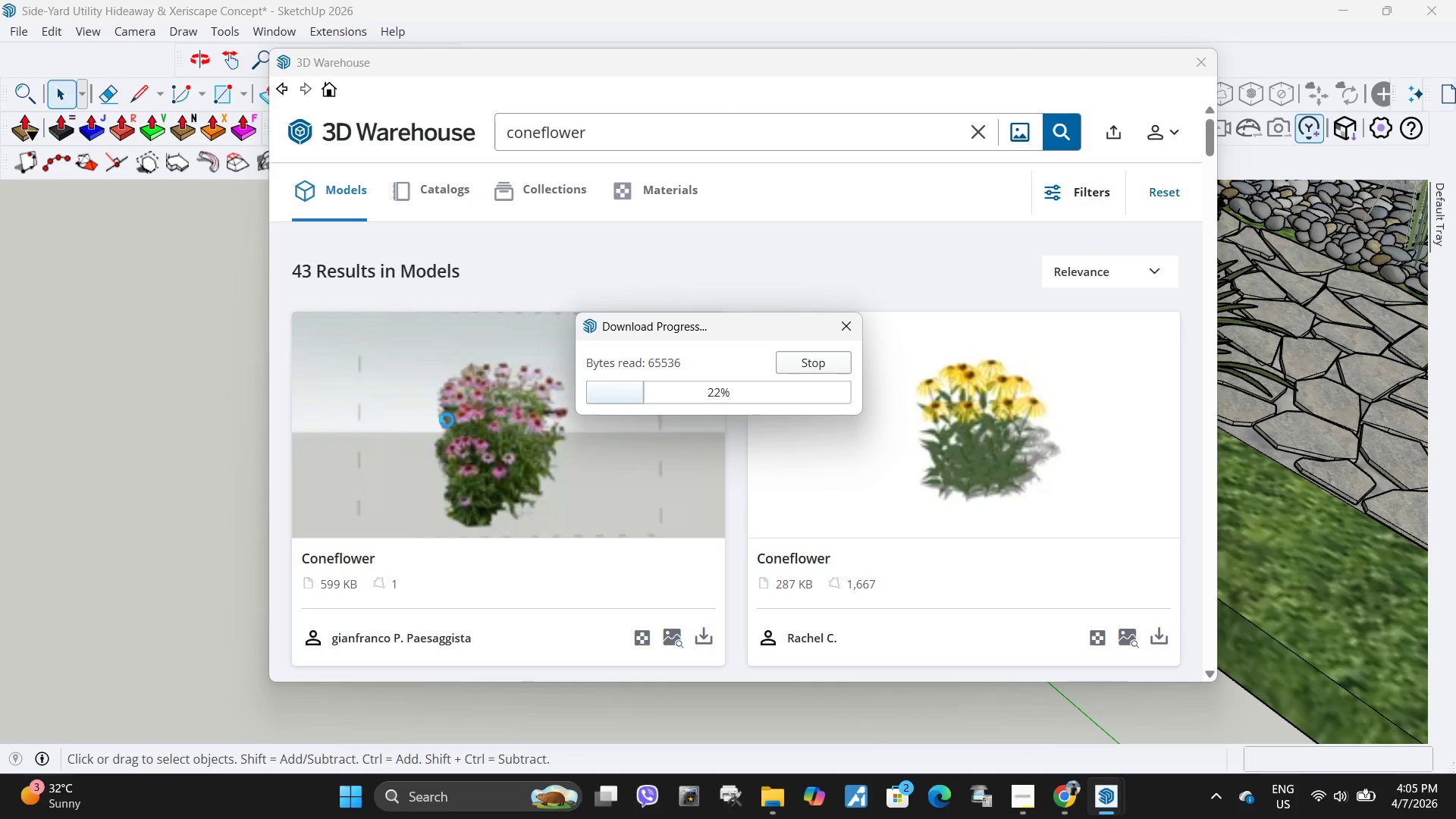 
scroll: coordinate [622, 448], scroll_direction: down, amount: 10.0
 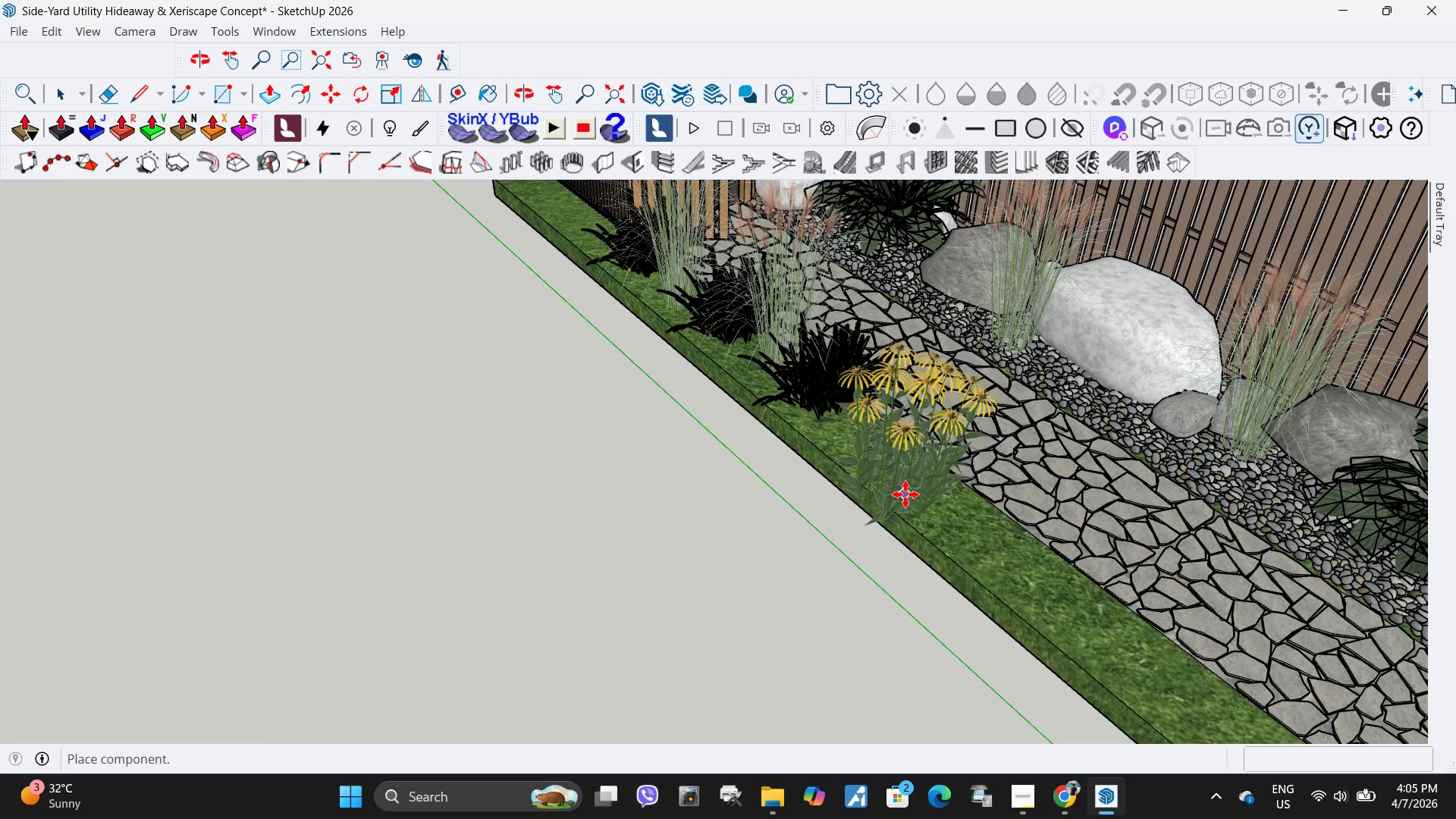 
left_click([914, 493])
 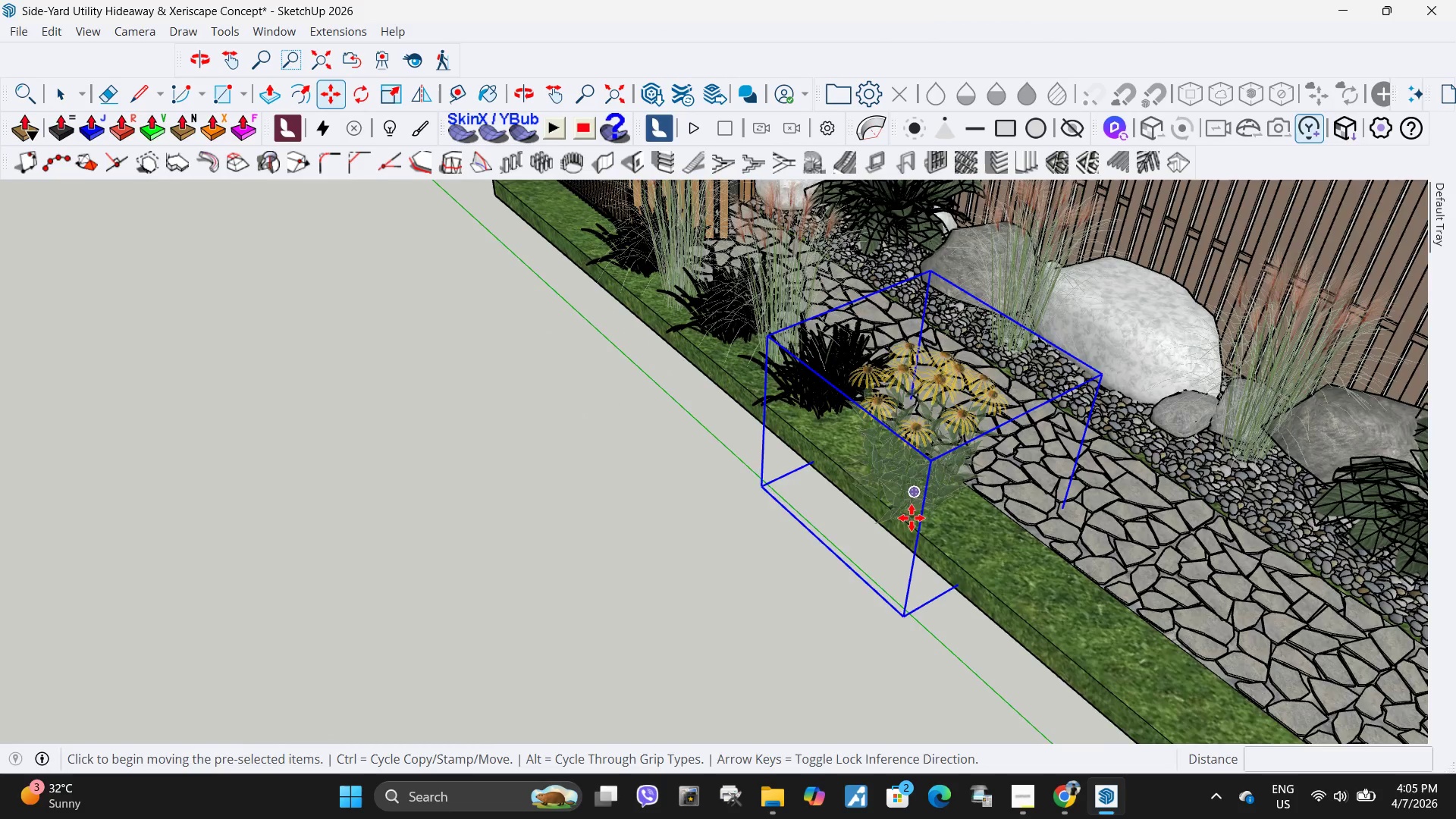 
scroll: coordinate [915, 527], scroll_direction: up, amount: 5.0
 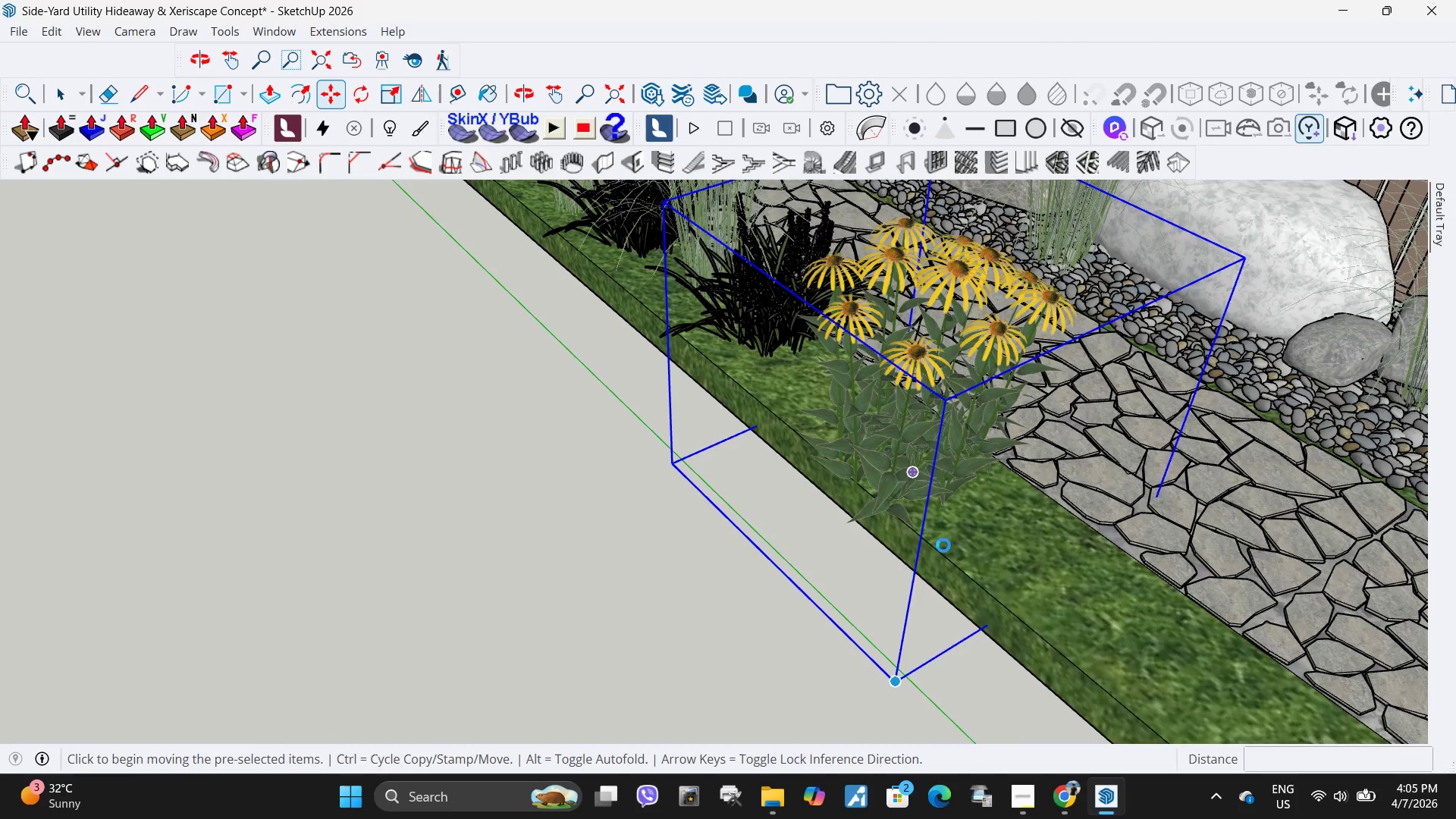 
left_click([925, 505])
 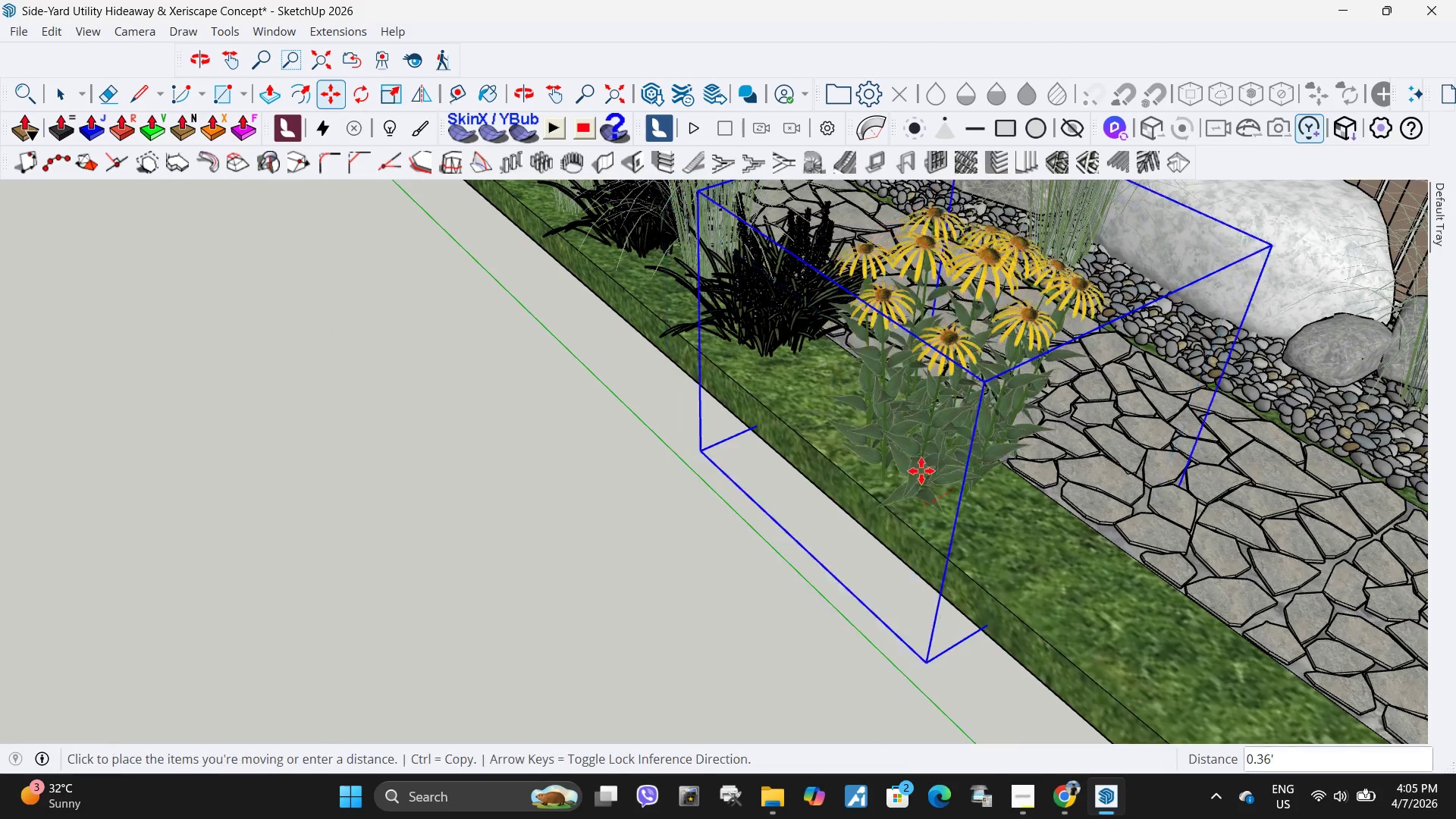 
scroll: coordinate [860, 458], scroll_direction: down, amount: 1.0
 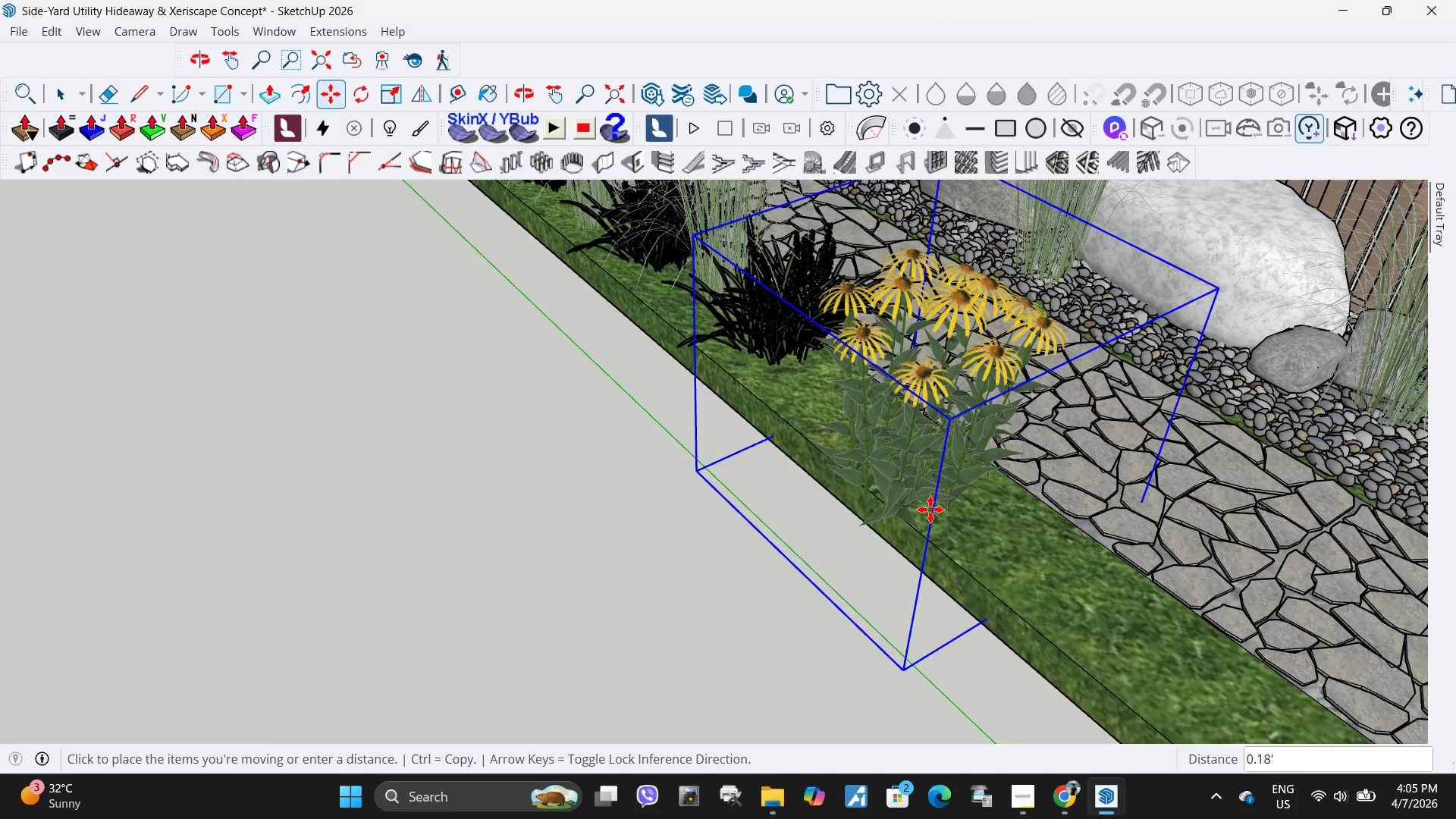 
double_click([930, 510])
 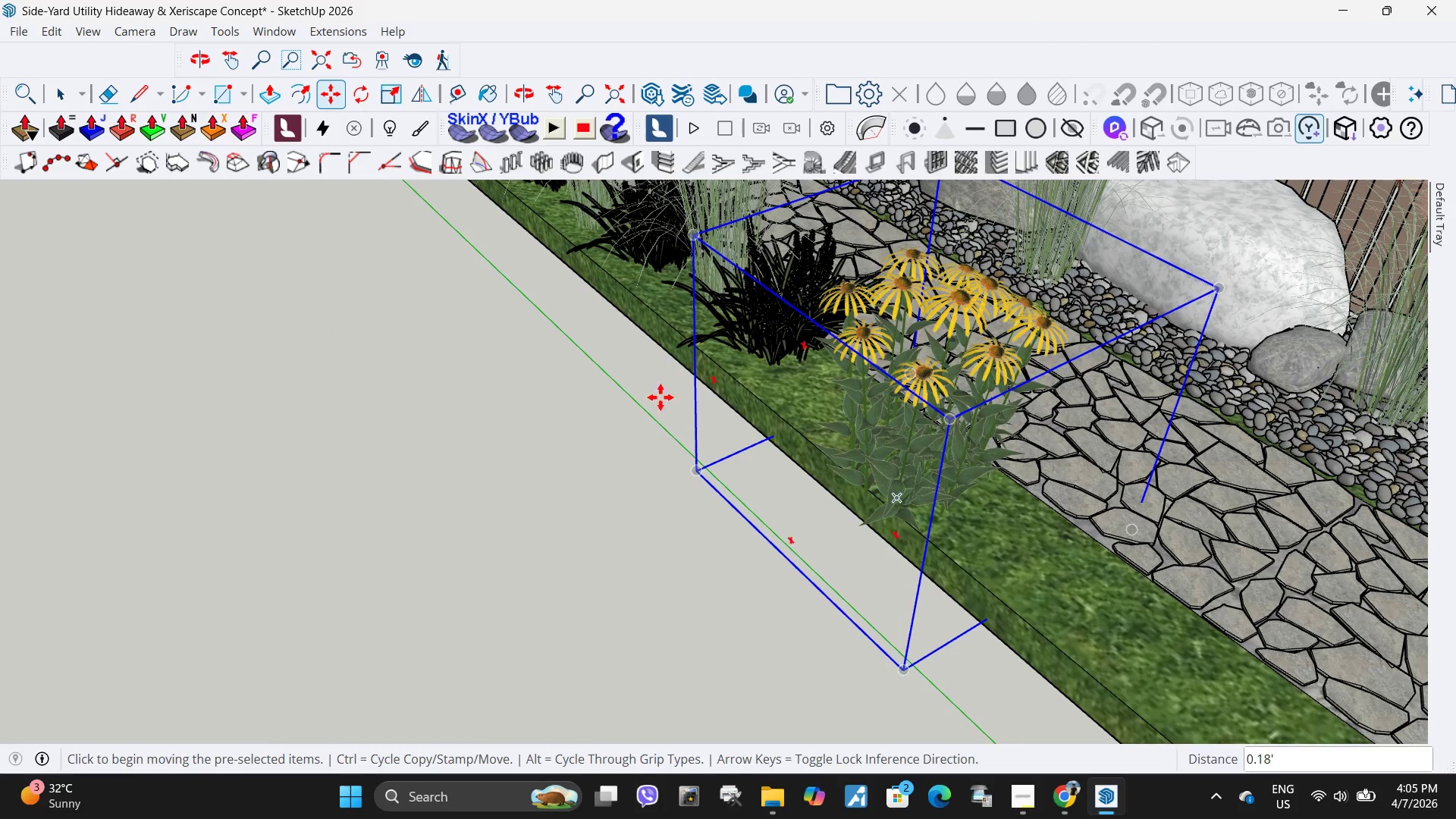 
scroll: coordinate [783, 482], scroll_direction: down, amount: 10.0
 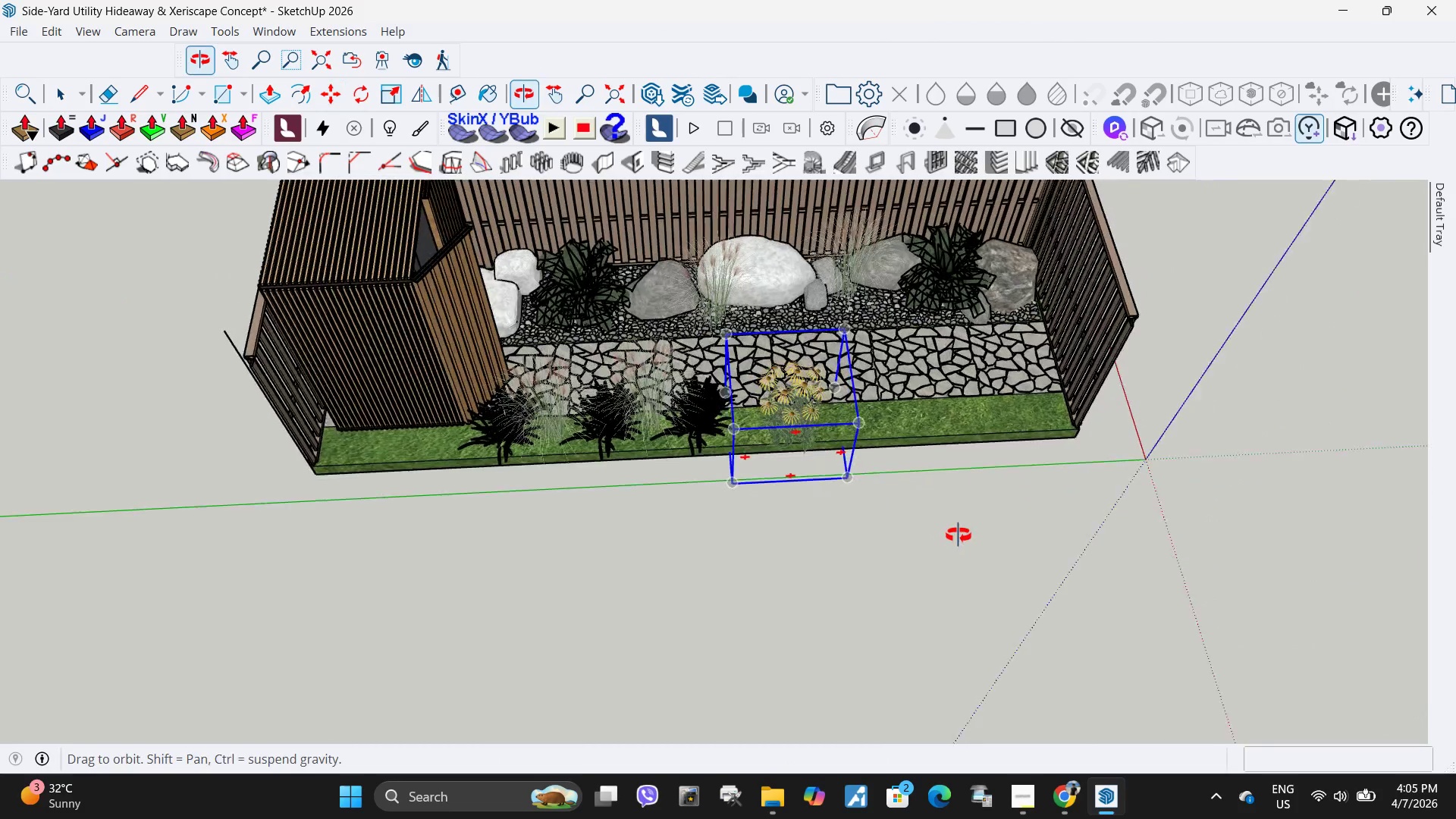 
scroll: coordinate [757, 391], scroll_direction: up, amount: 4.0
 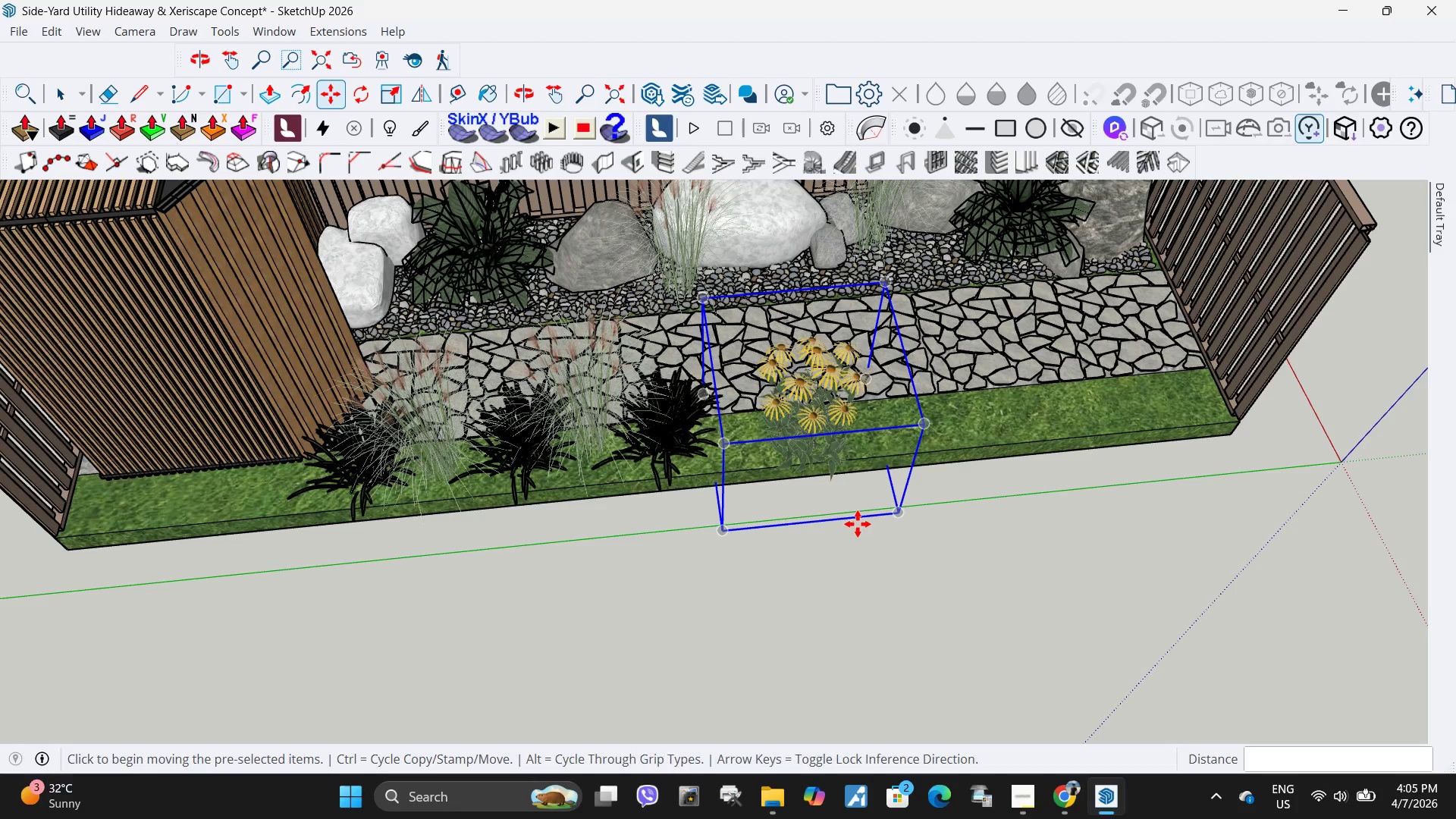 
key(M)
 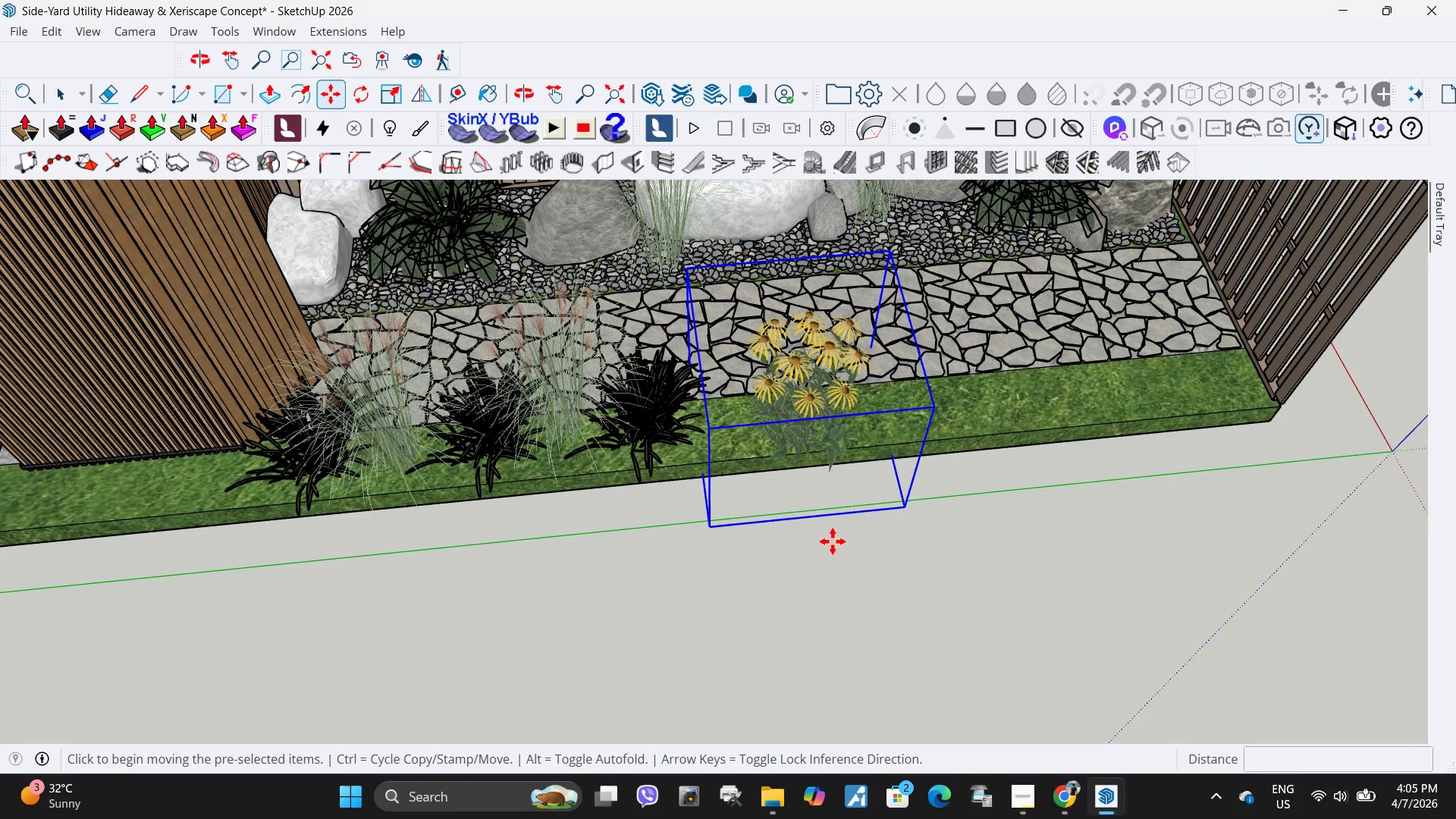 
scroll: coordinate [841, 567], scroll_direction: up, amount: 1.0
 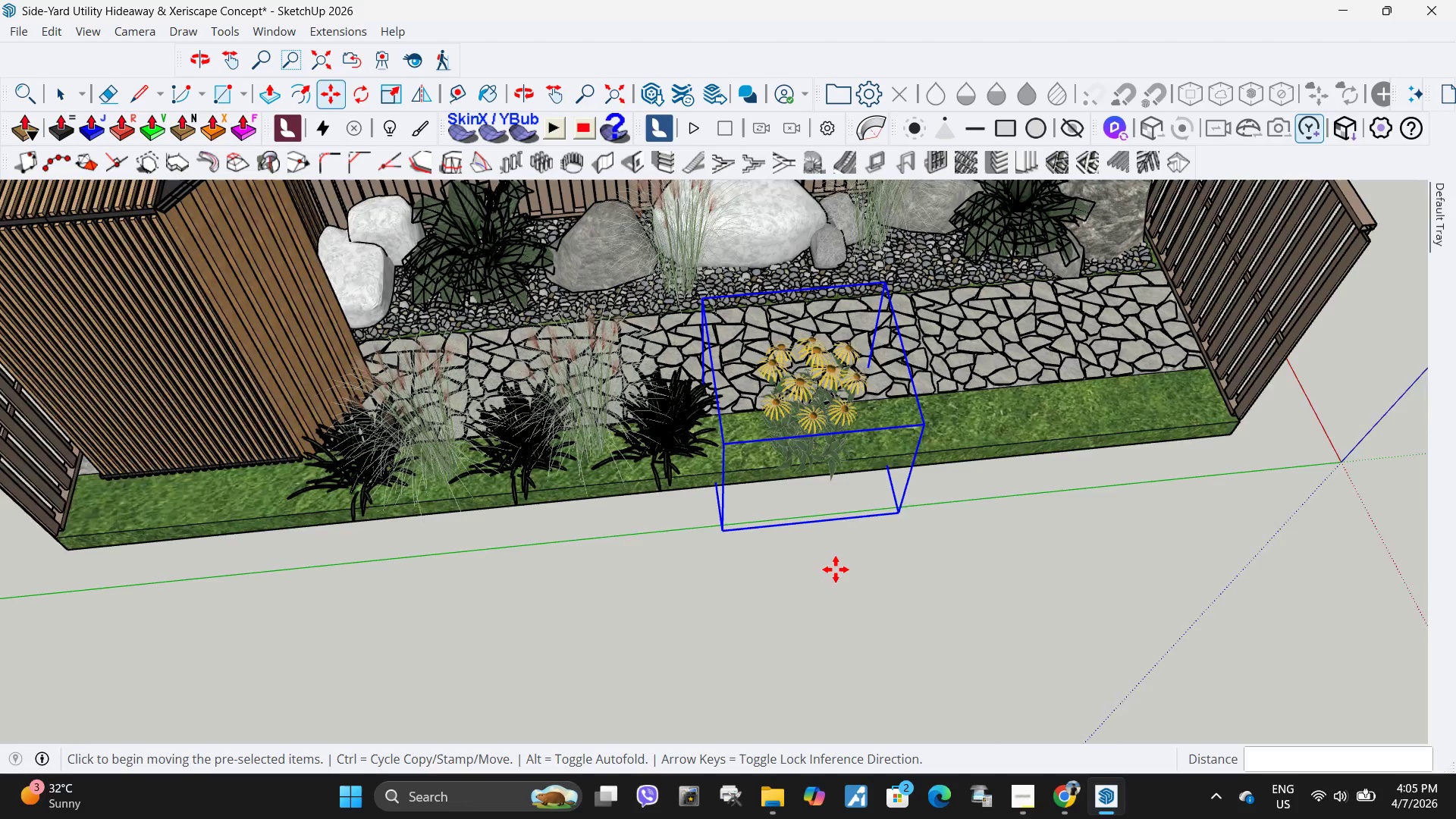 
key(Control+ControlLeft)
 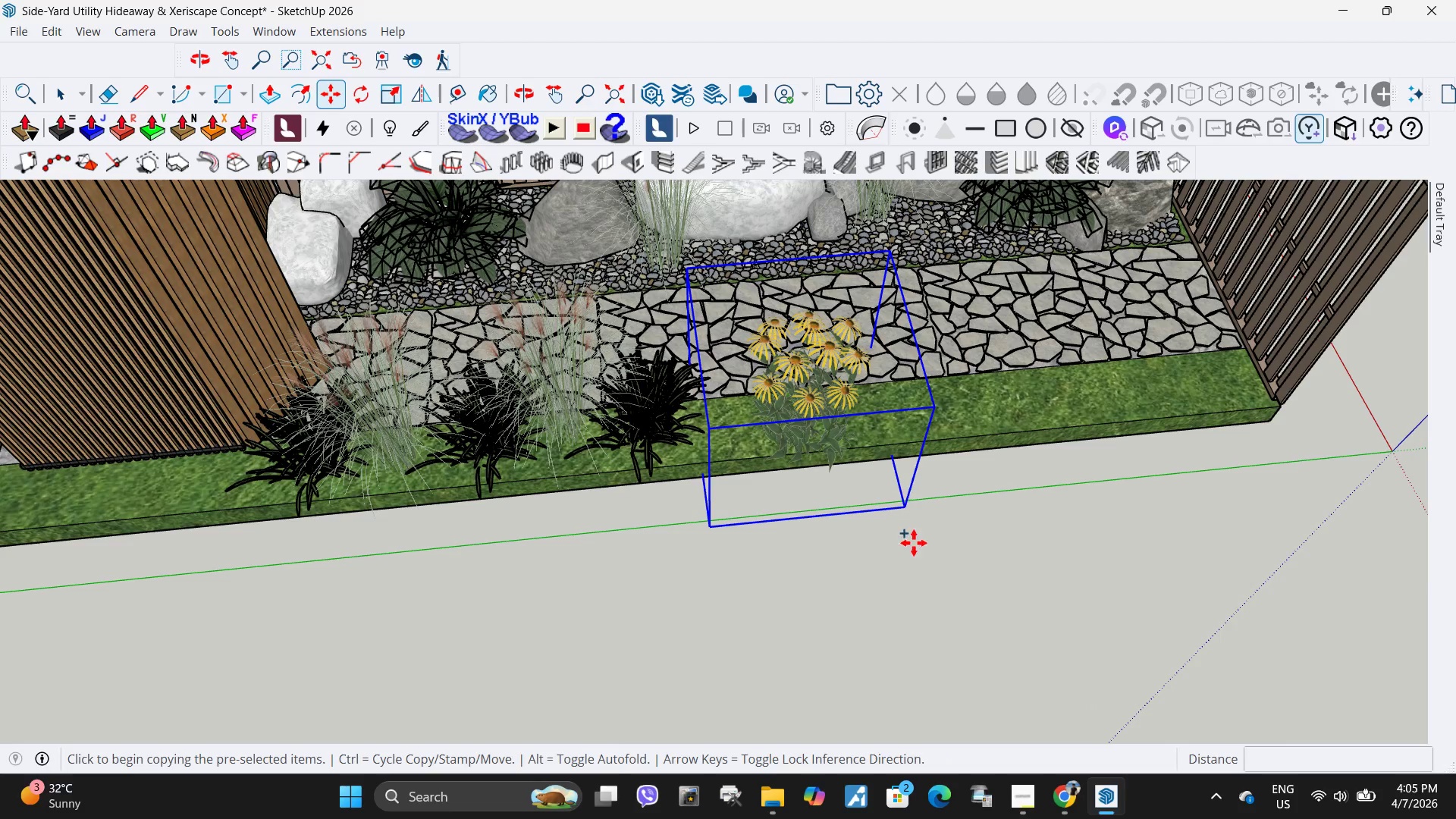 
scroll: coordinate [721, 549], scroll_direction: down, amount: 4.0
 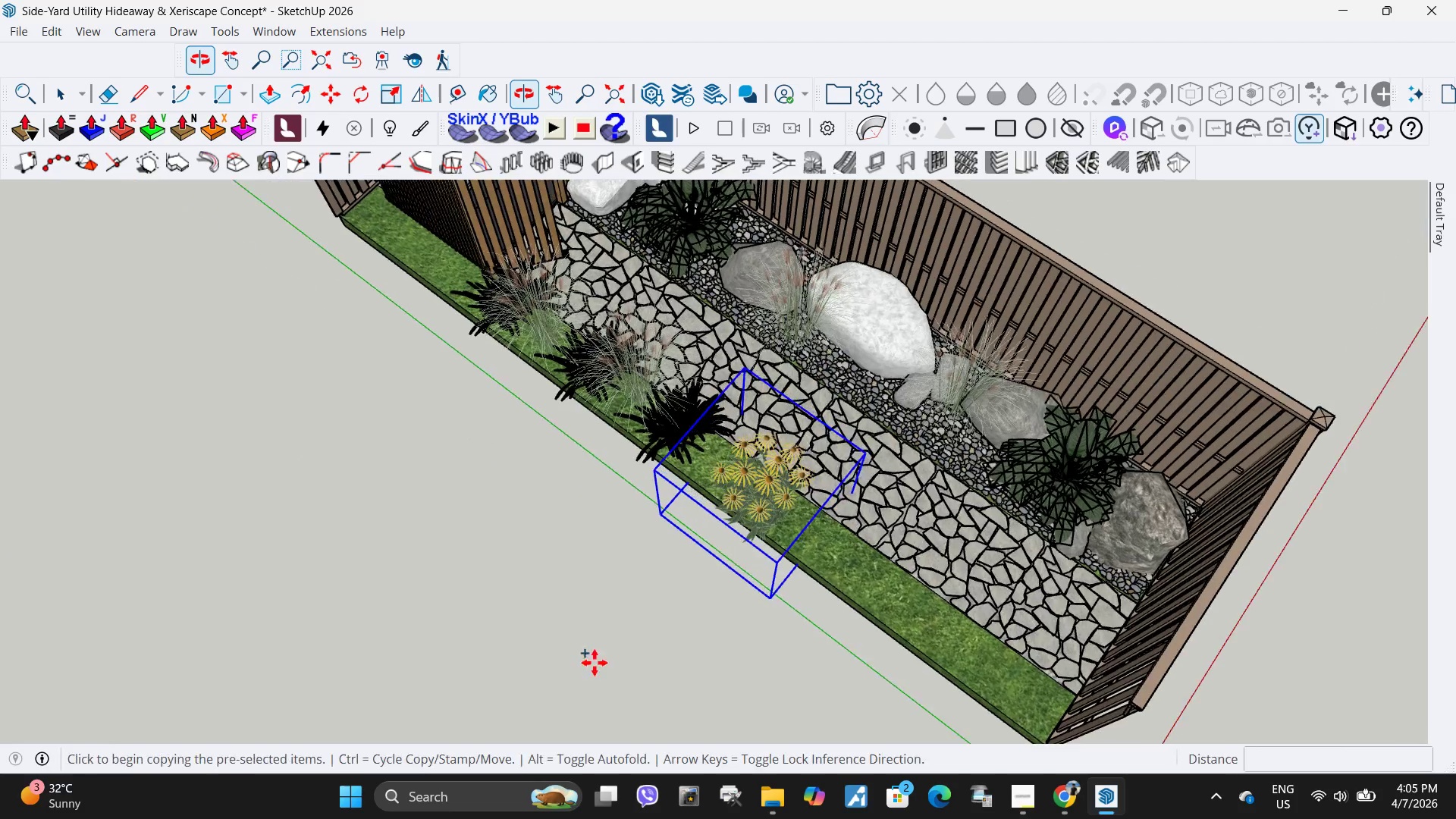 
key(Space)
 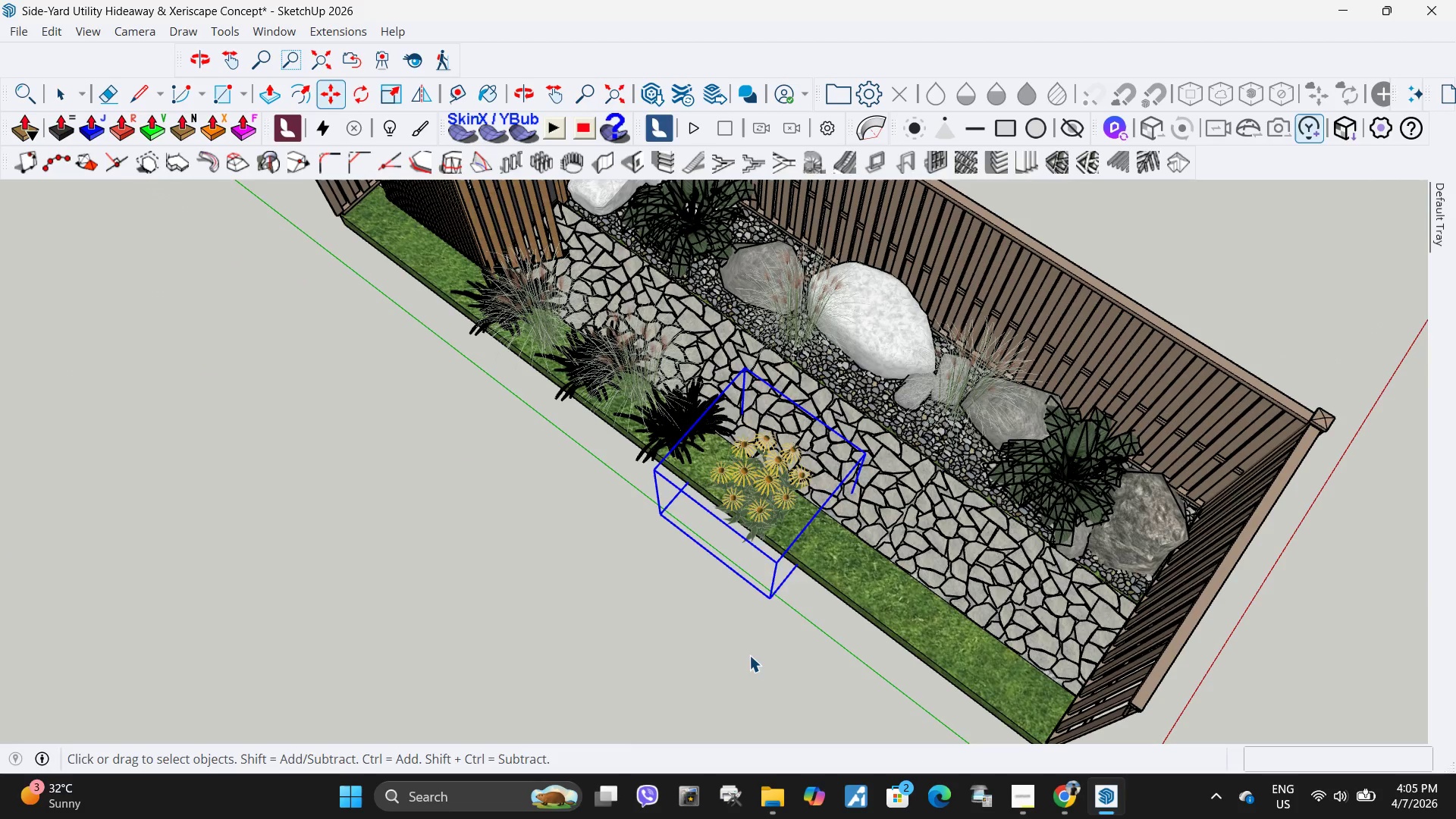 
left_click([749, 655])
 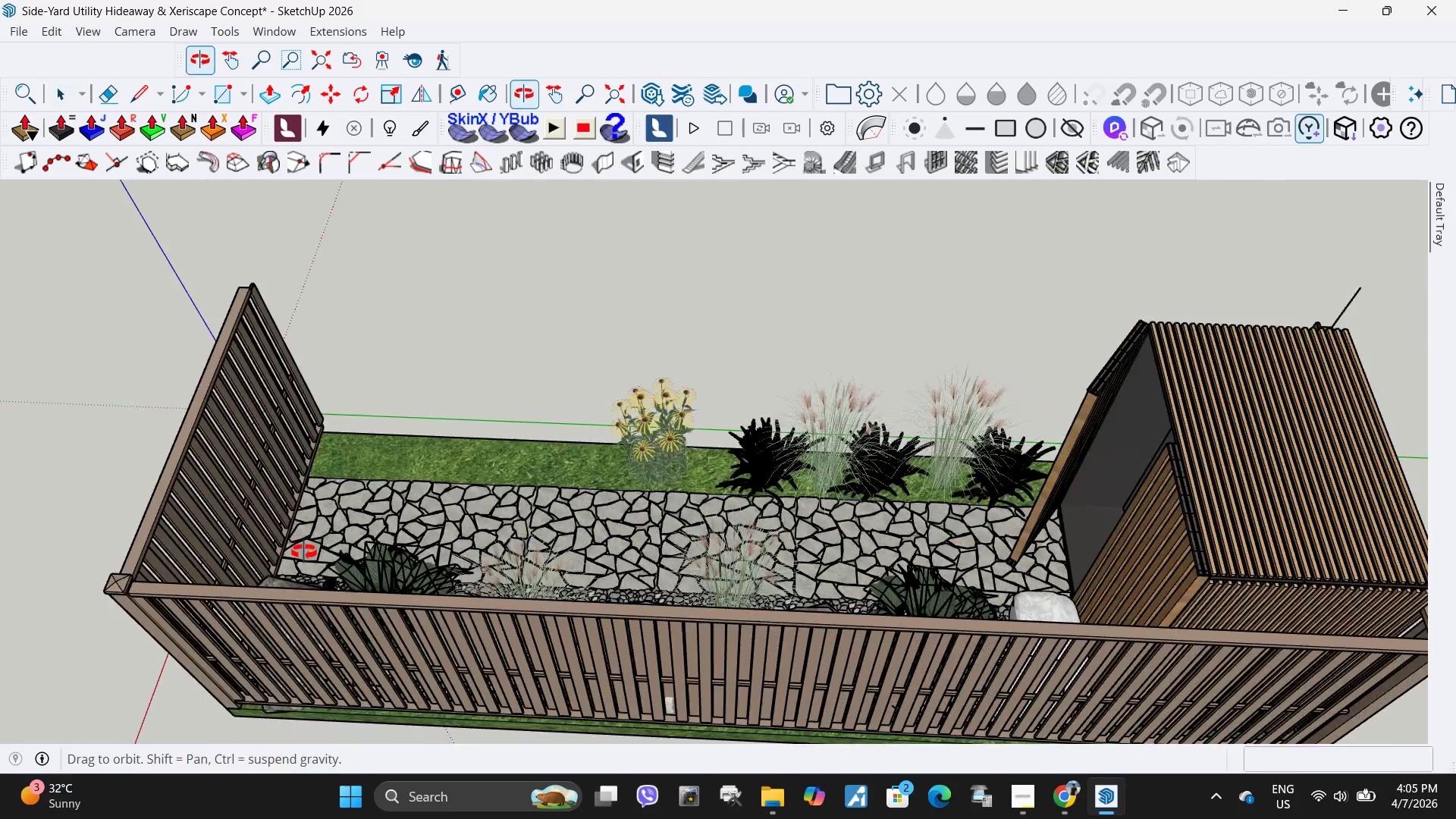 
left_click([676, 476])
 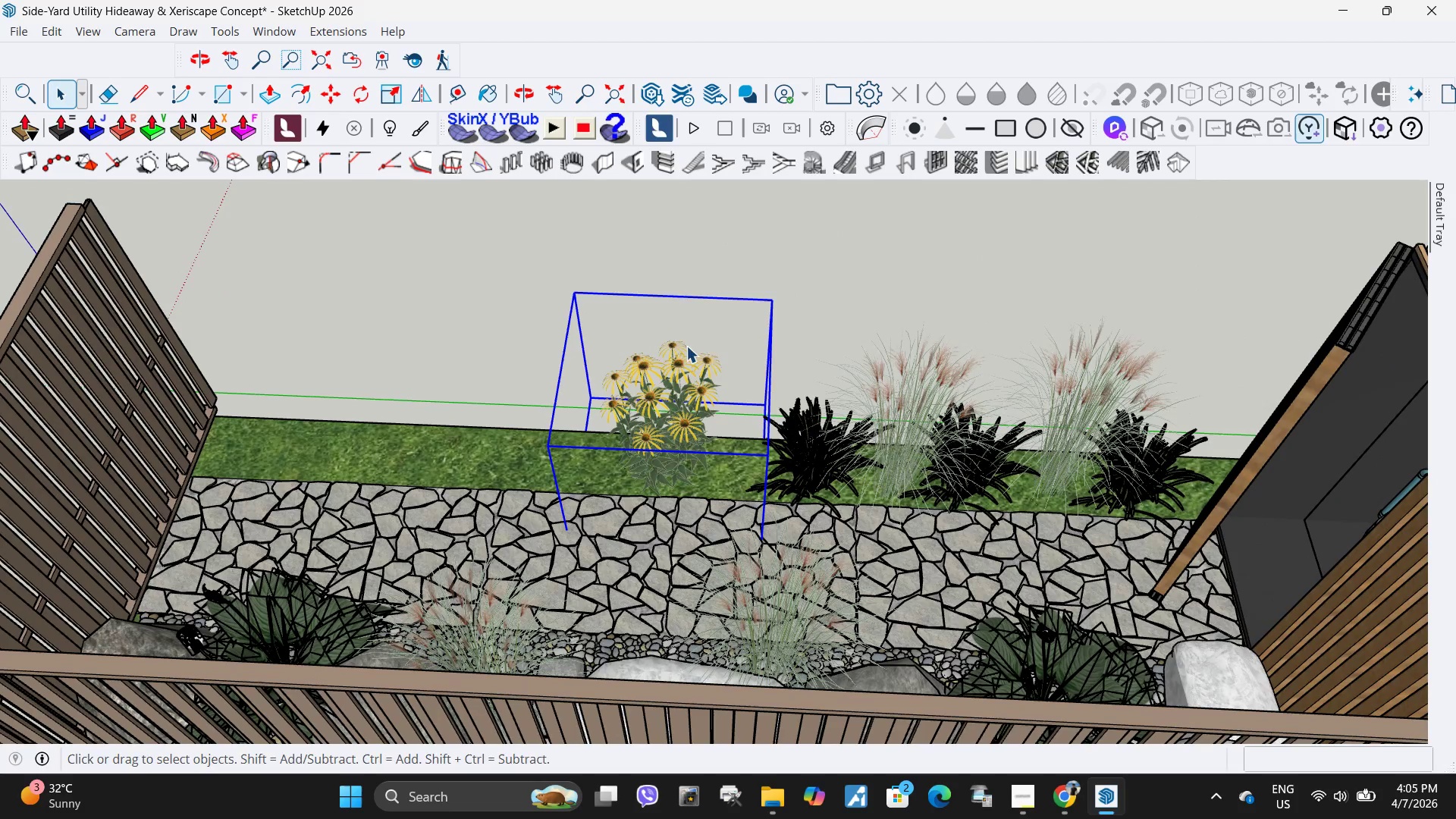 
scroll: coordinate [657, 461], scroll_direction: up, amount: 3.0
 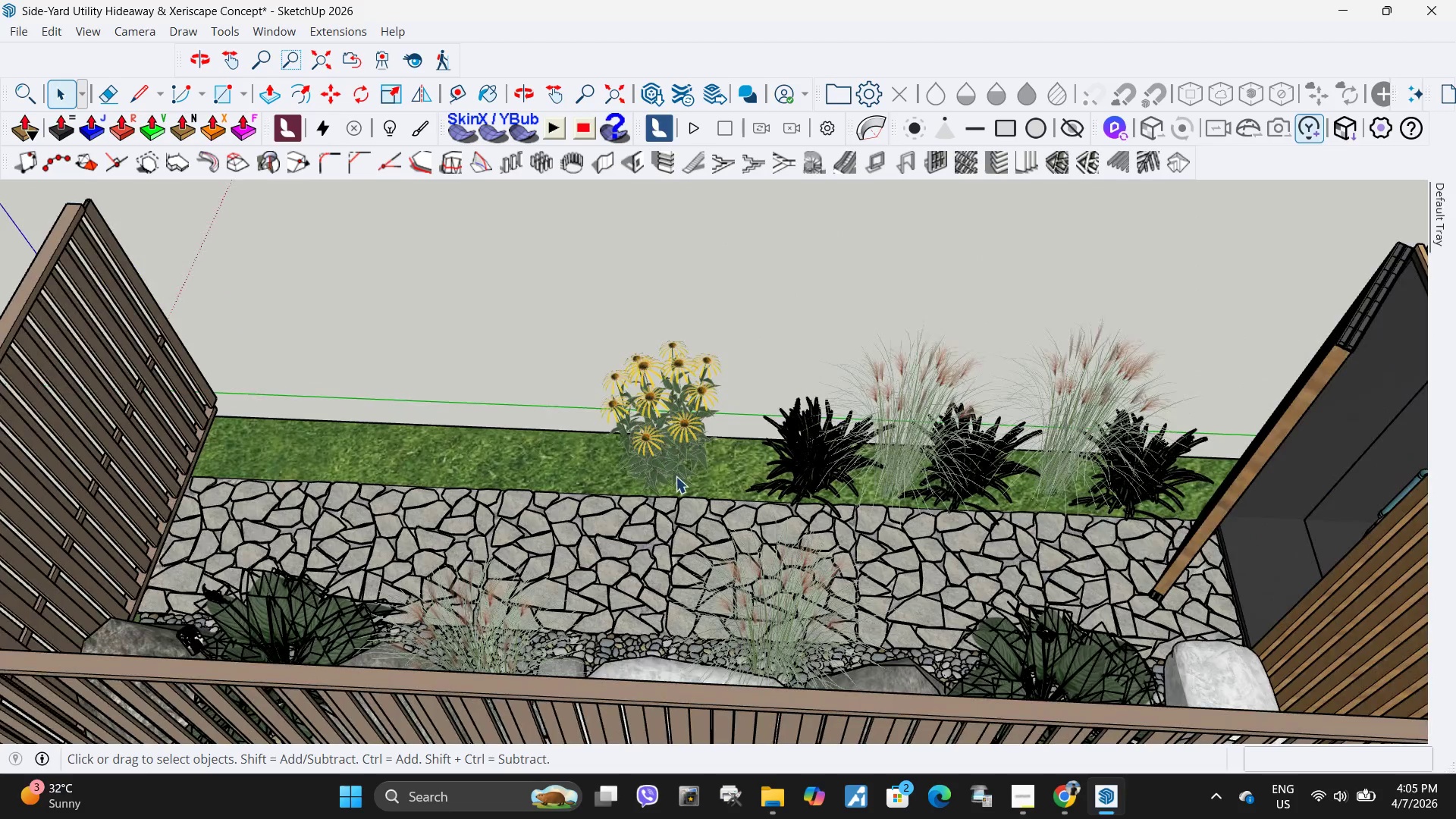 
key(M)
 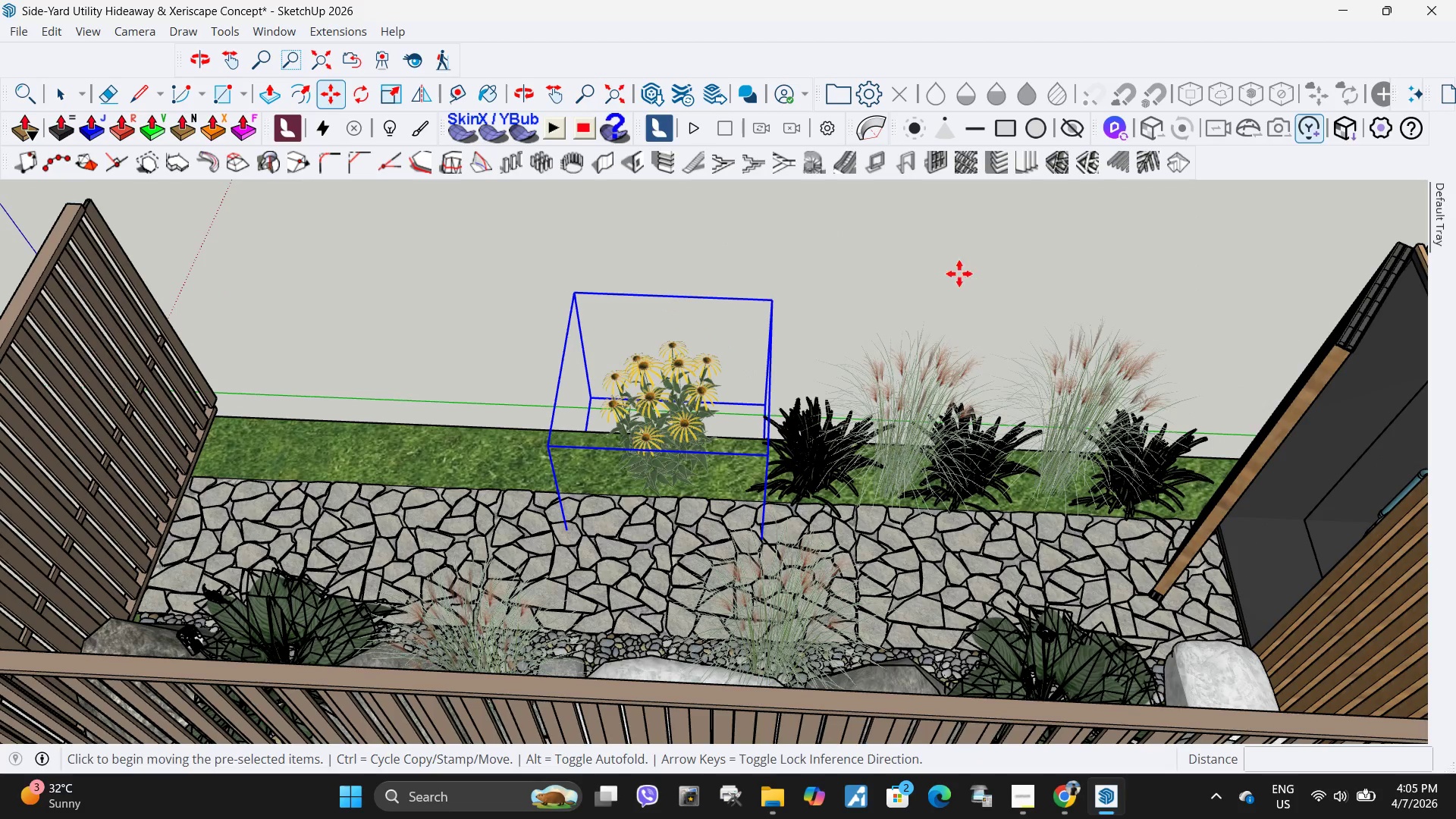 
key(Control+ControlLeft)
 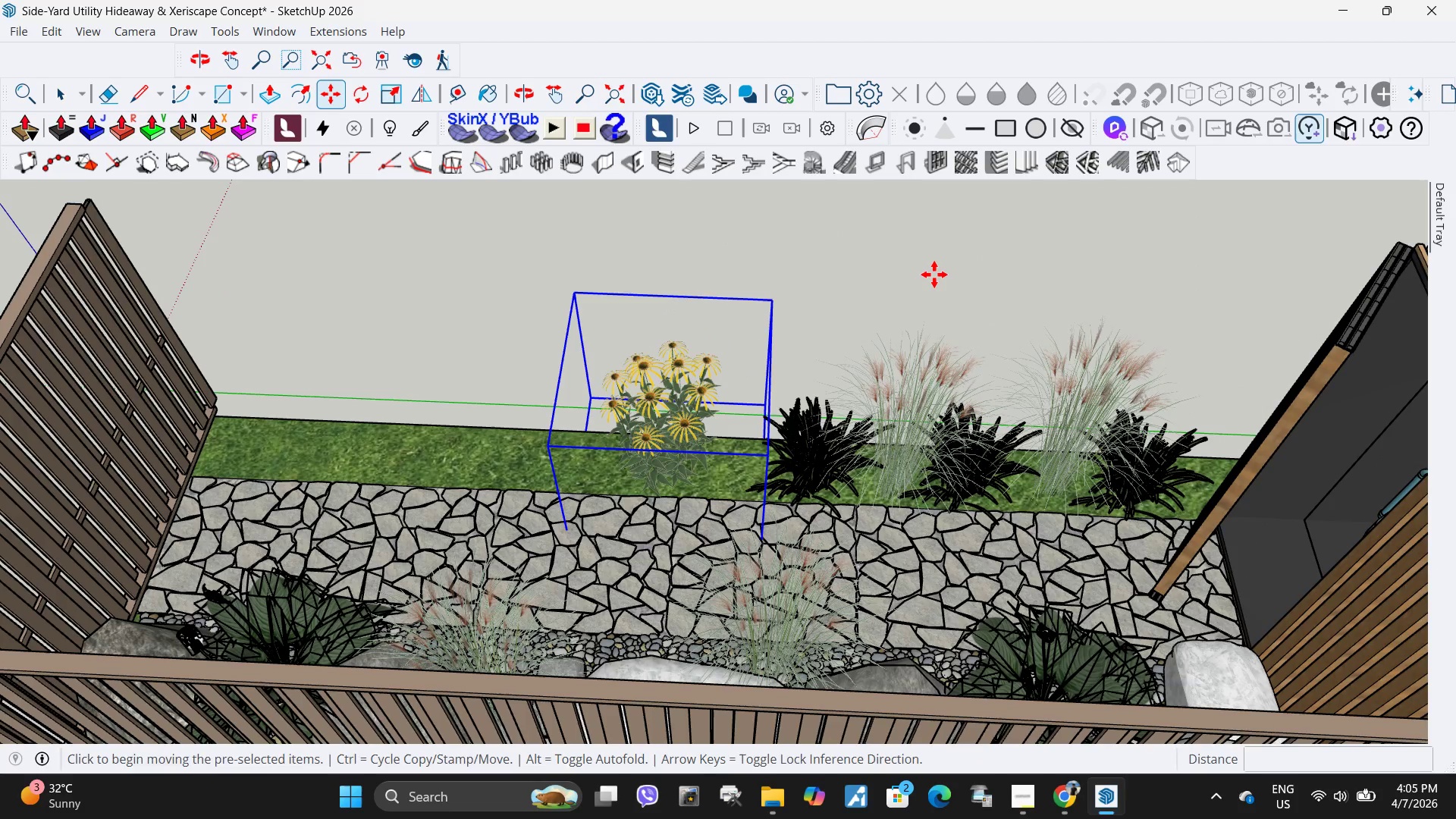 
left_click([934, 275])
 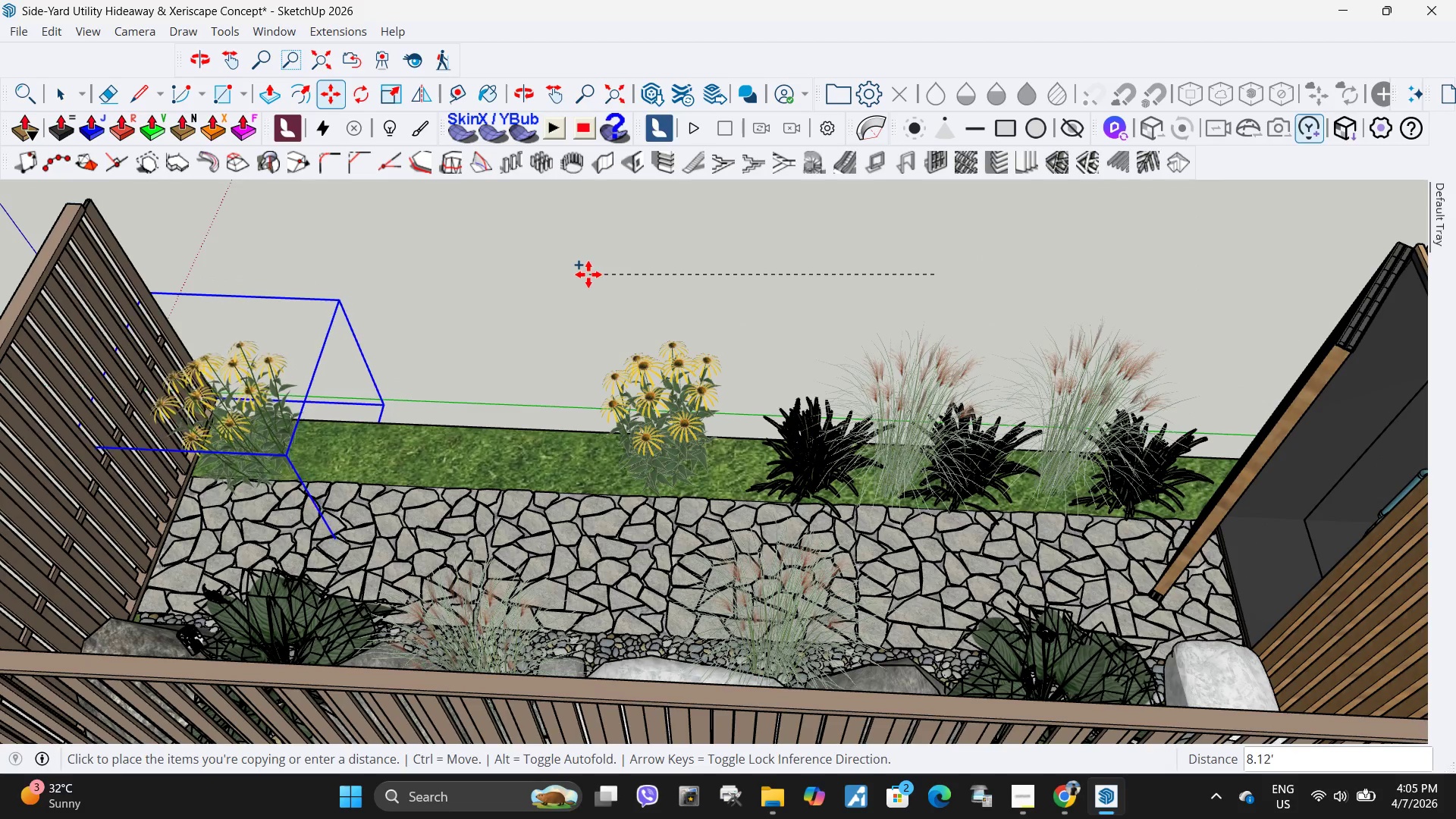 
left_click([591, 278])
 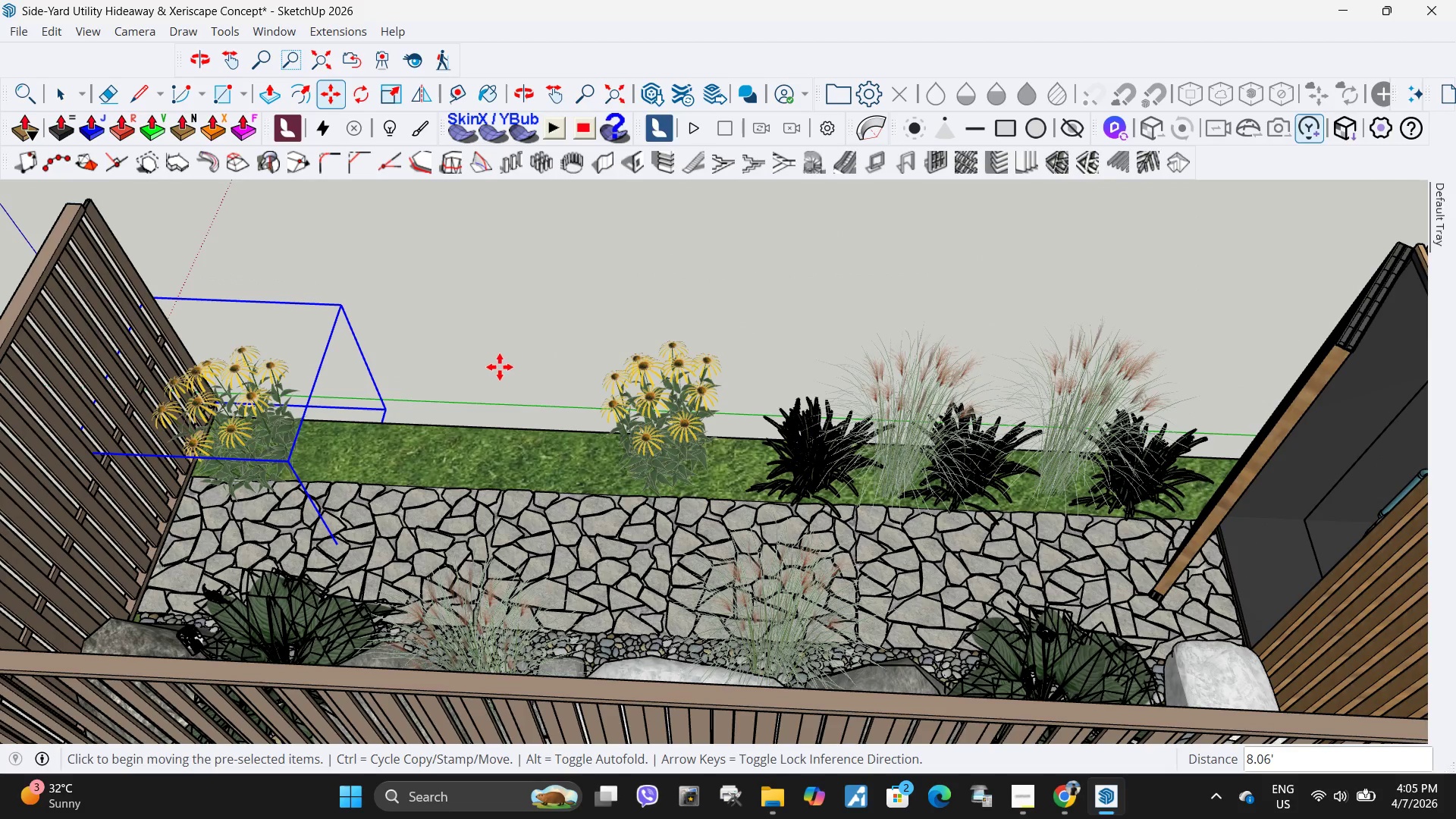 
key(M)
 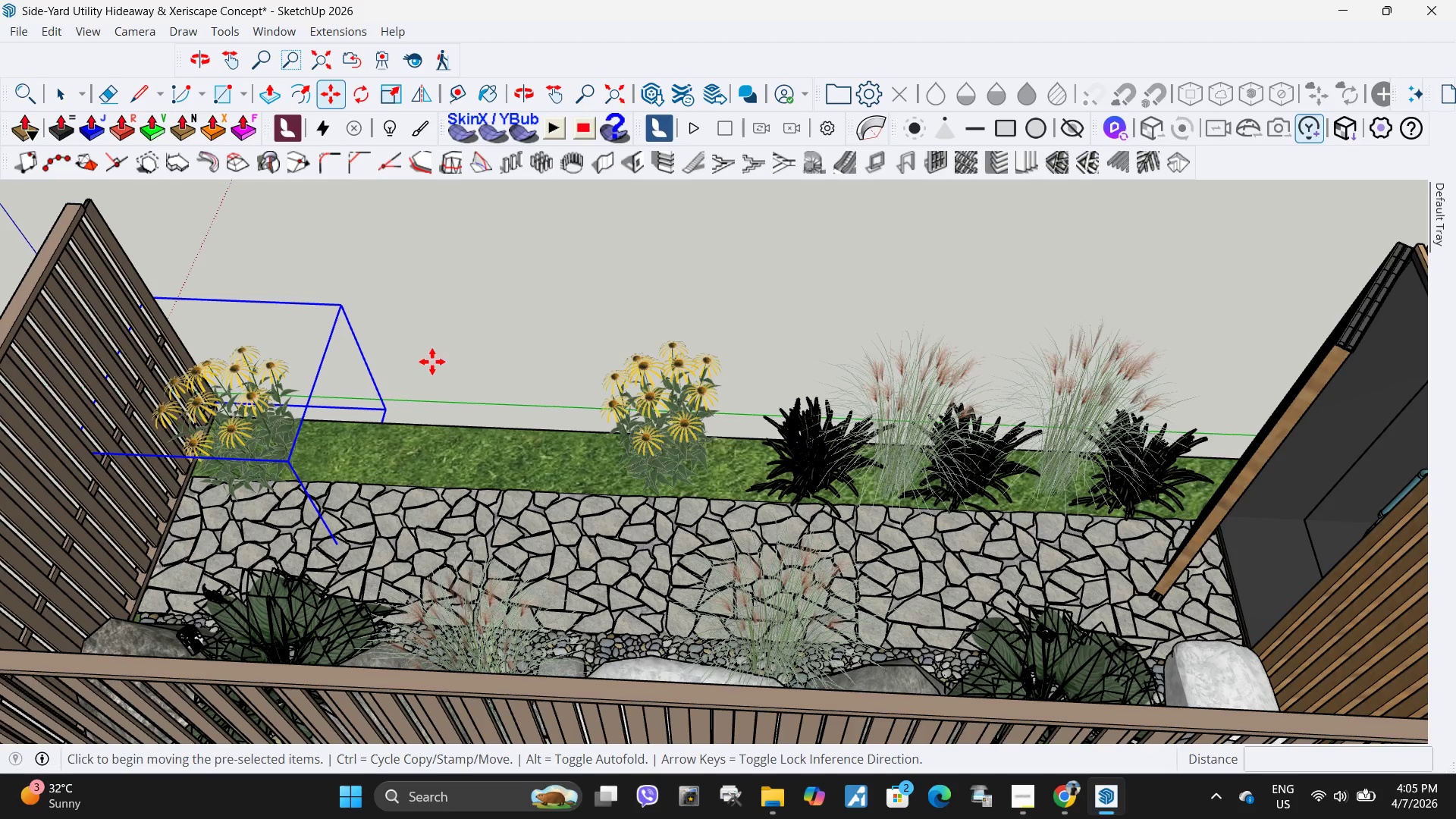 
key(Control+ControlLeft)
 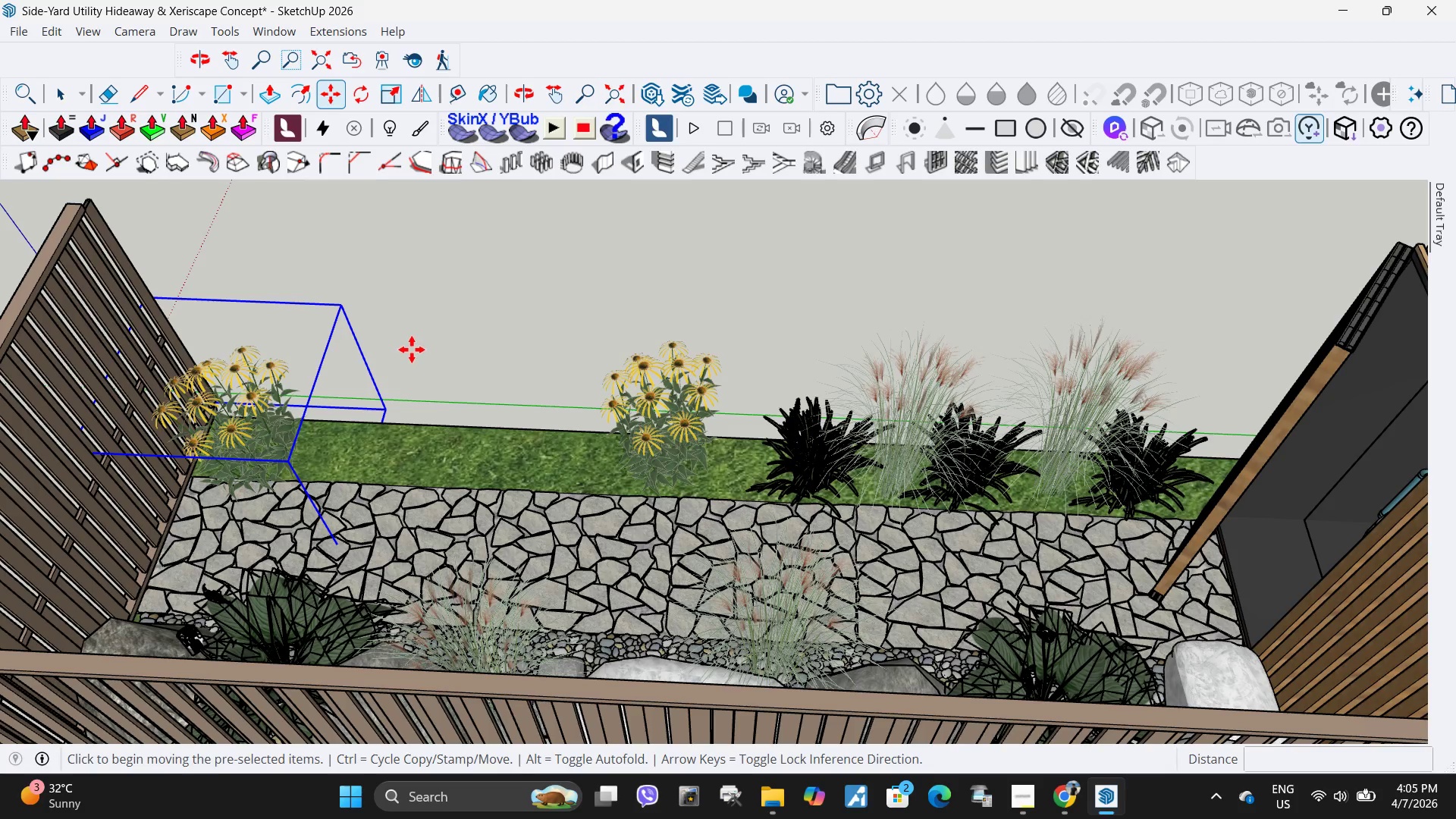 
left_click([412, 350])
 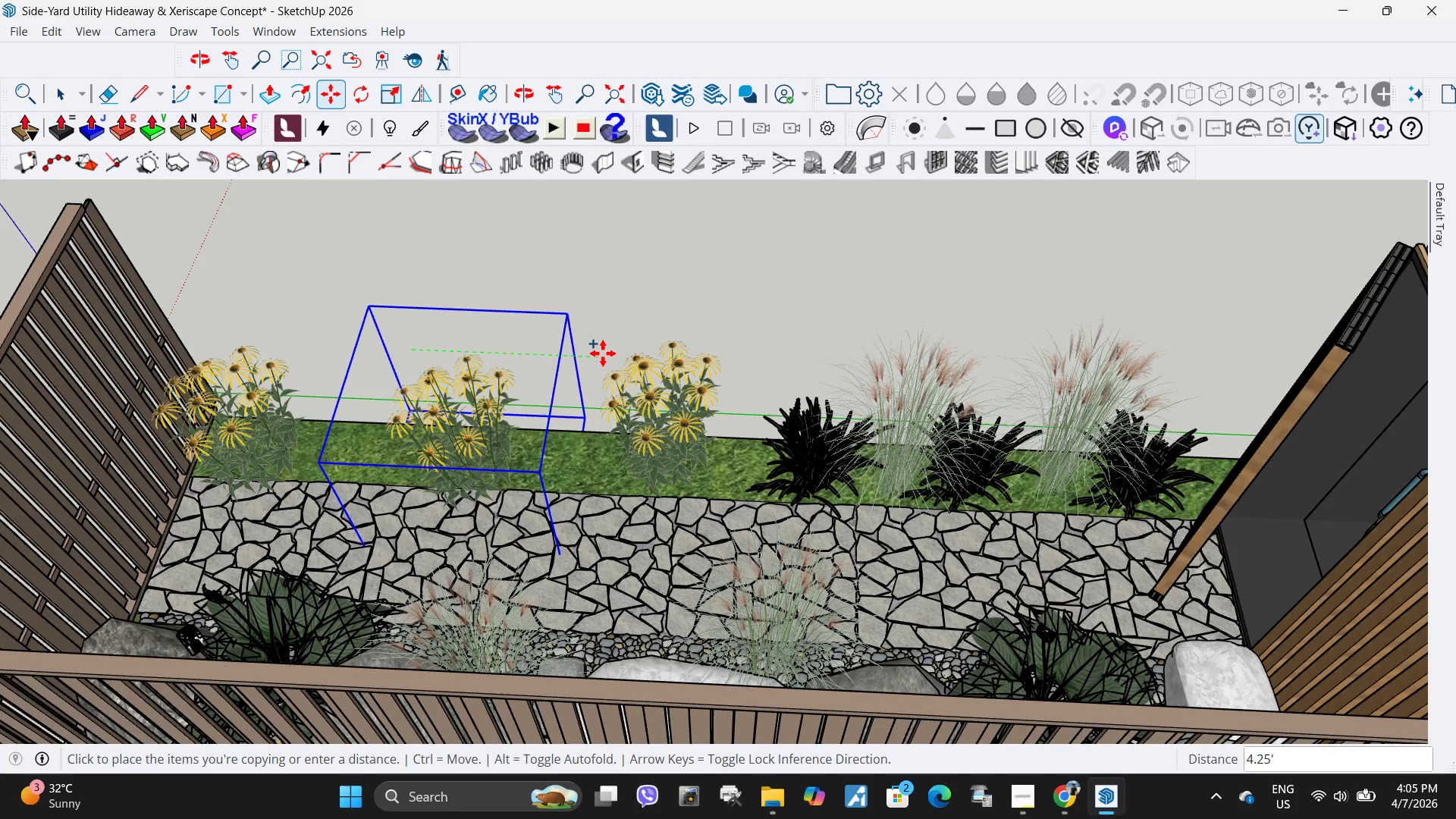 
left_click([604, 353])
 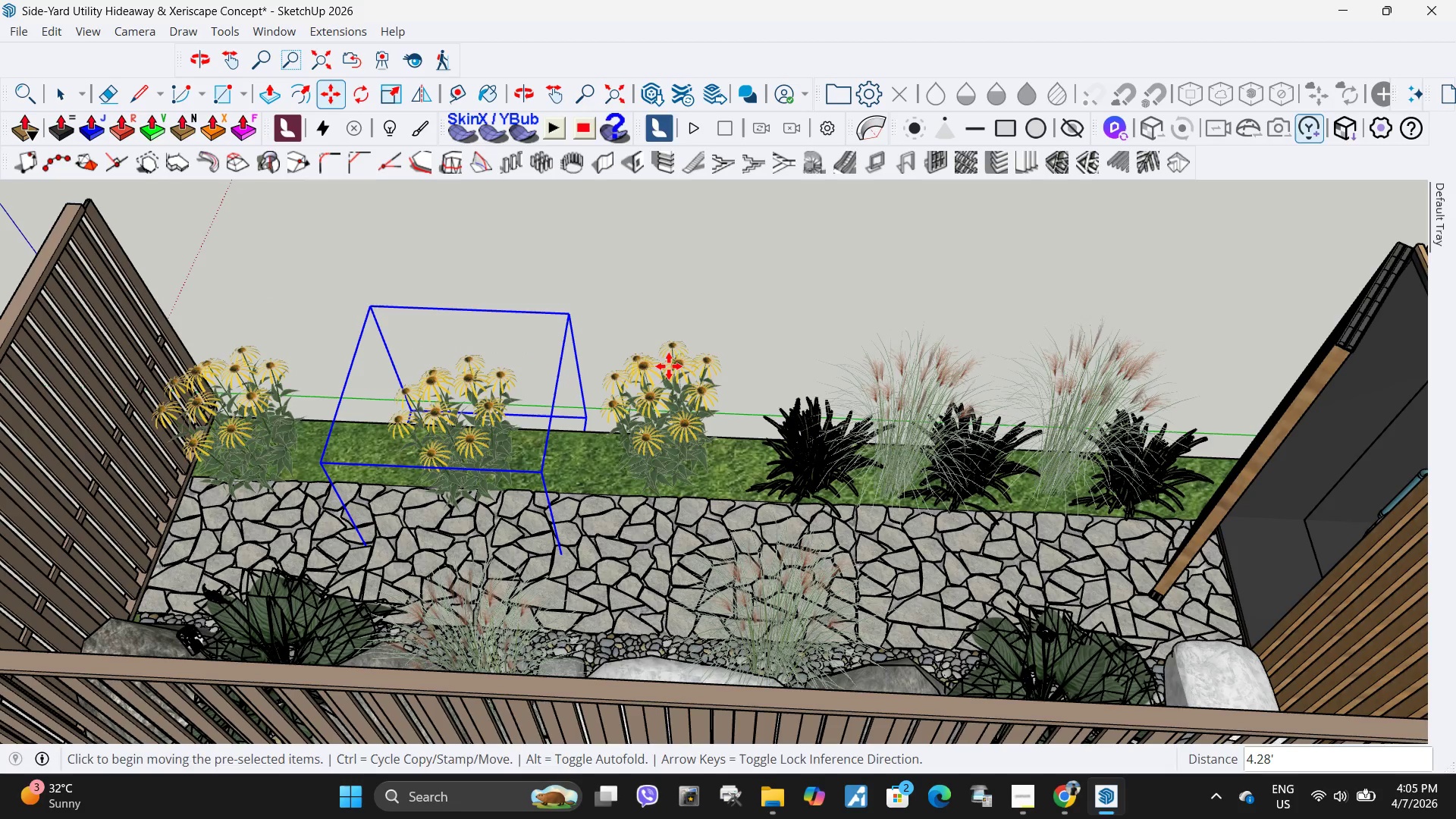 
key(Space)
 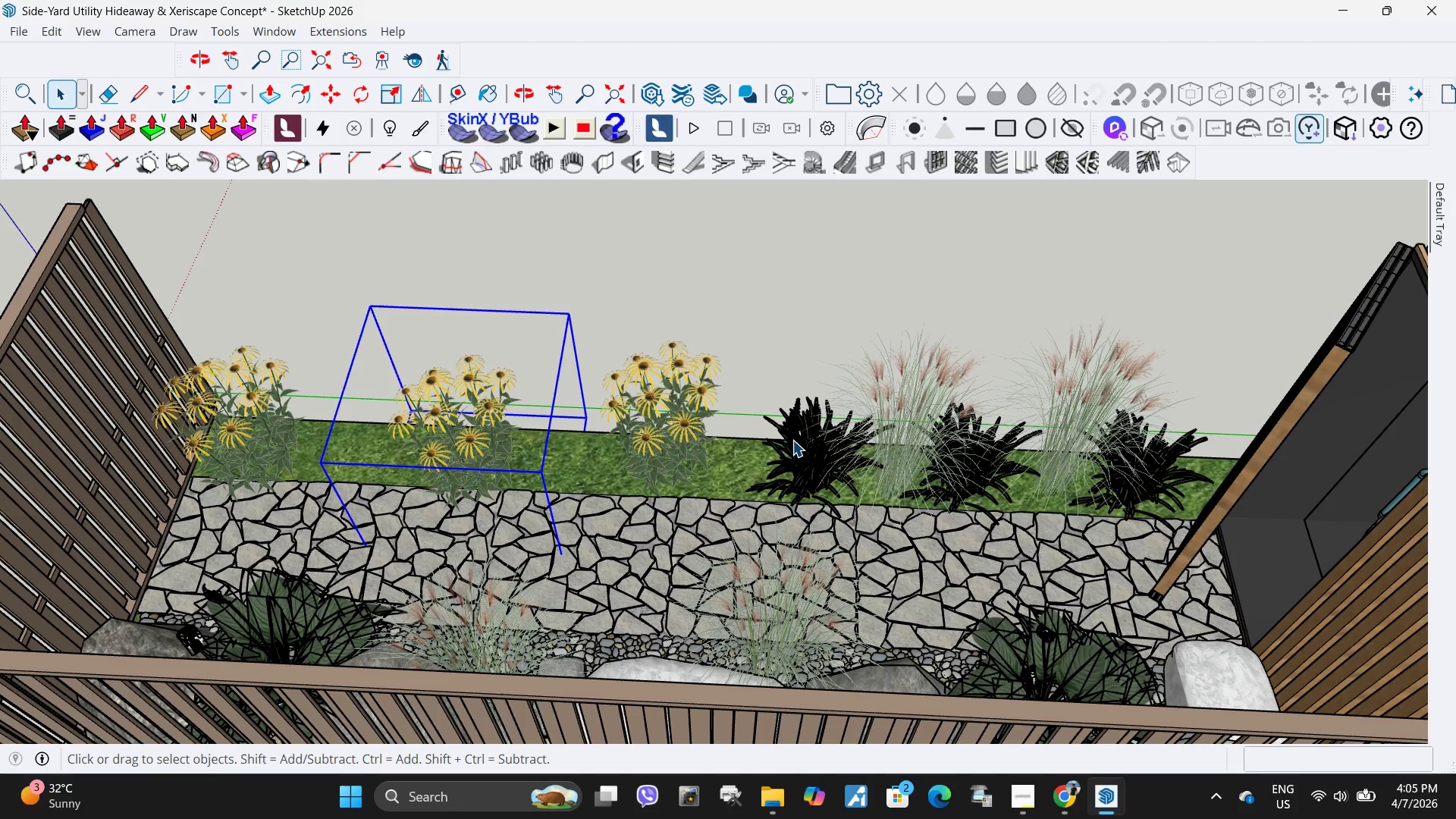 
double_click([793, 441])
 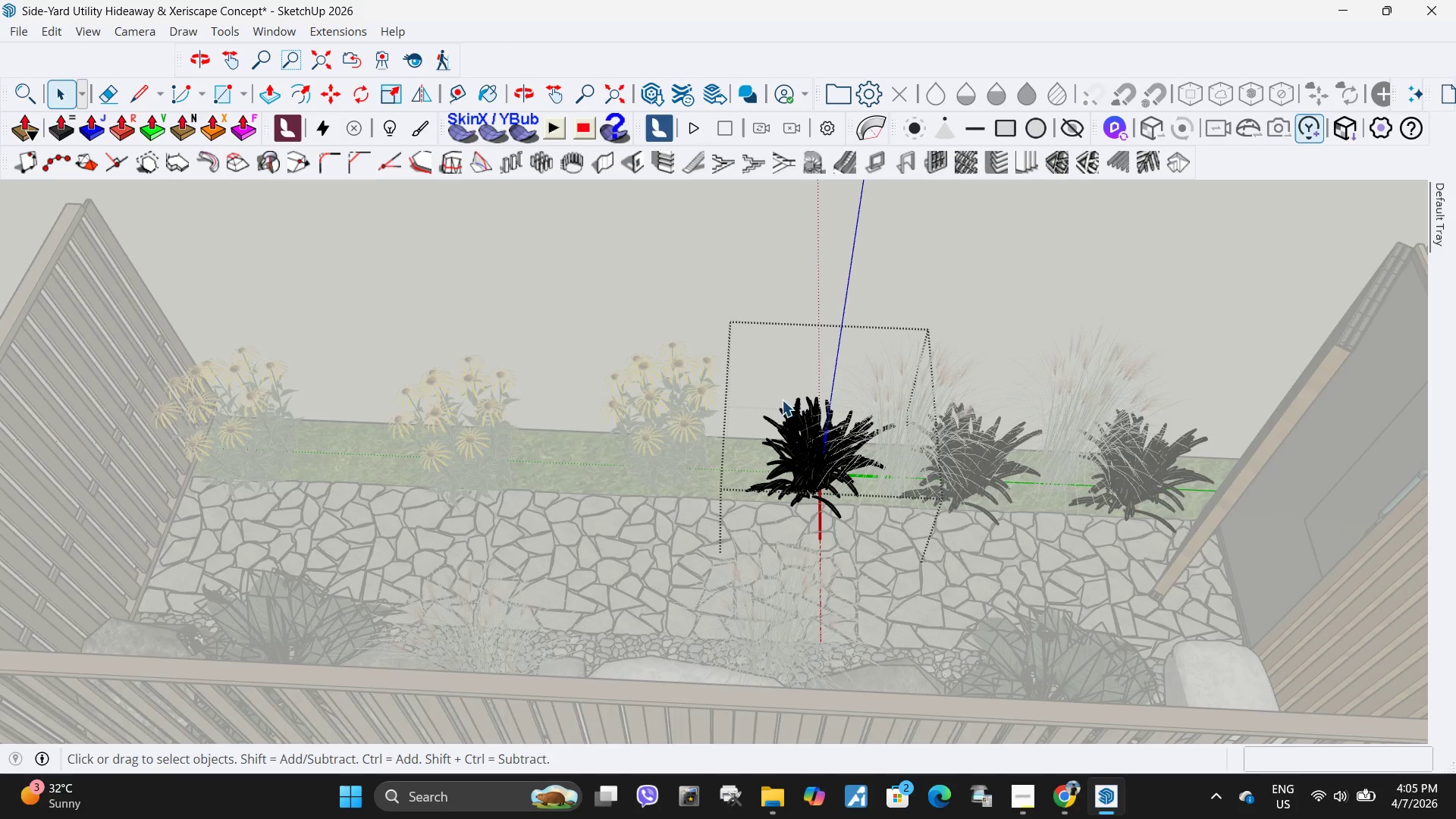 
key(Escape)
 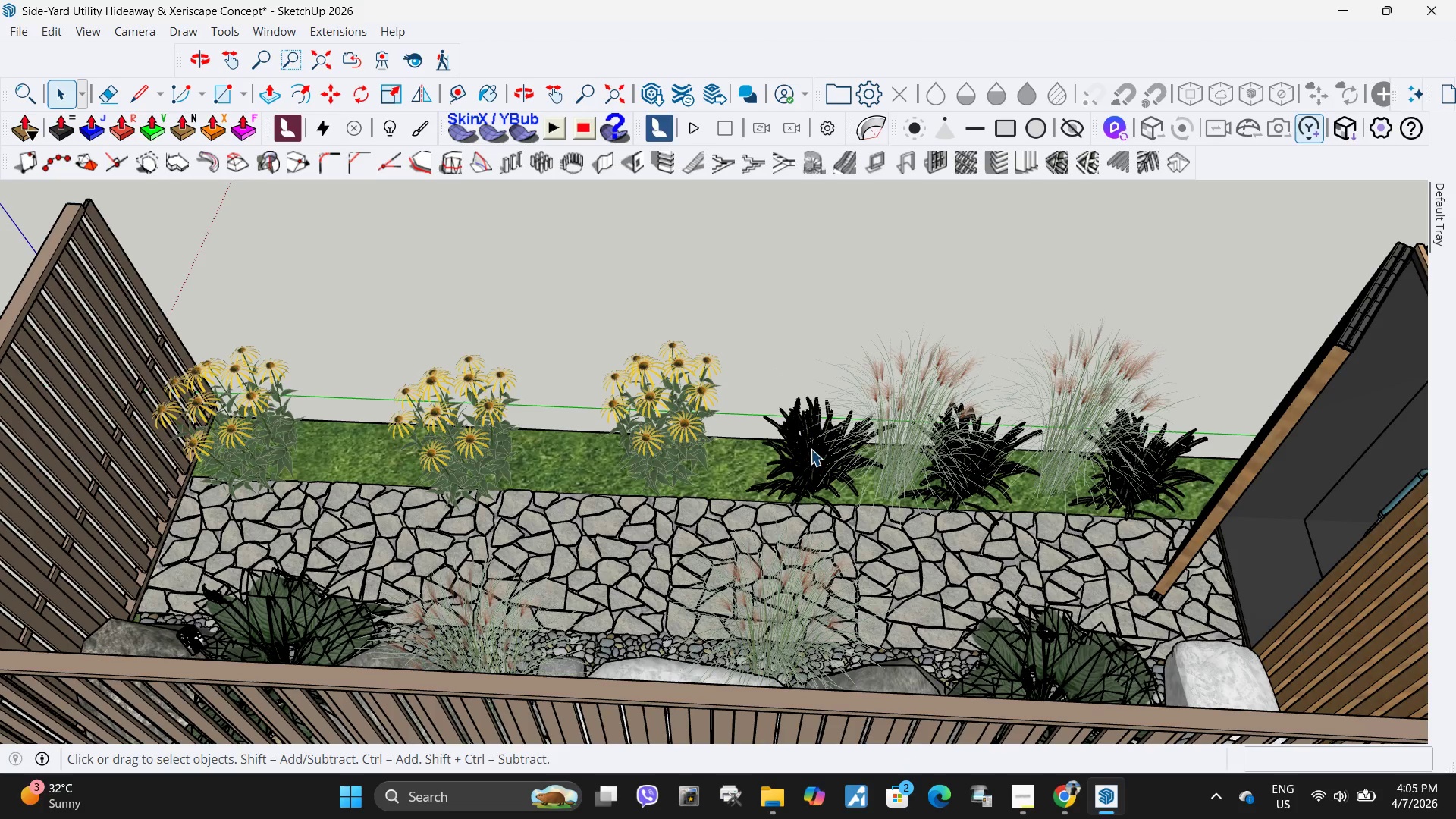 
double_click([824, 445])
 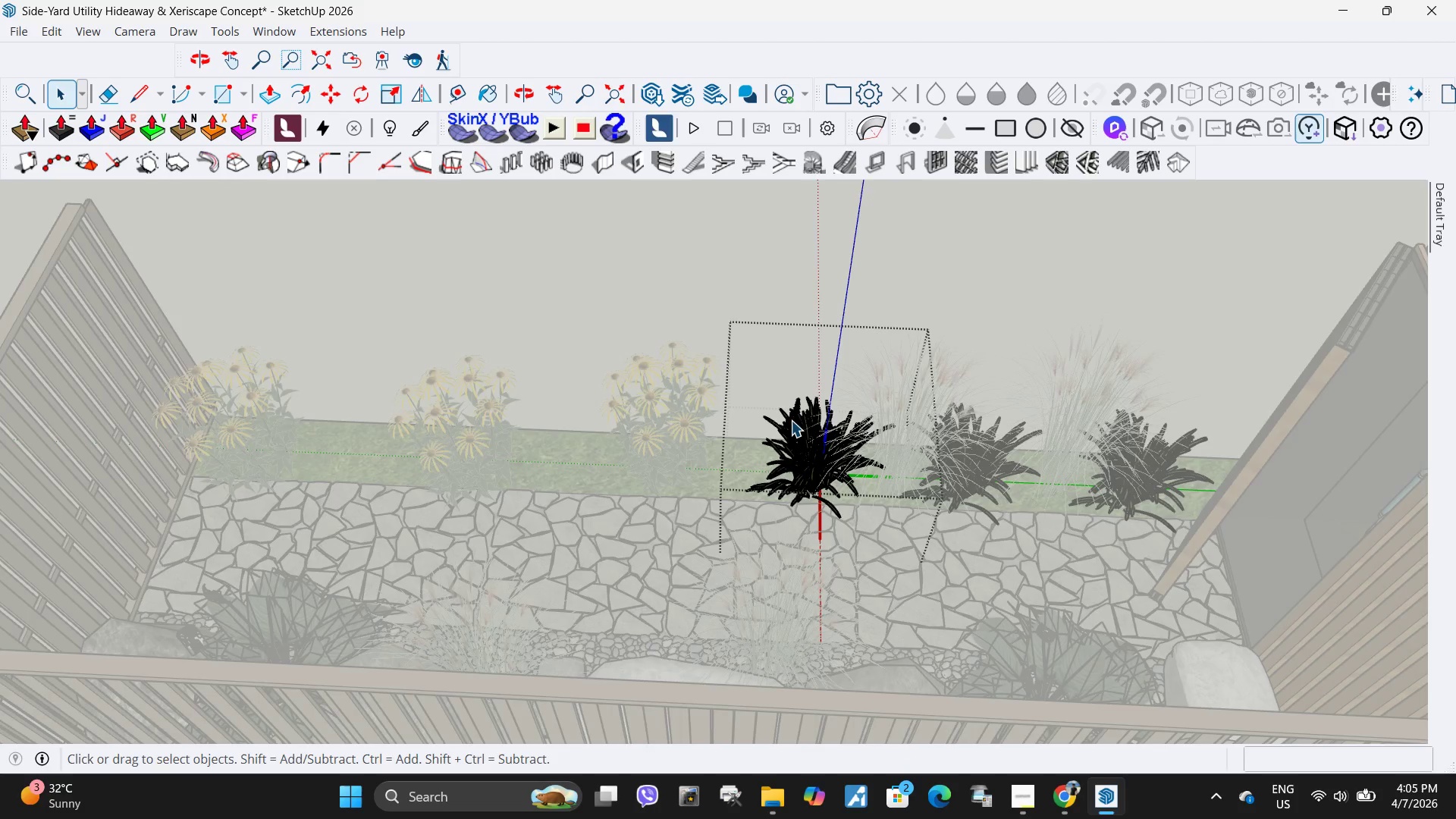 
key(Escape)
 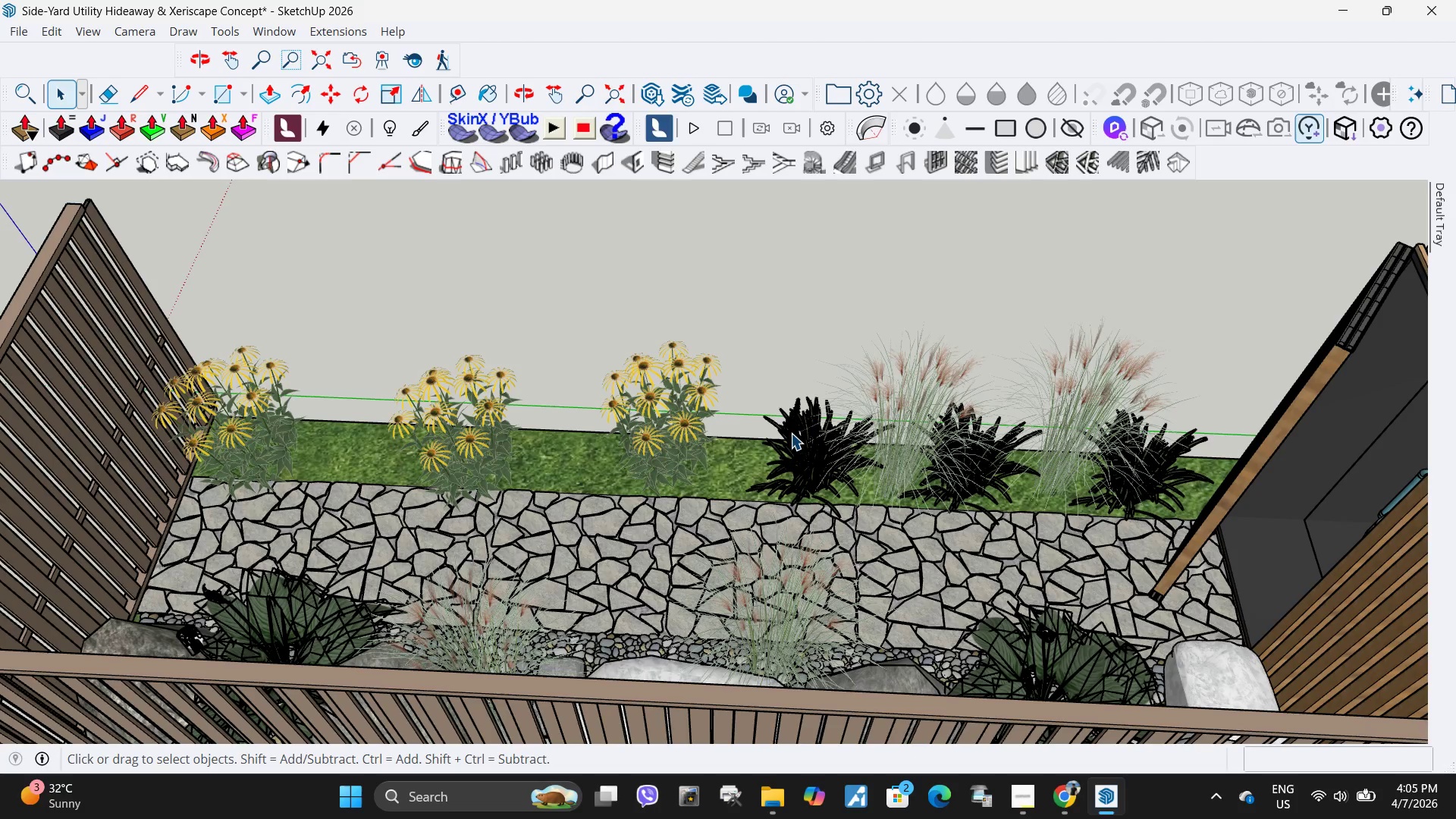 
left_click([791, 433])
 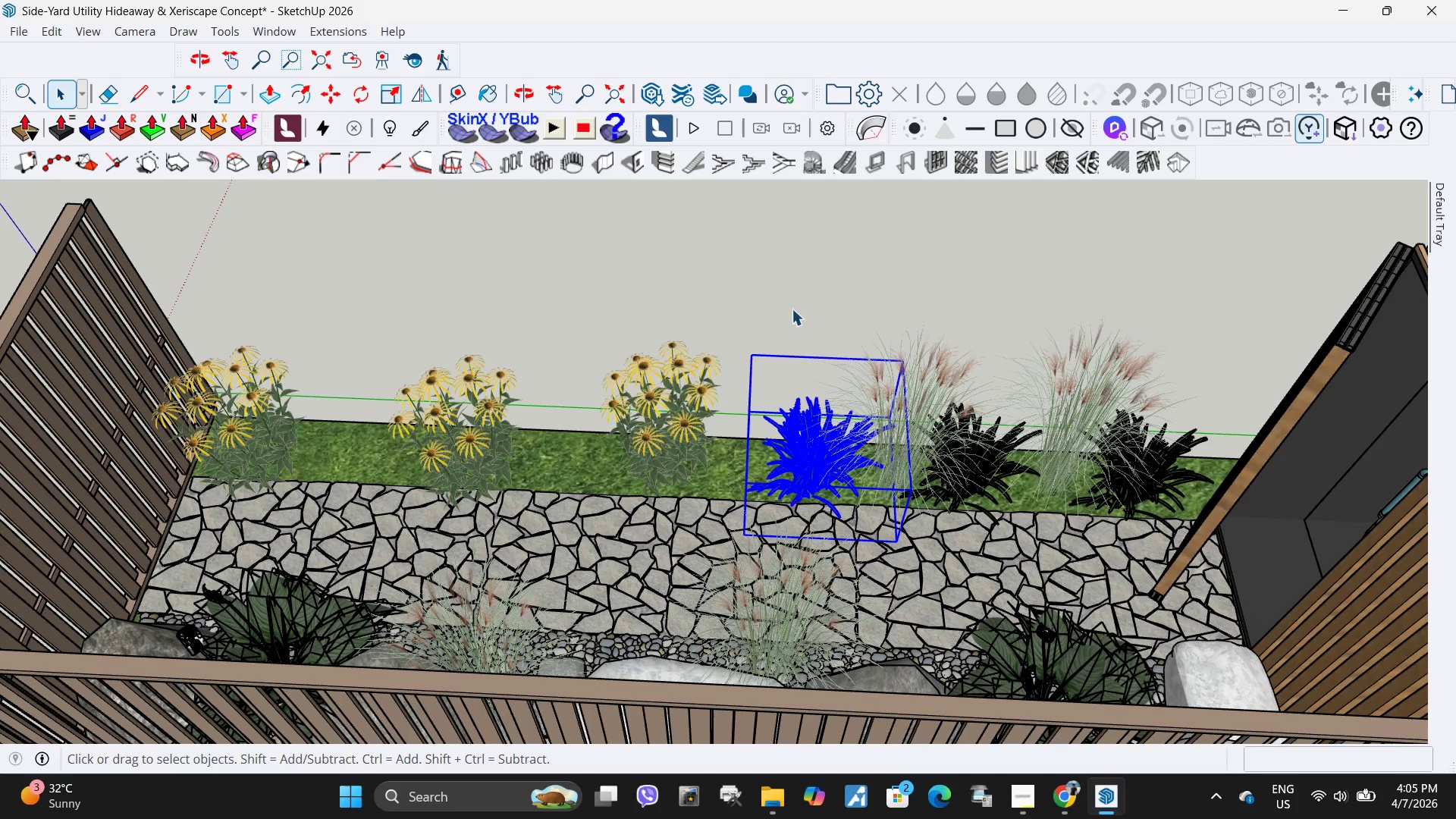 
key(M)
 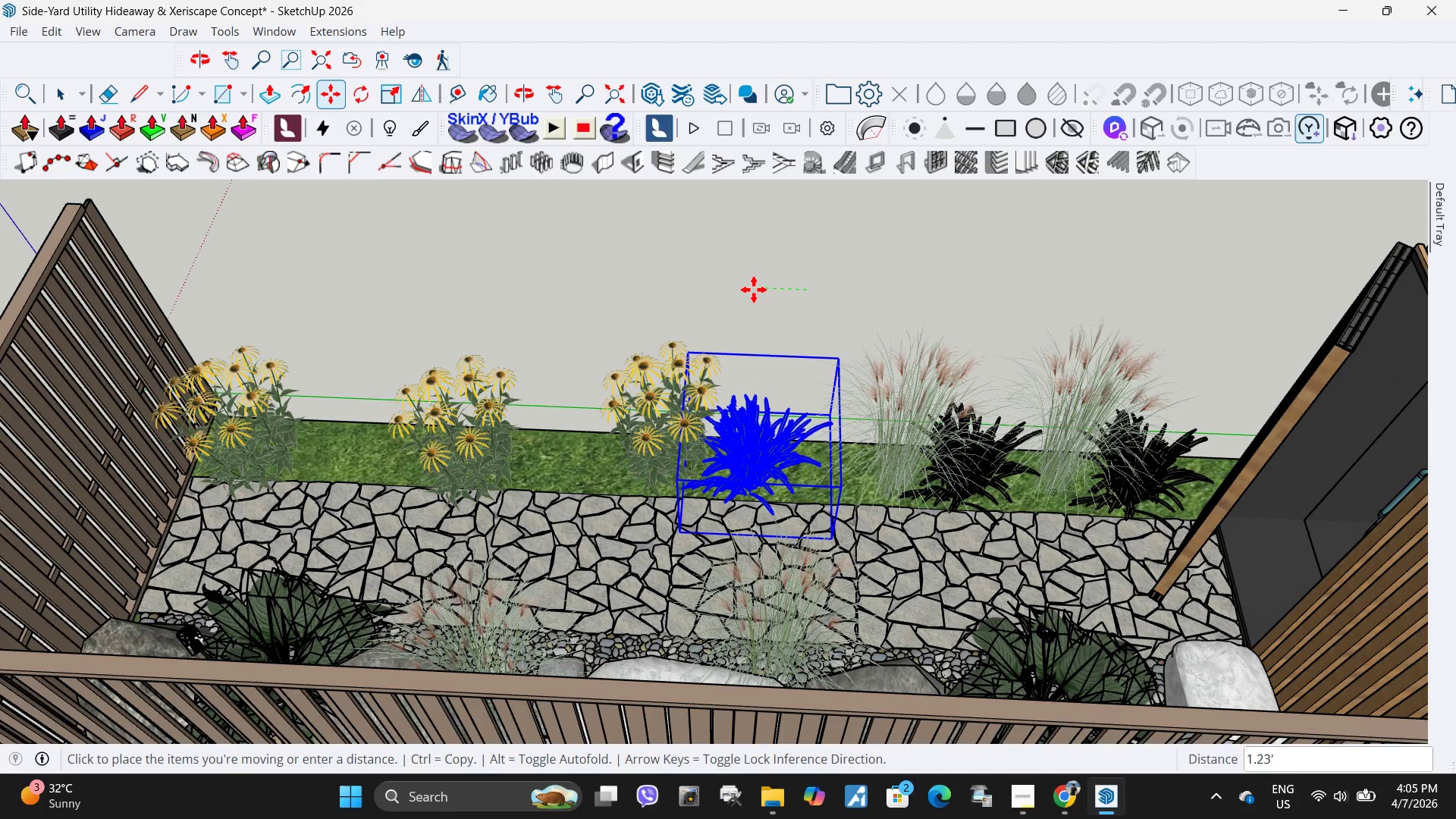 
left_click([754, 290])
 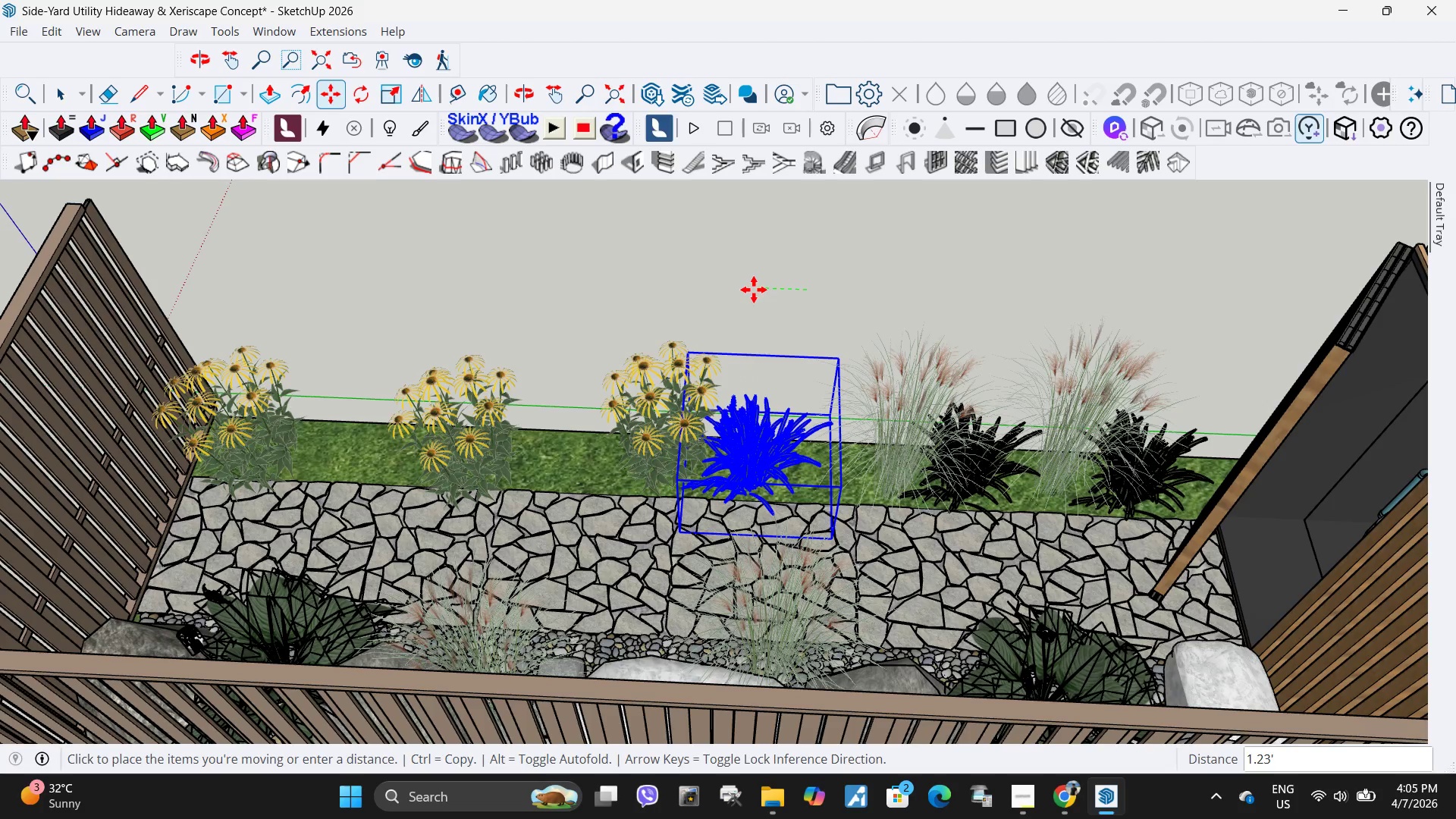 
key(Space)
 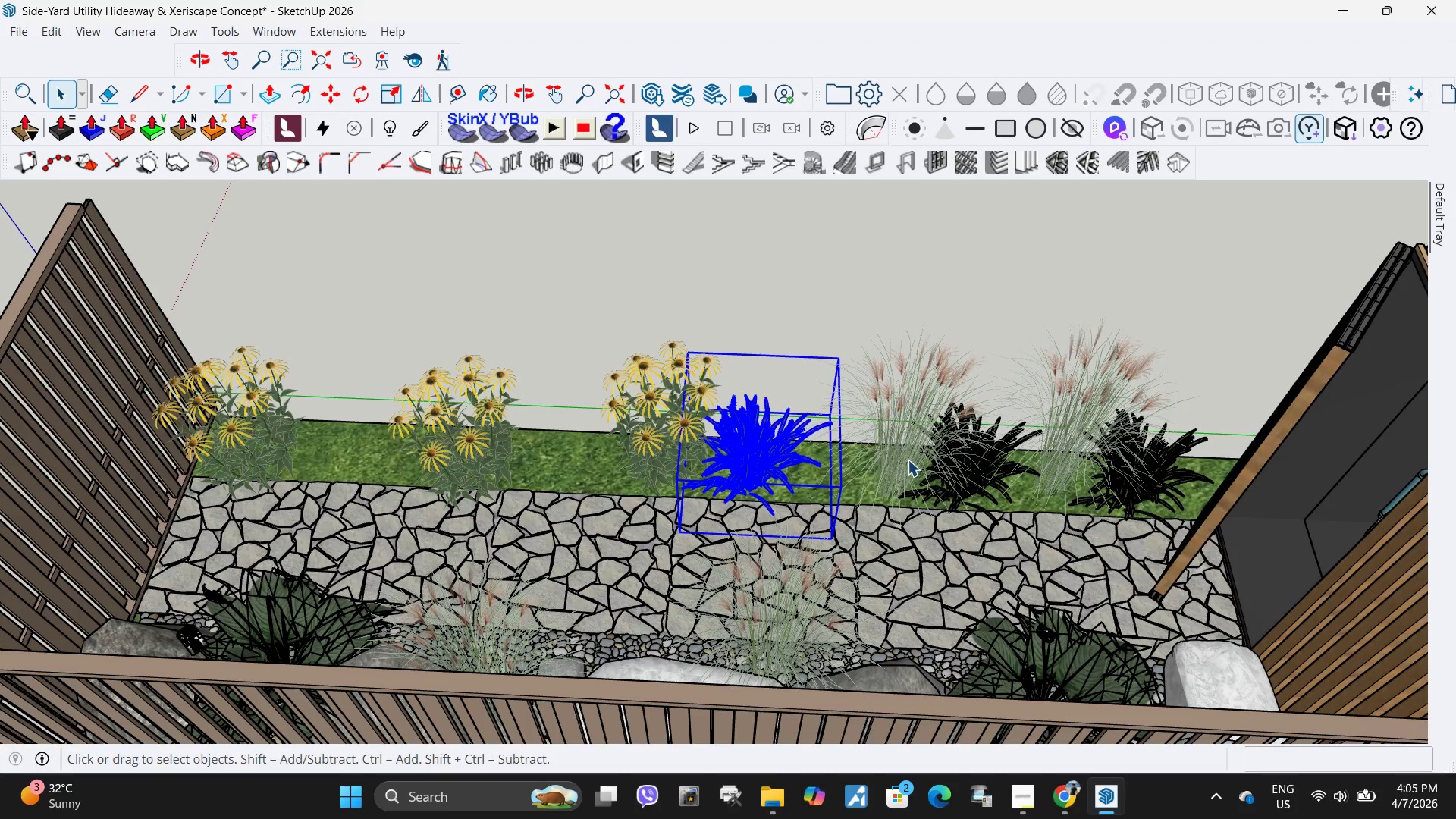 
double_click([908, 462])
 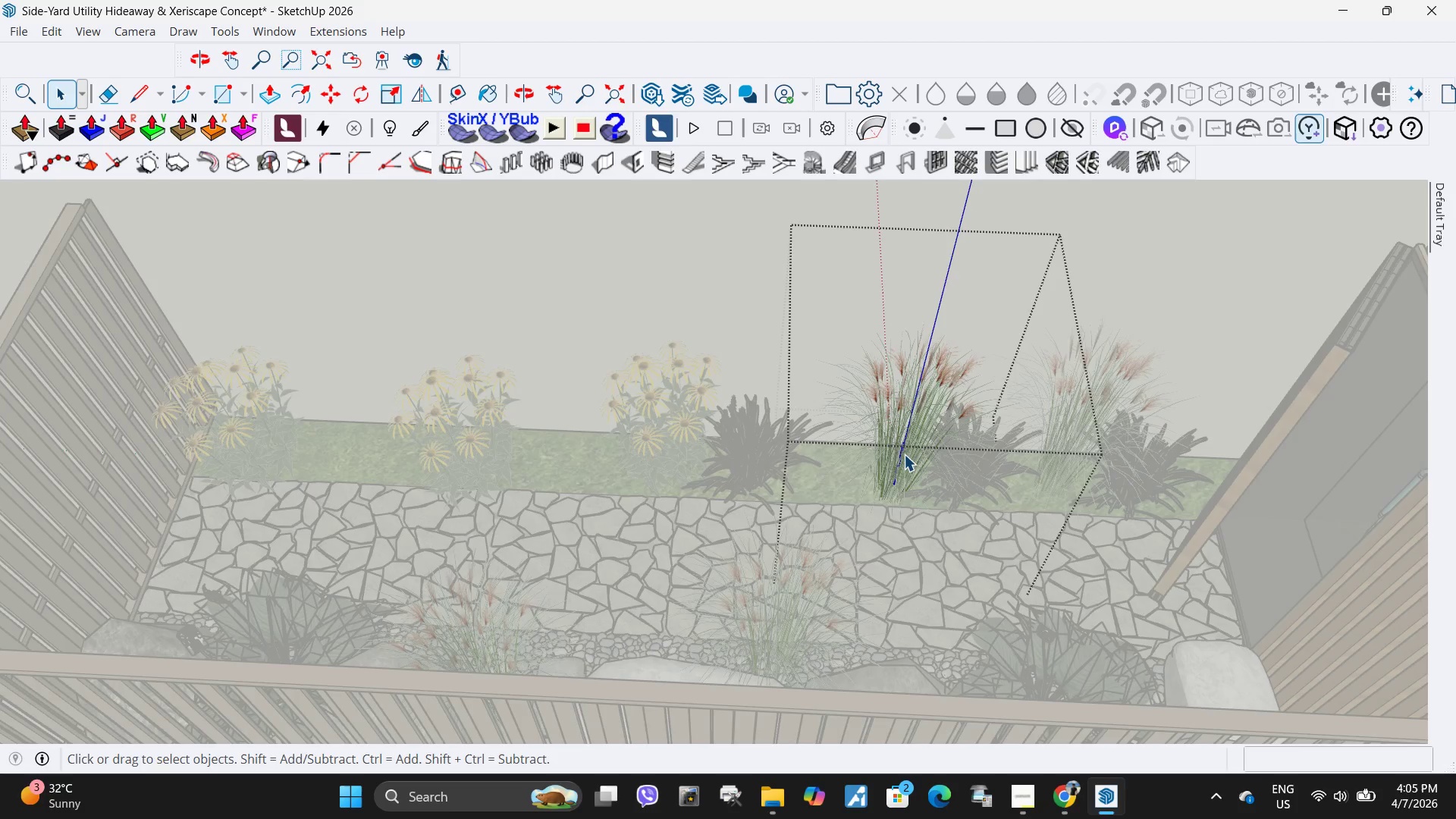 
key(Escape)
 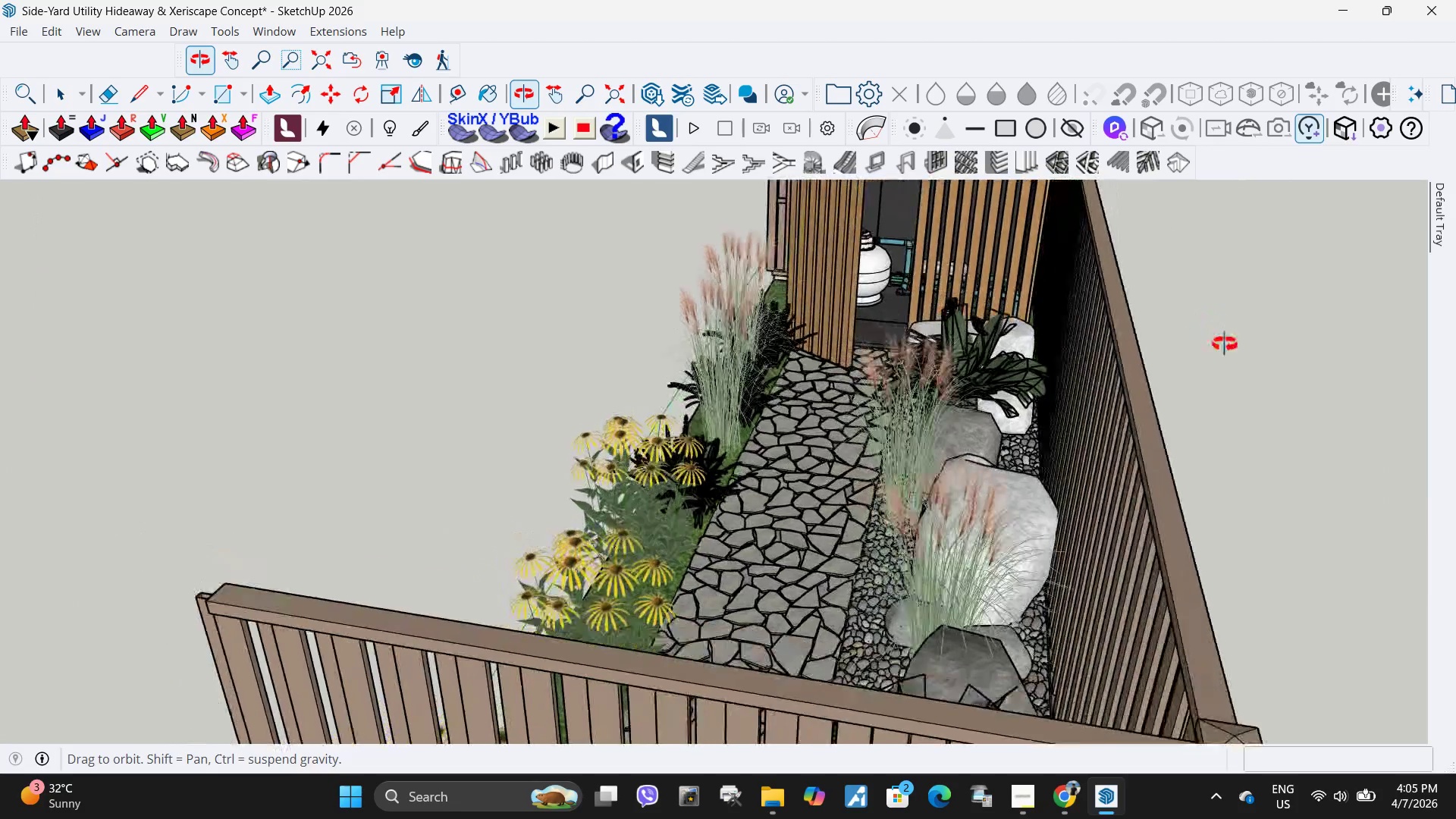 
scroll: coordinate [523, 394], scroll_direction: down, amount: 5.0
 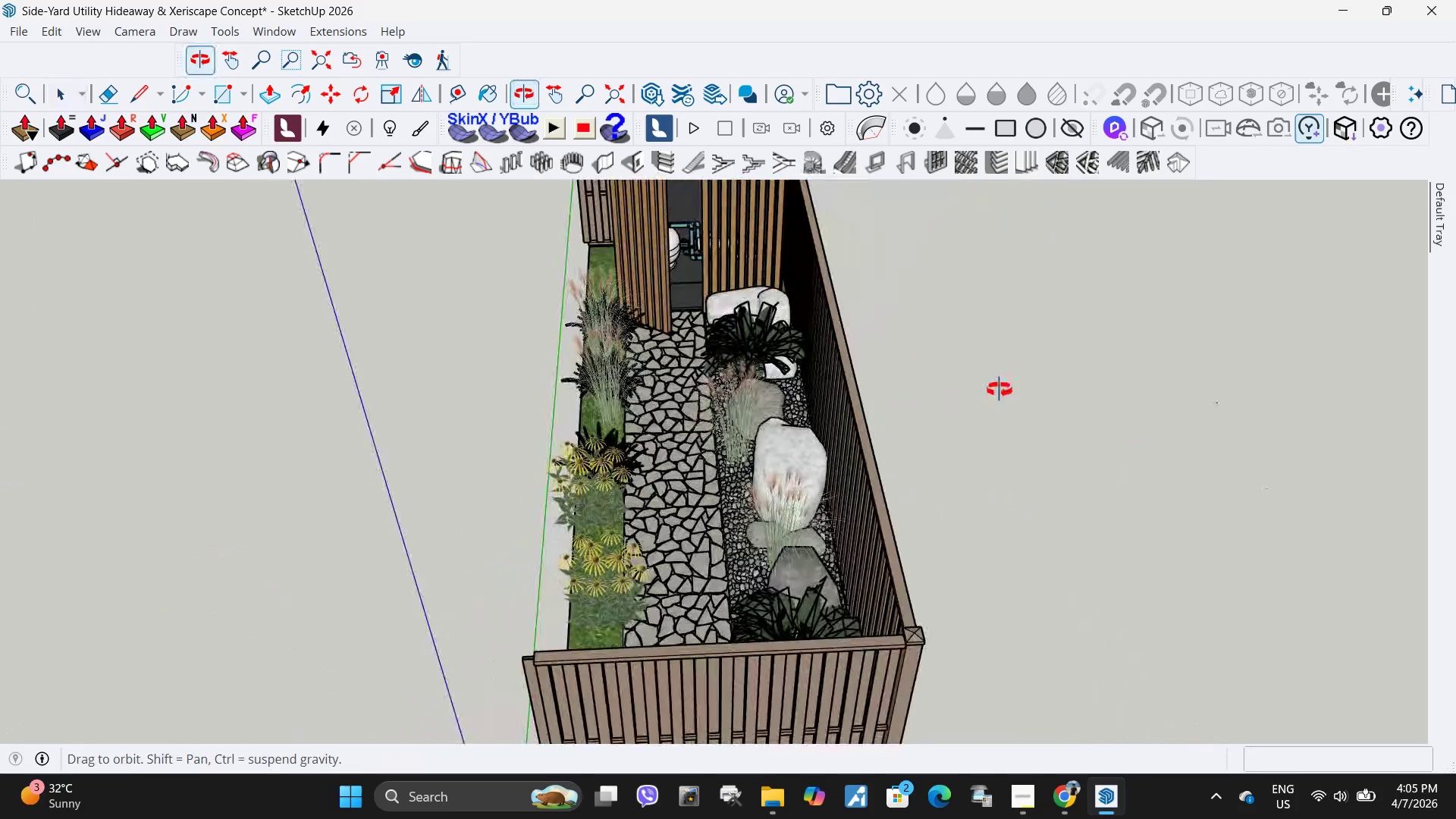 
scroll: coordinate [963, 400], scroll_direction: up, amount: 3.0
 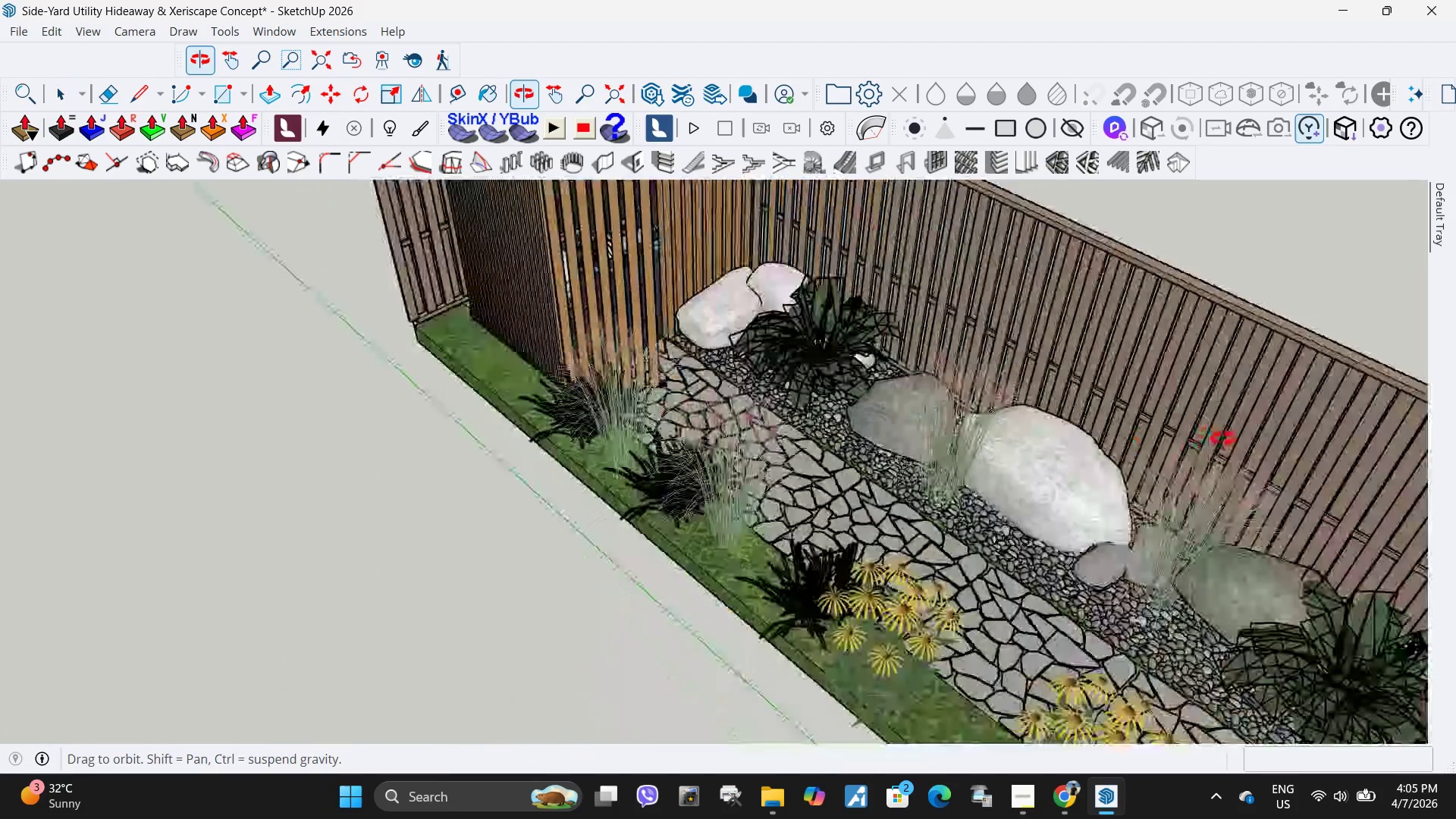 
scroll: coordinate [597, 393], scroll_direction: down, amount: 5.0
 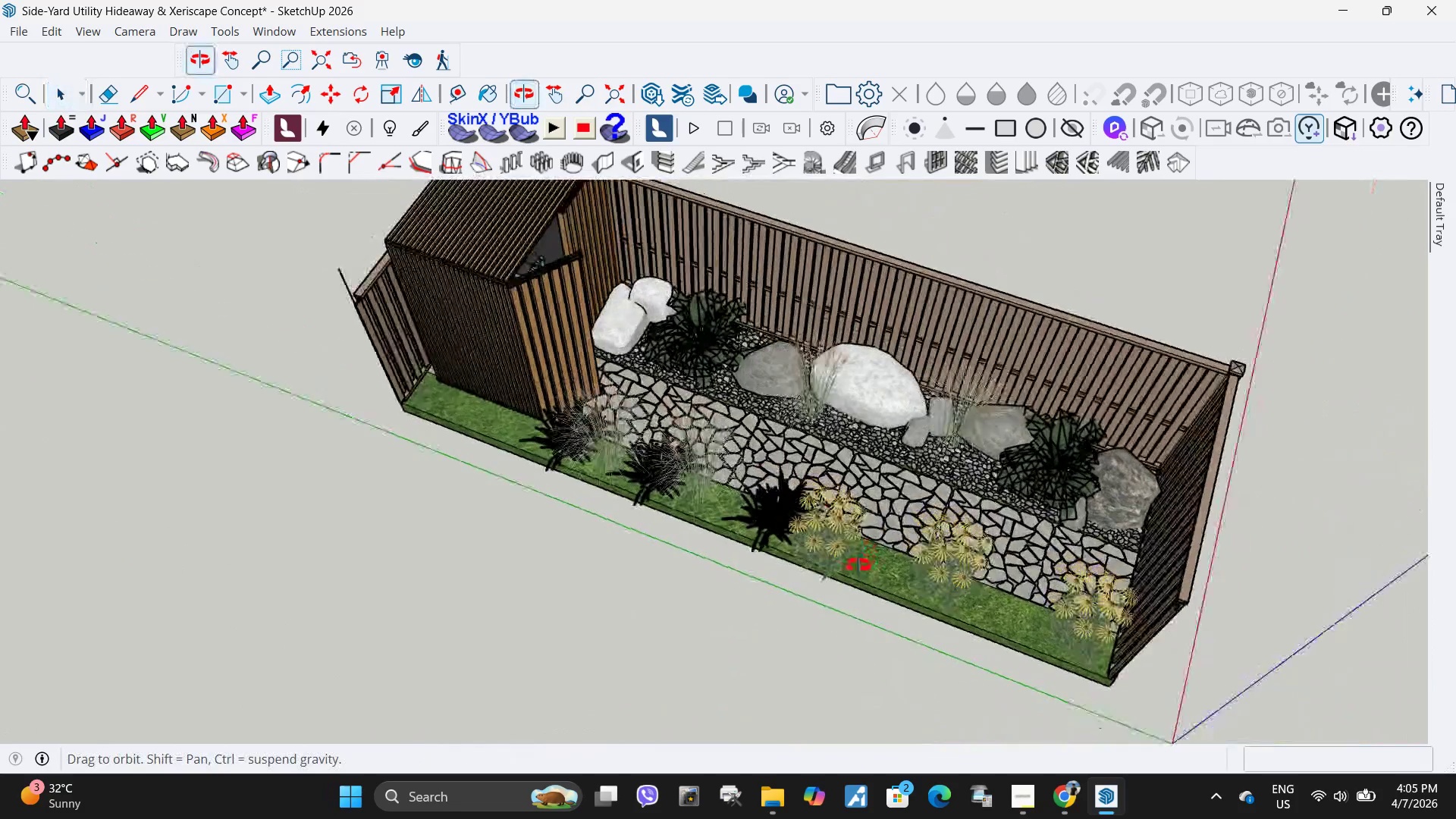 
scroll: coordinate [745, 493], scroll_direction: up, amount: 2.0
 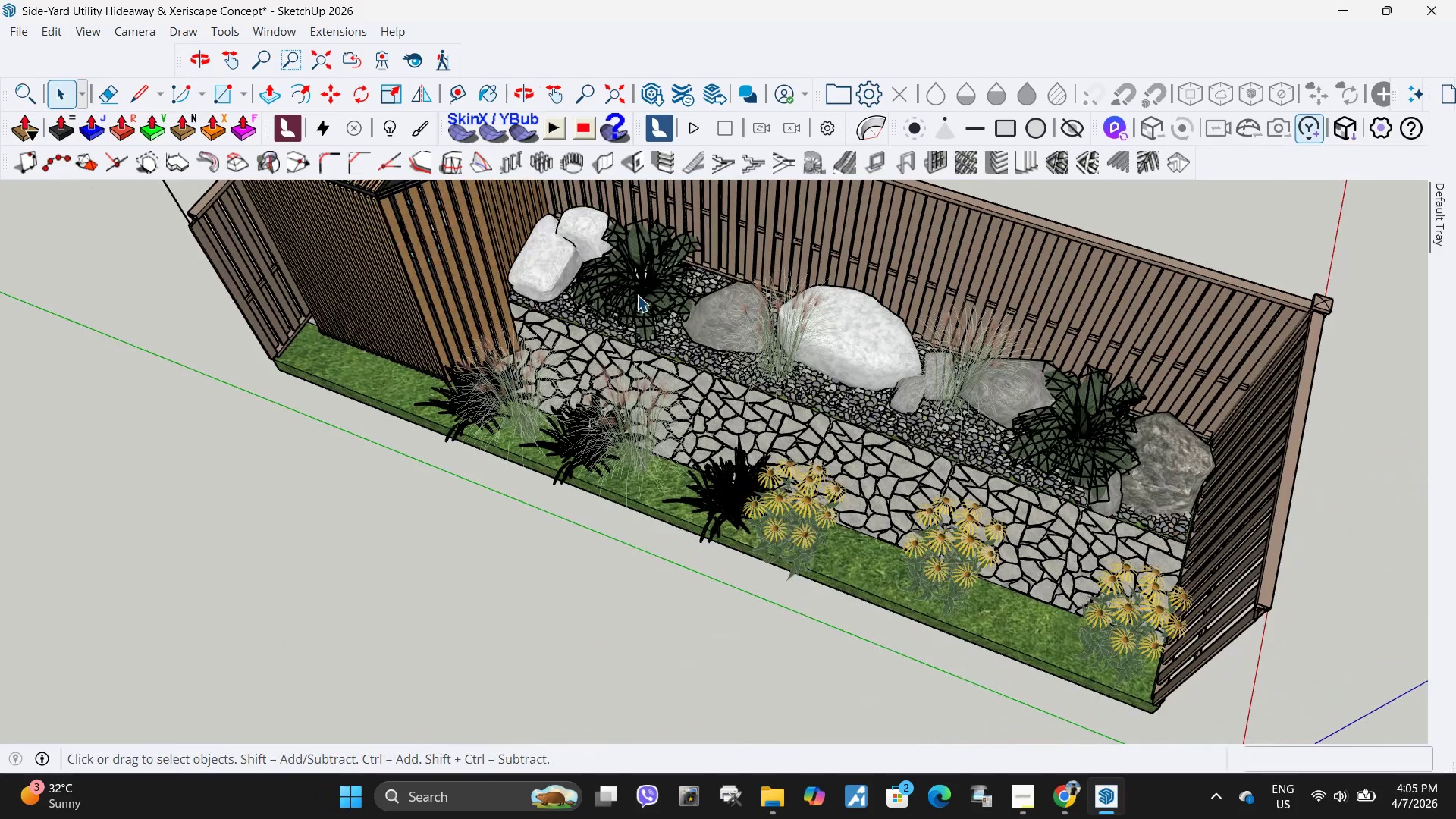 
left_click([647, 297])
 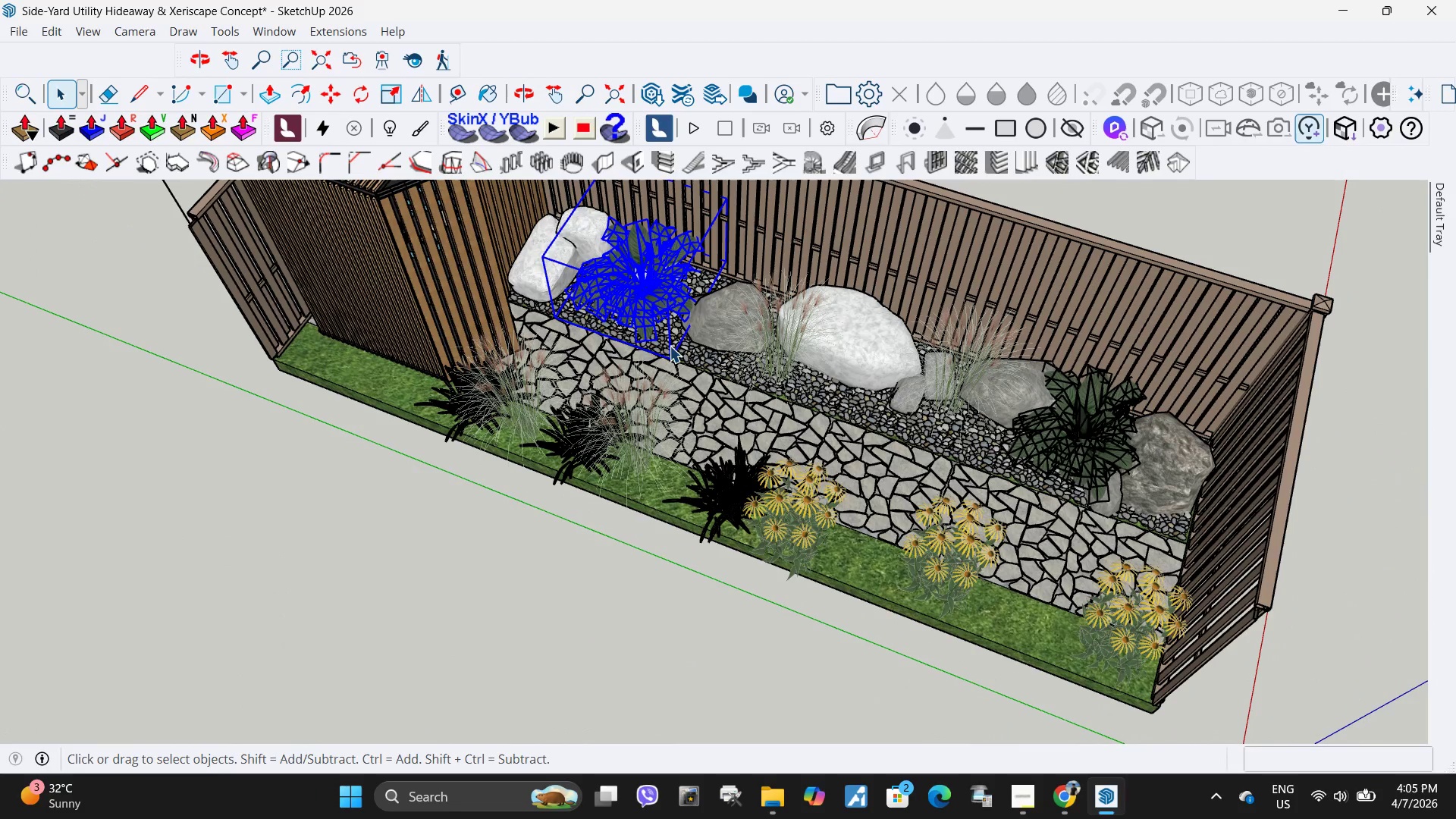 
type(mm)
 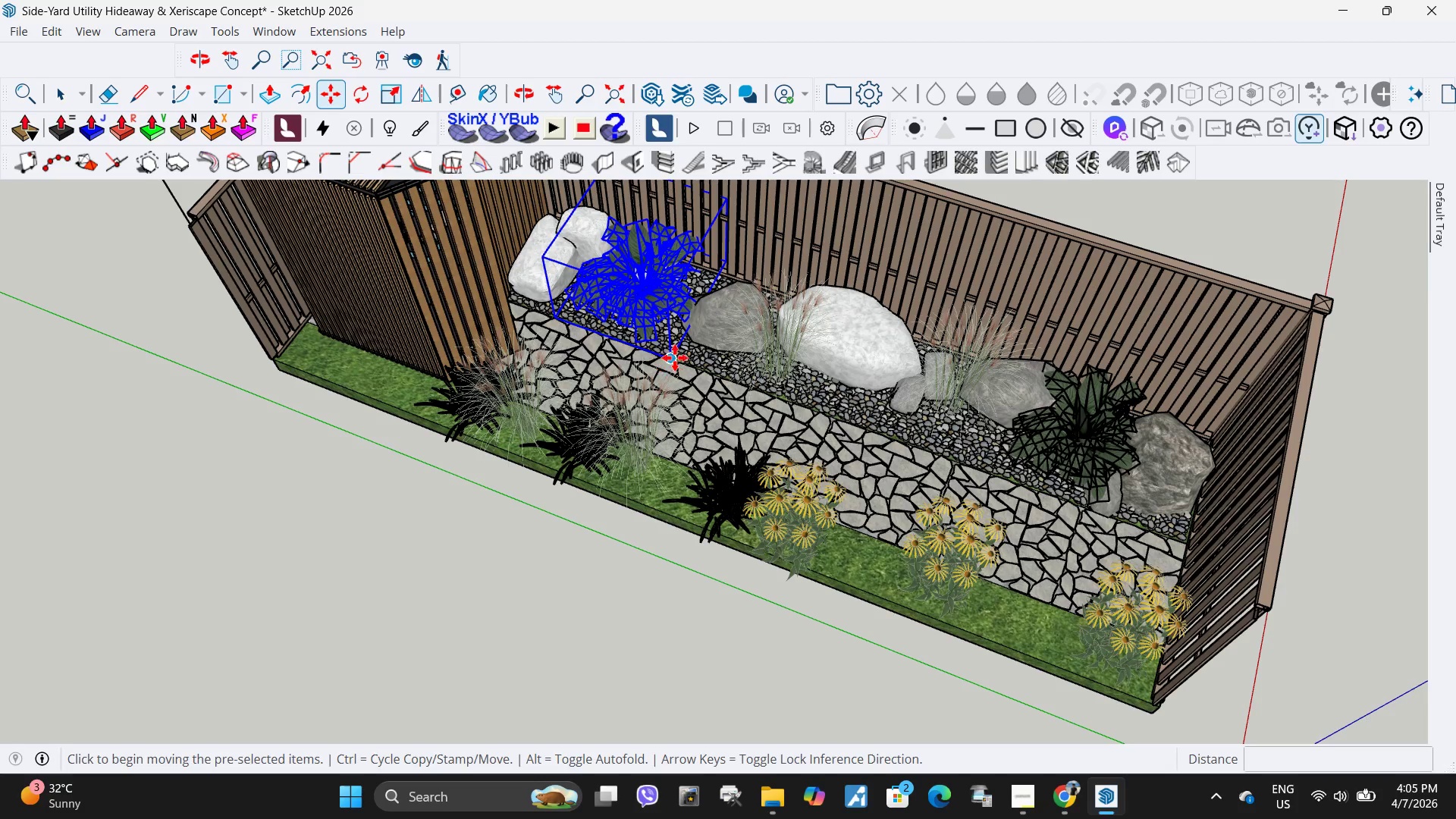 
key(Control+ControlLeft)
 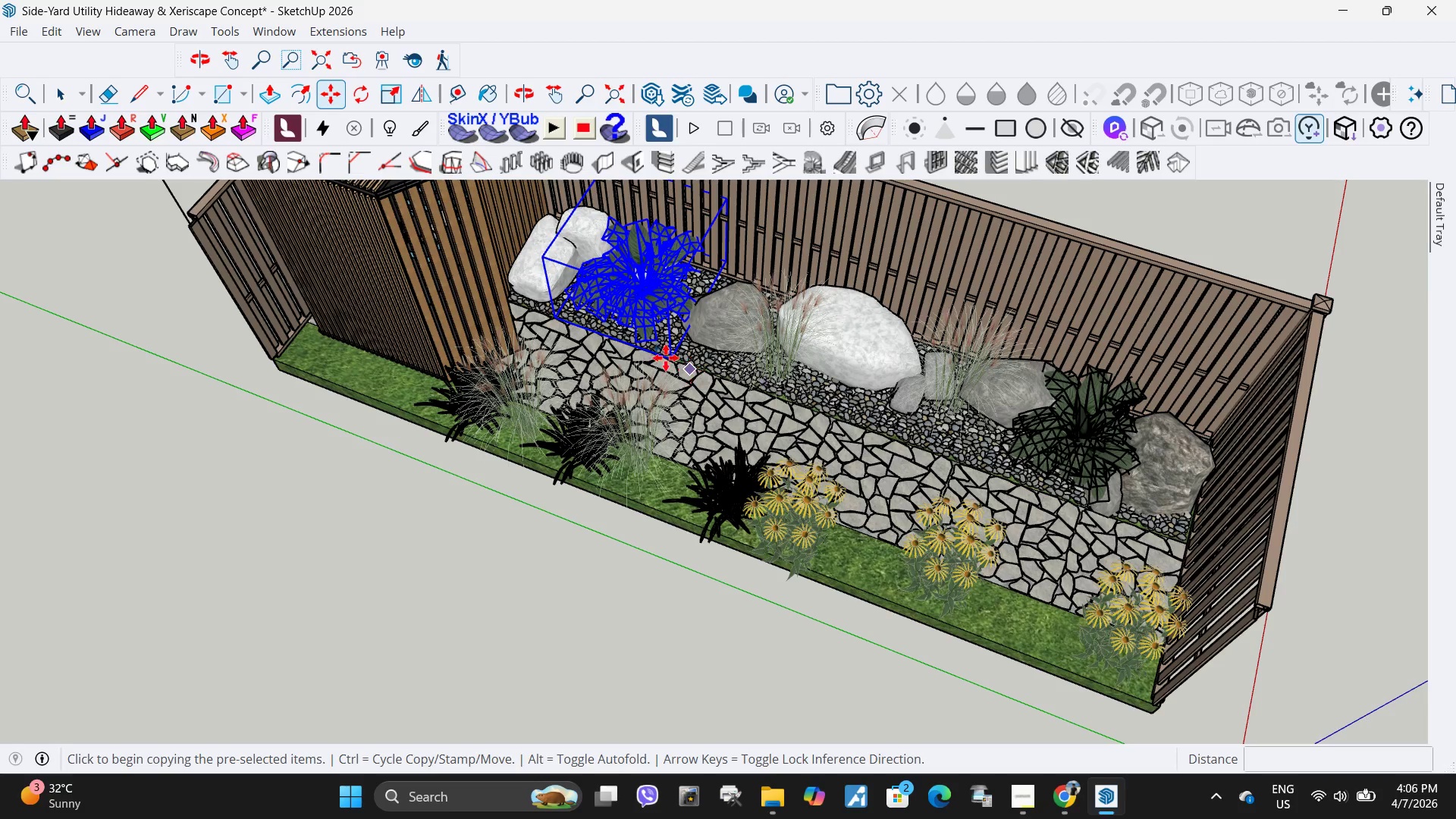 
left_click([670, 360])
 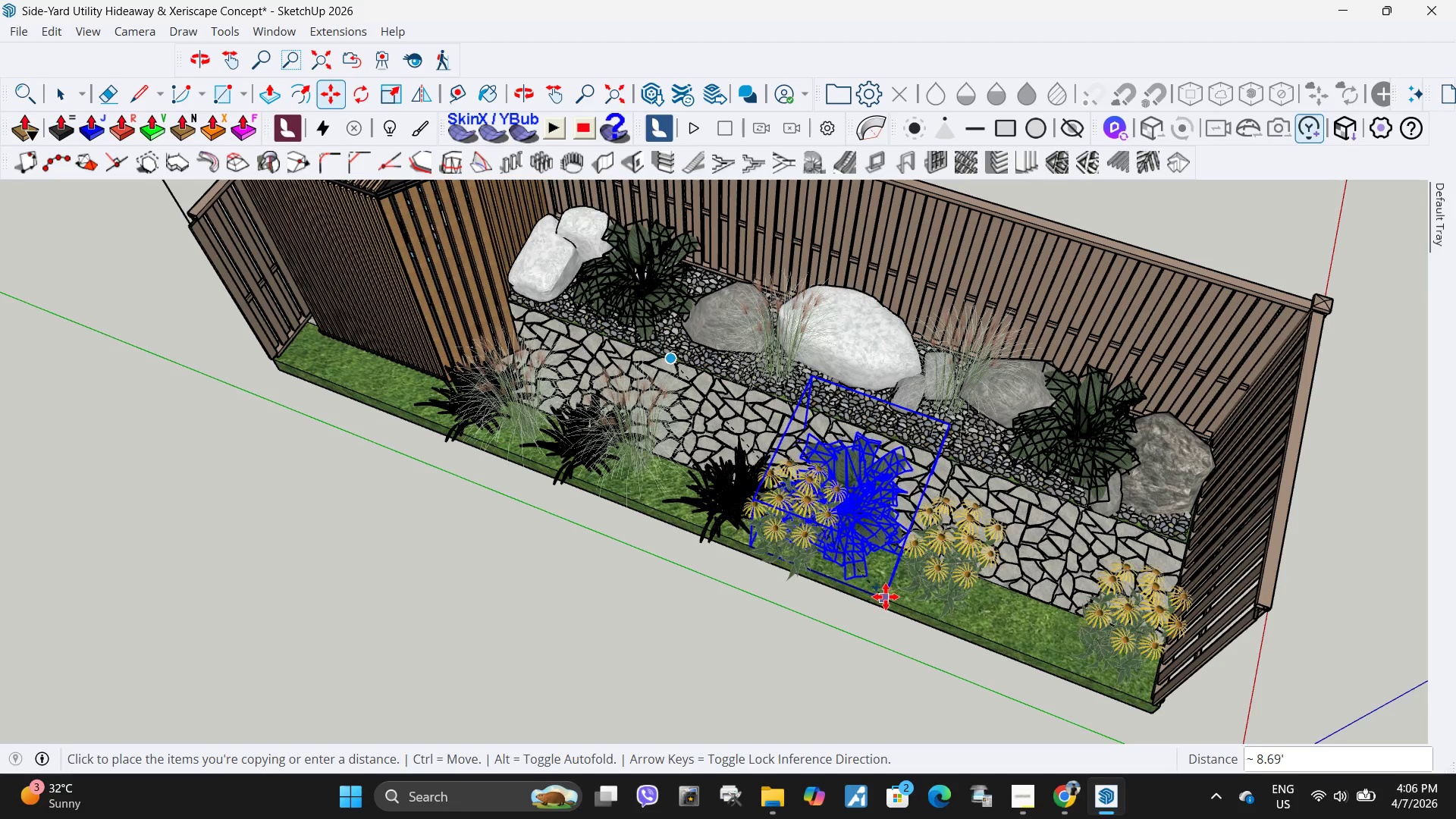 
left_click([900, 601])
 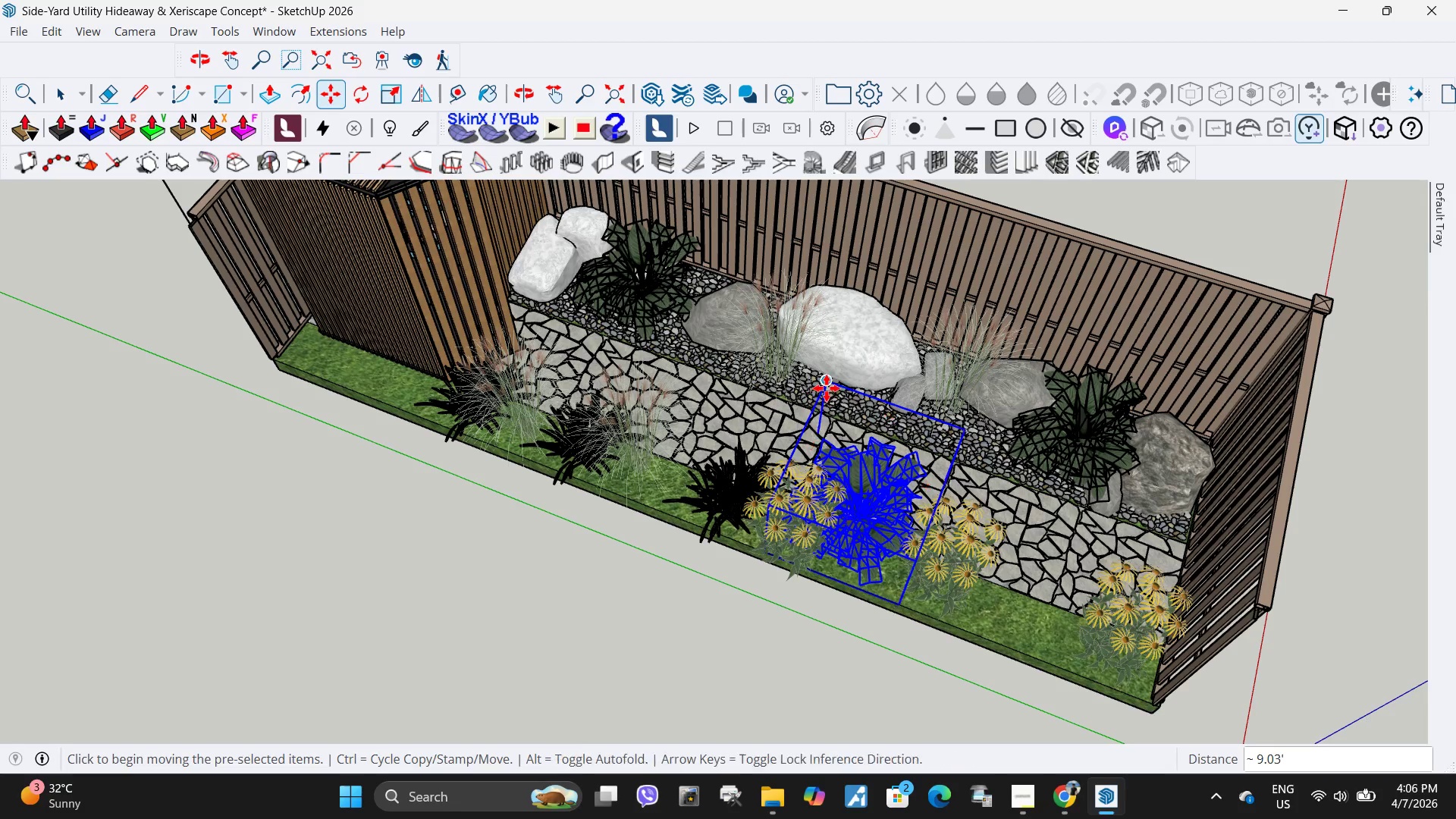 
key(S)
 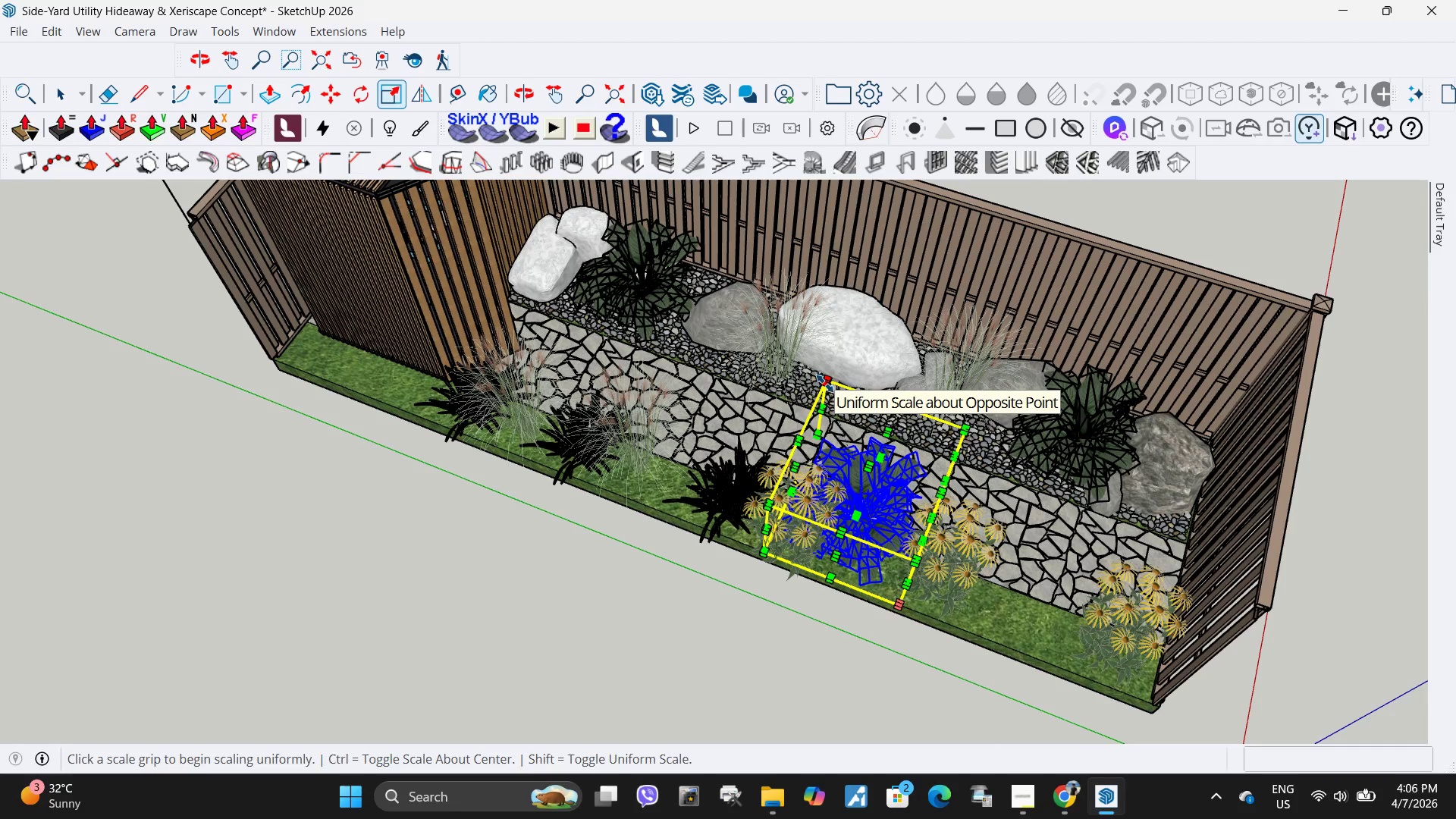 
left_click([825, 384])
 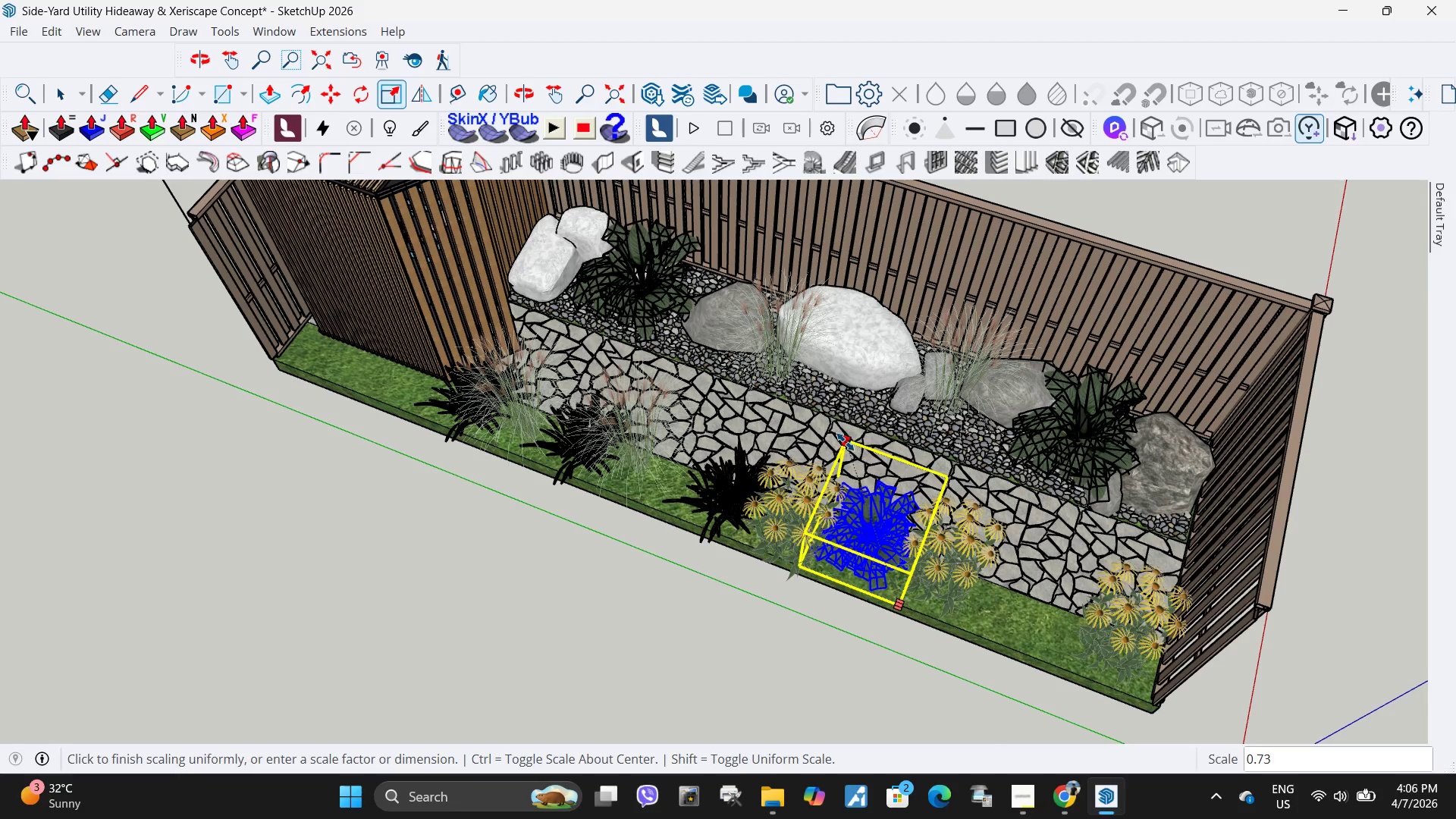 
left_click([848, 446])
 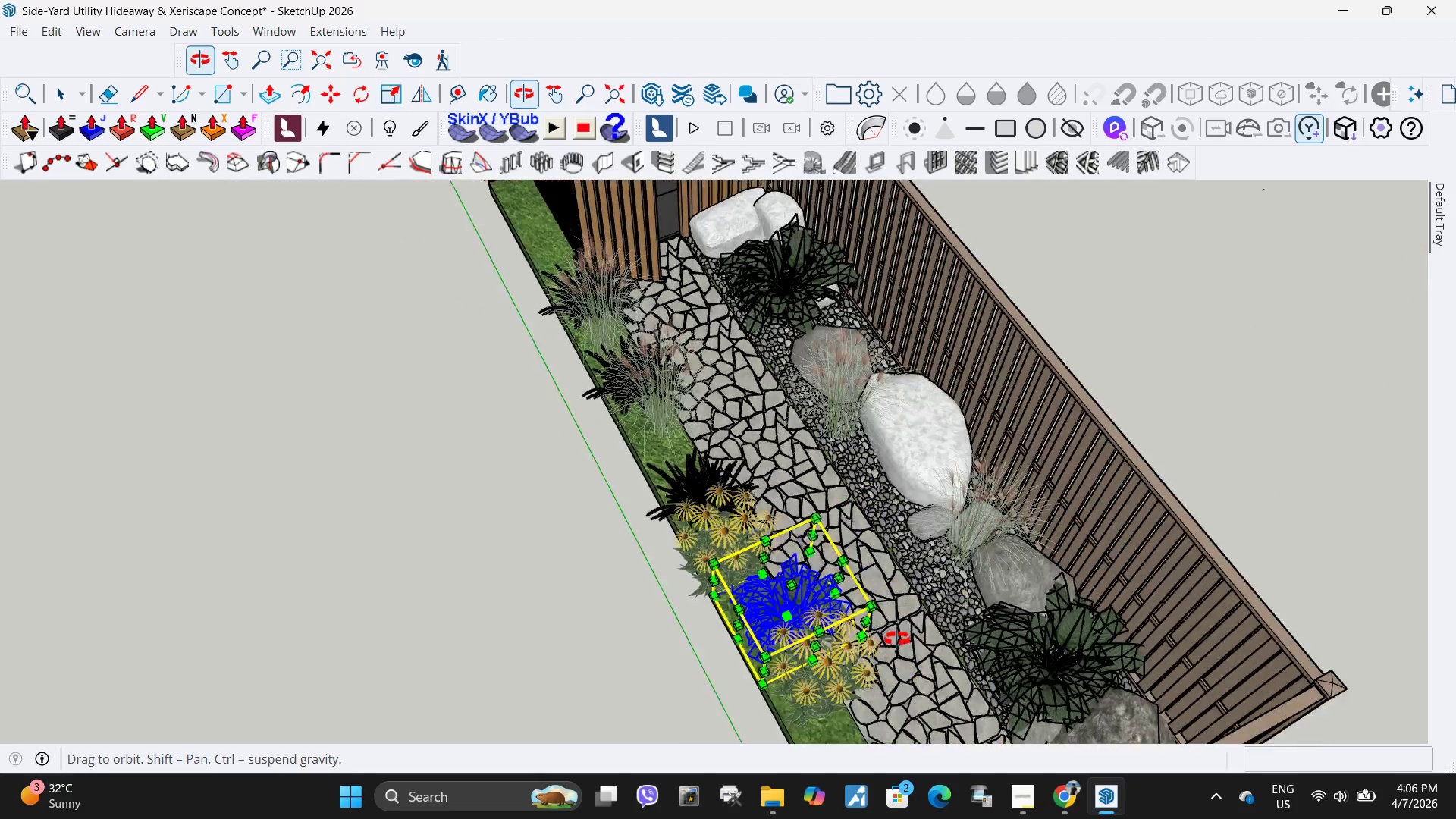 
key(Space)
 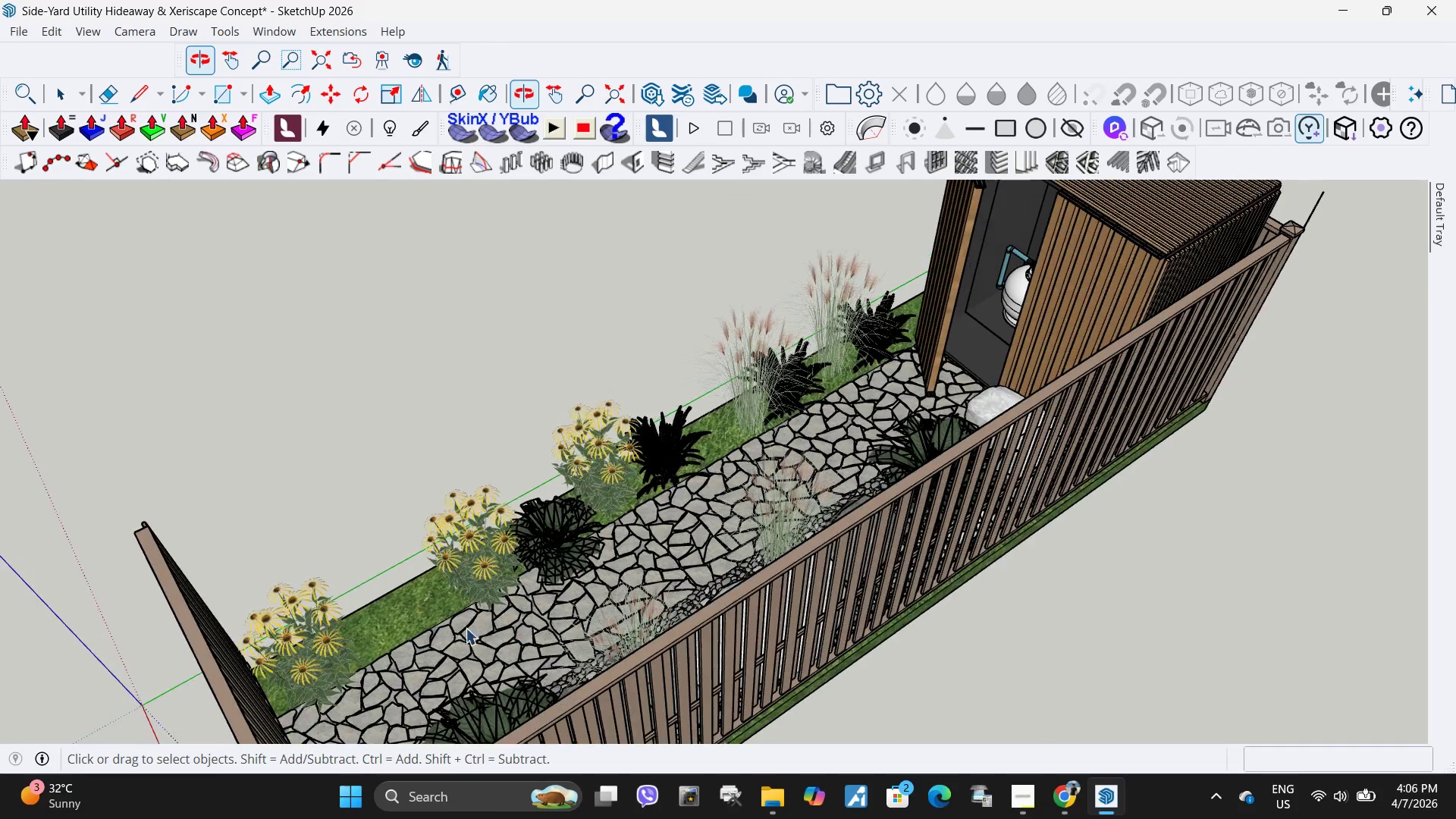 
scroll: coordinate [537, 568], scroll_direction: up, amount: 5.0
 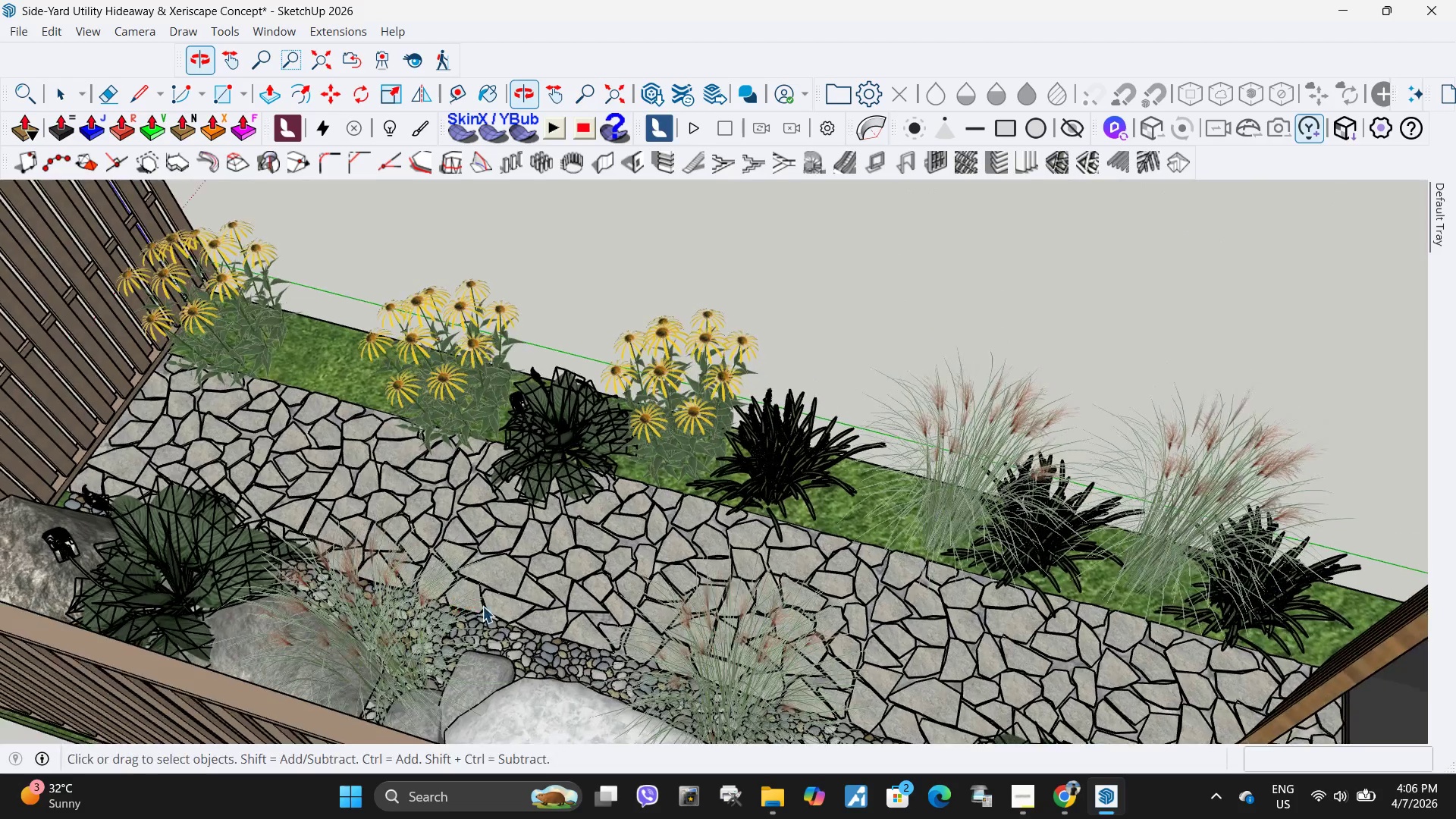 
left_click([458, 432])
 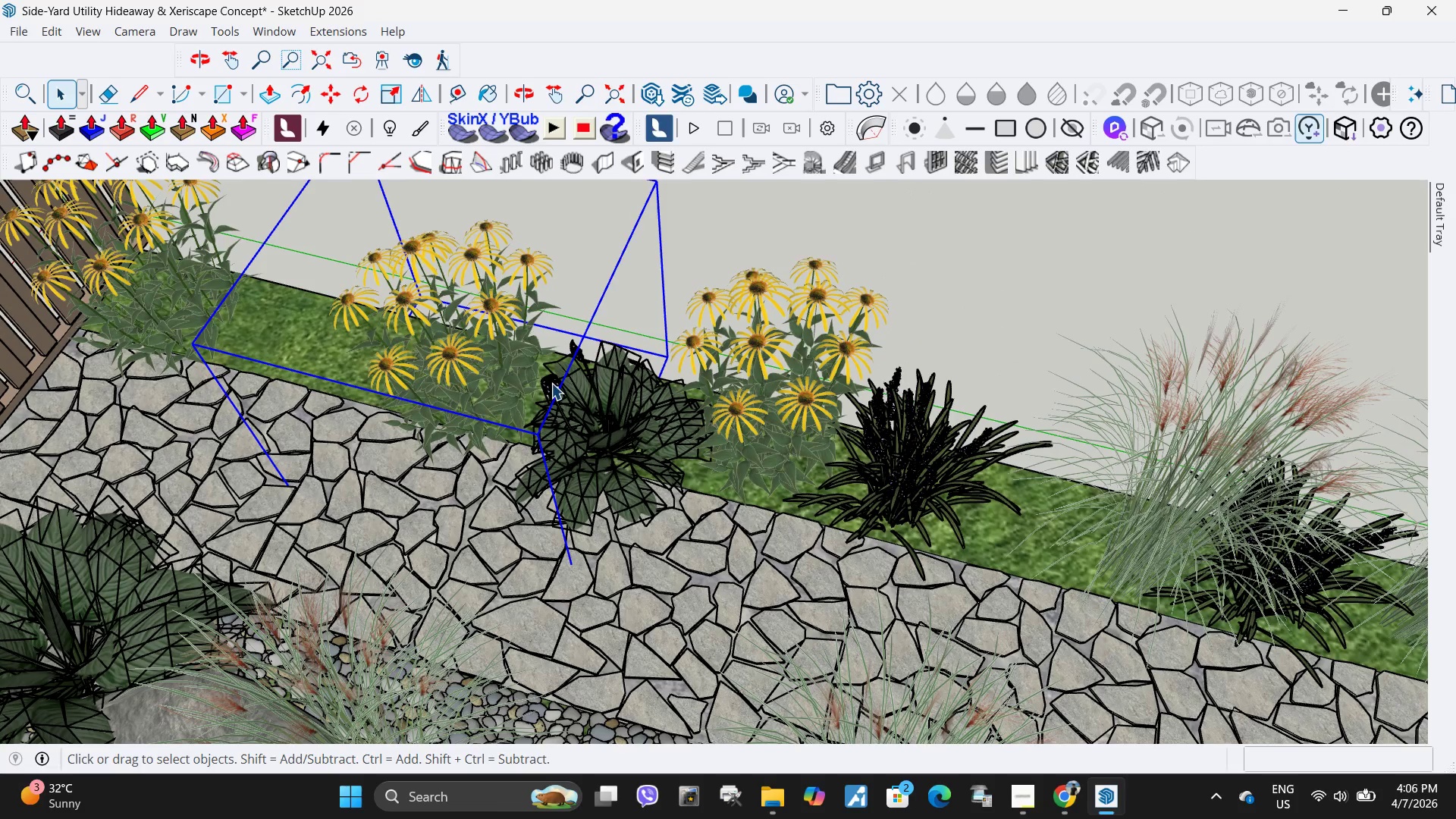 
scroll: coordinate [415, 438], scroll_direction: up, amount: 3.0
 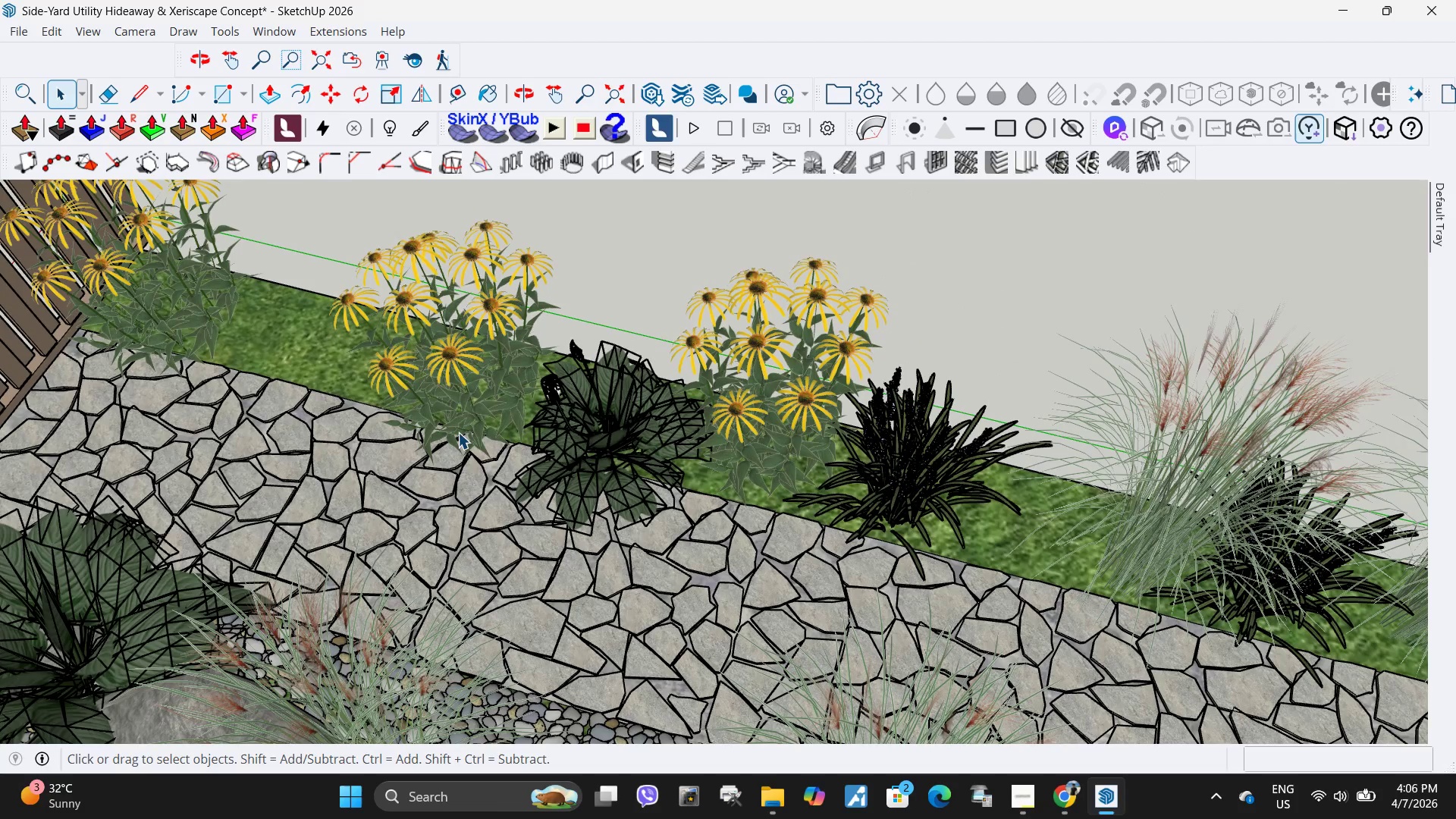 
key(M)
 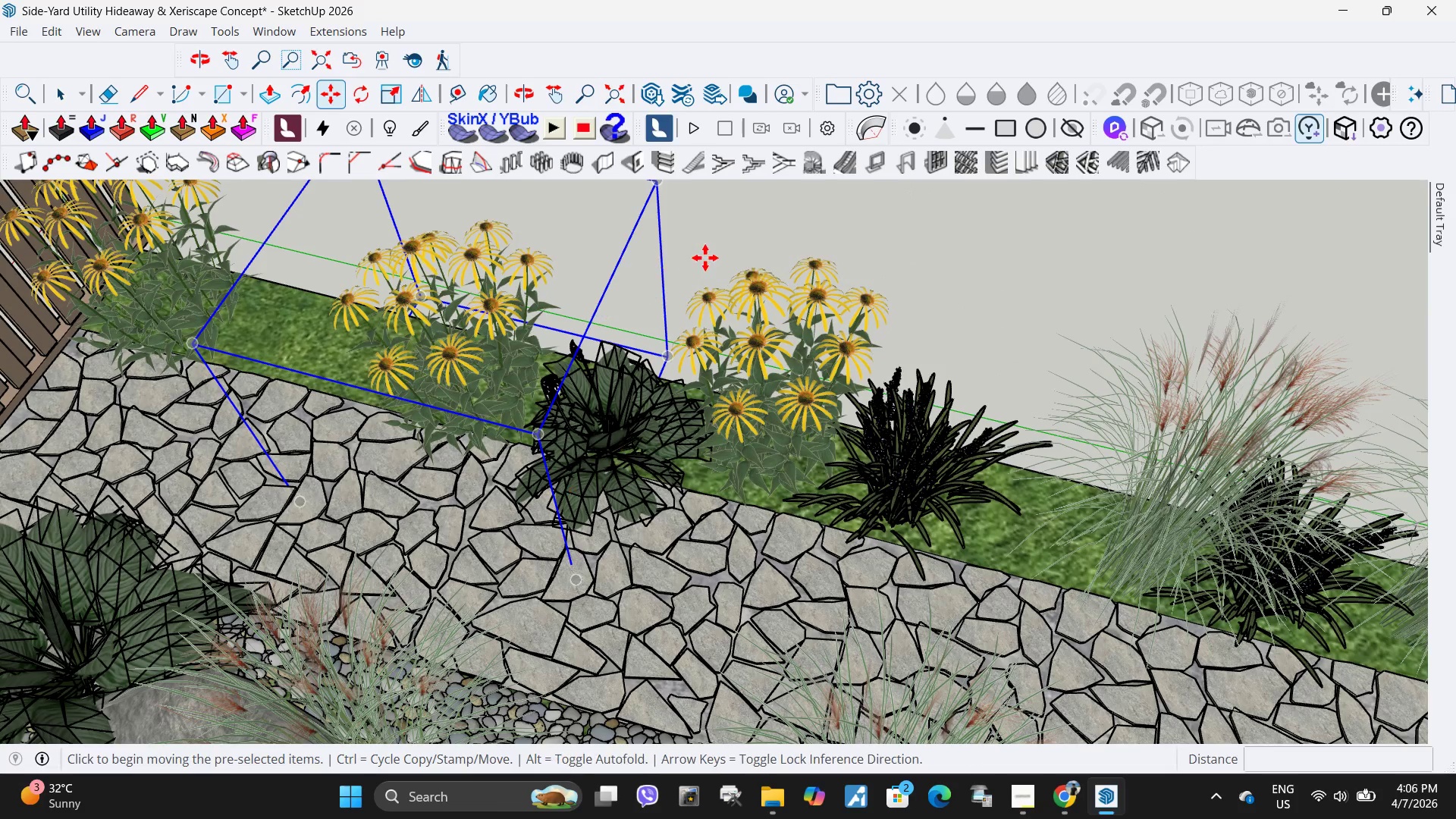 
left_click([705, 258])
 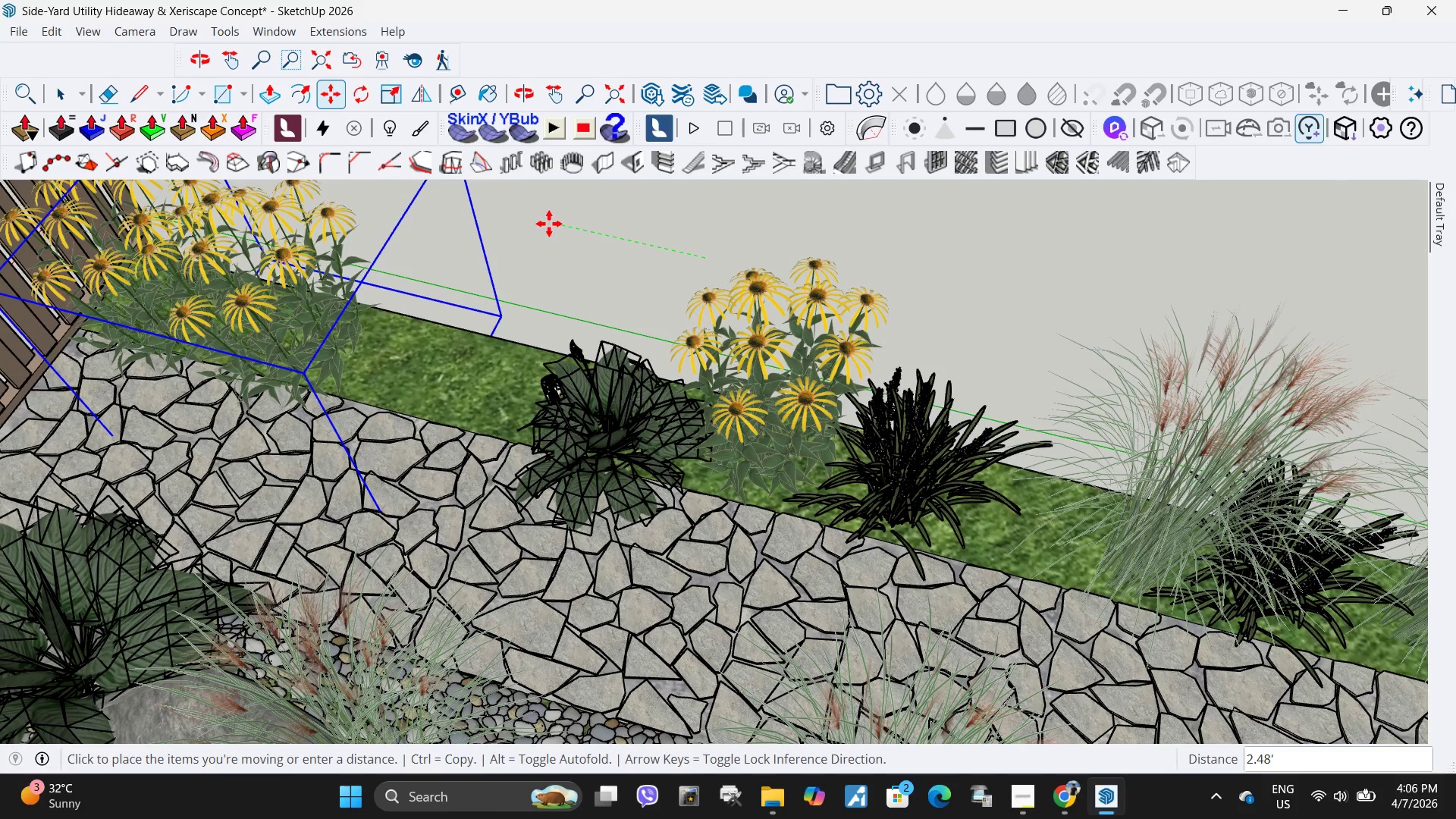 
double_click([549, 224])
 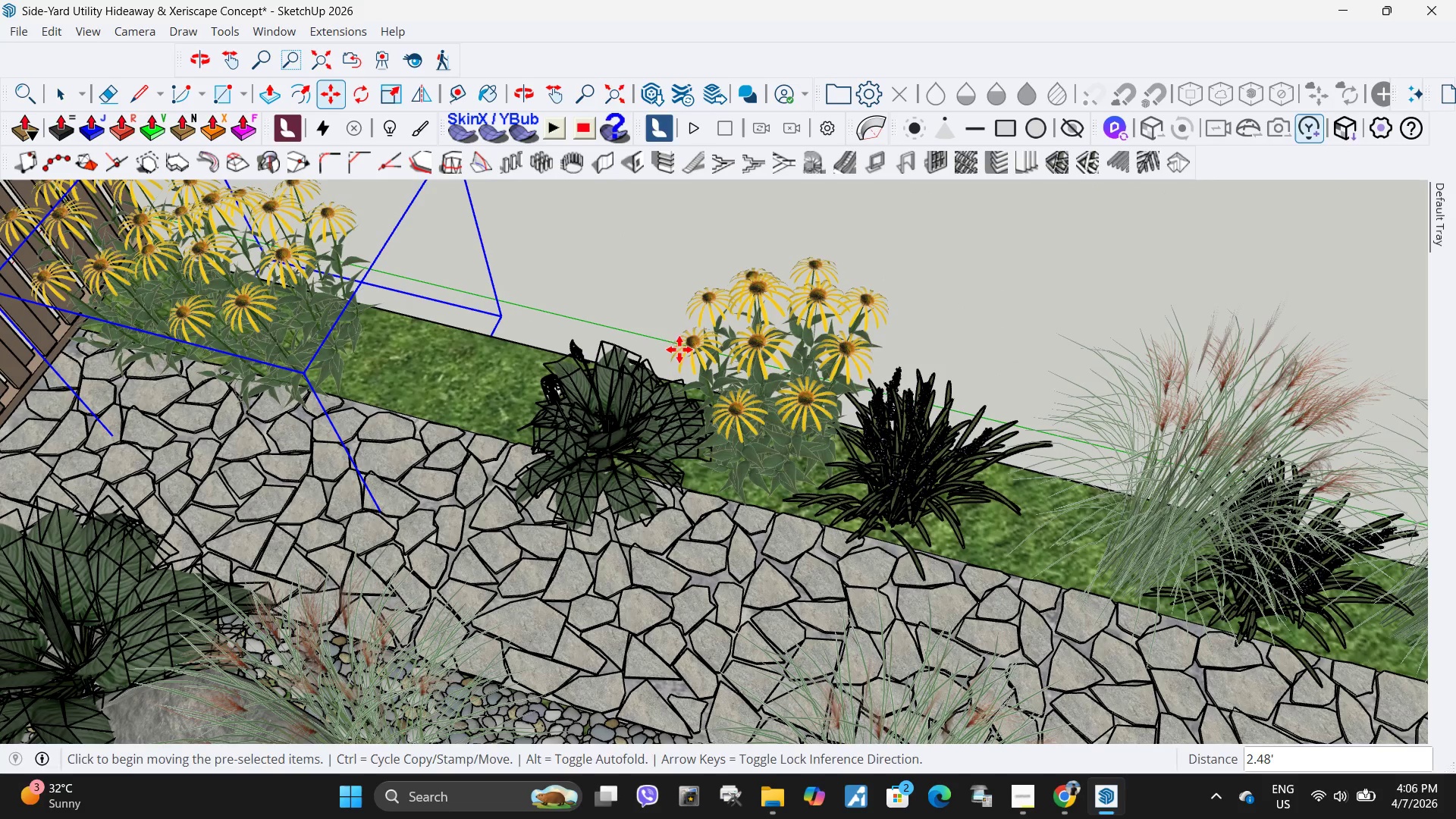 
key(Space)
 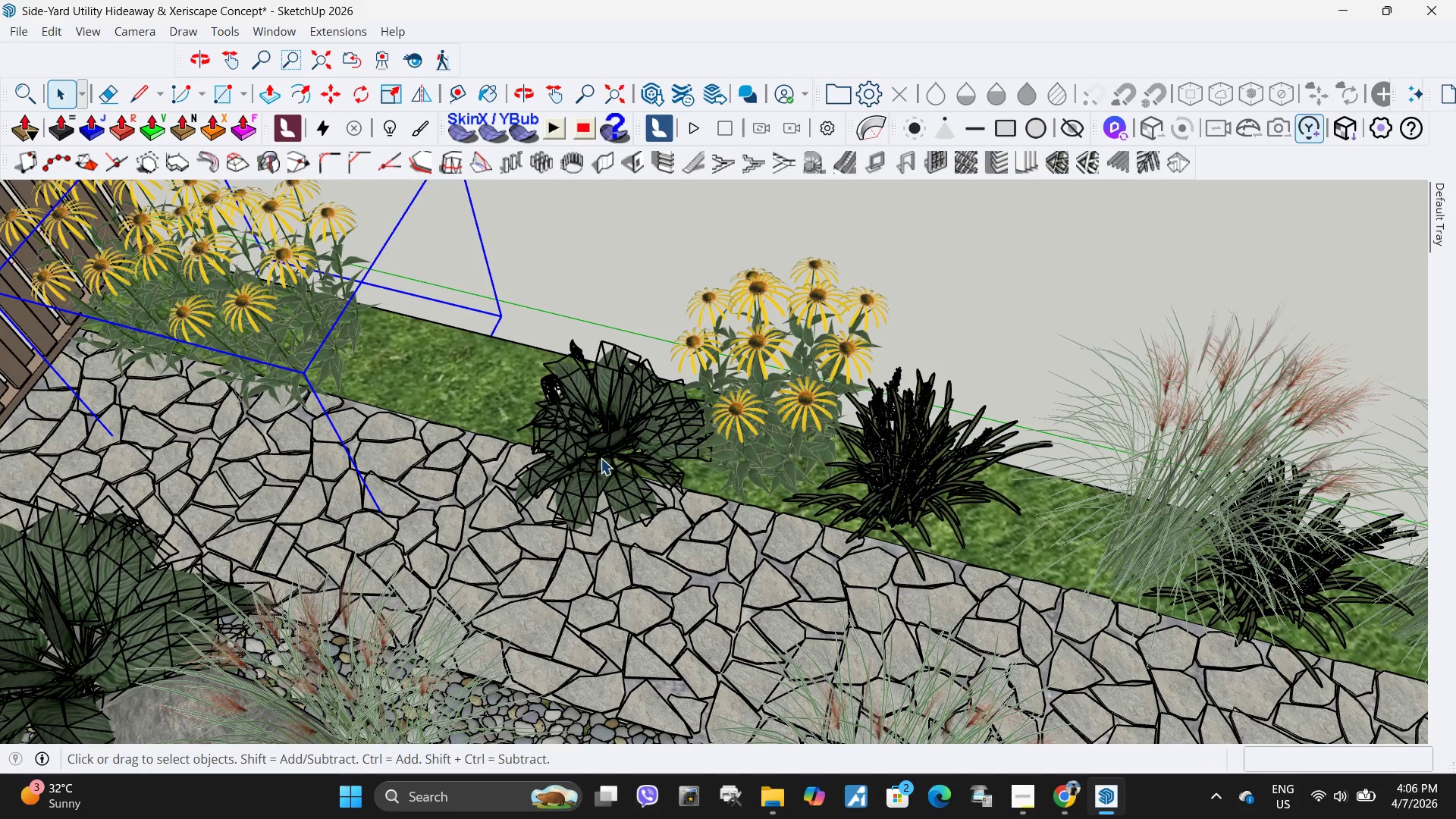 
left_click([601, 458])
 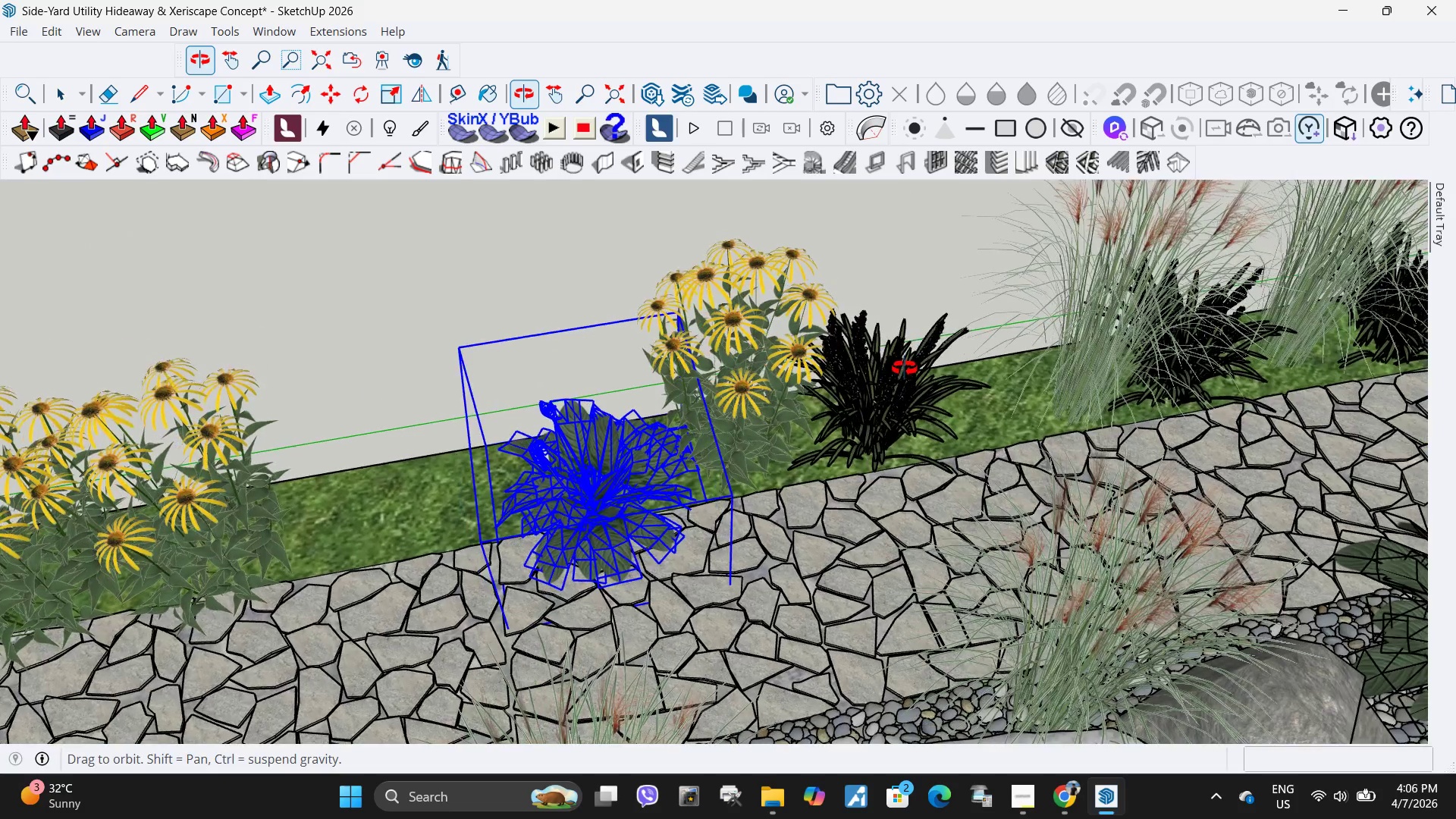 
scroll: coordinate [557, 464], scroll_direction: down, amount: 2.0
 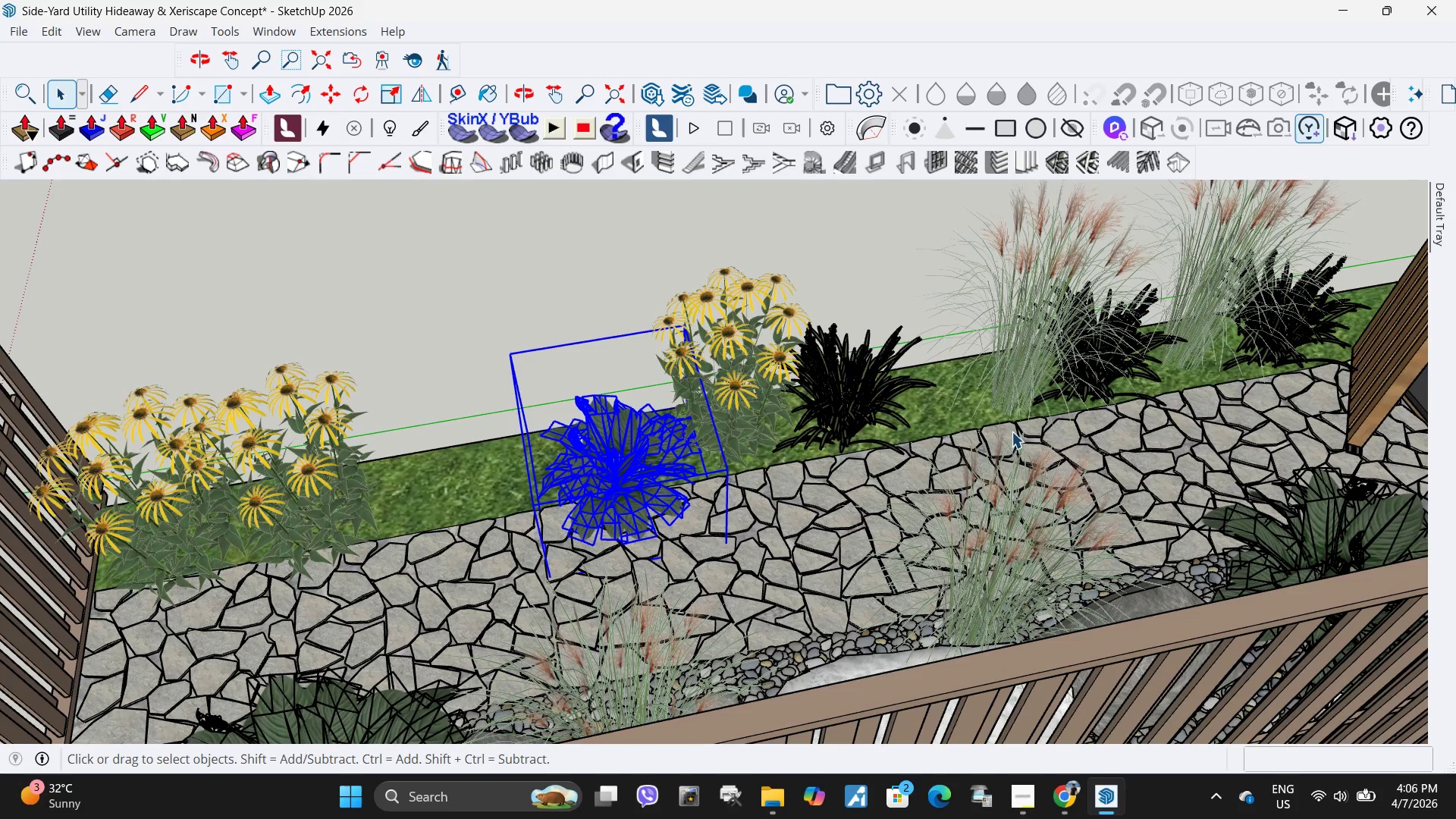 
left_click([999, 378])
 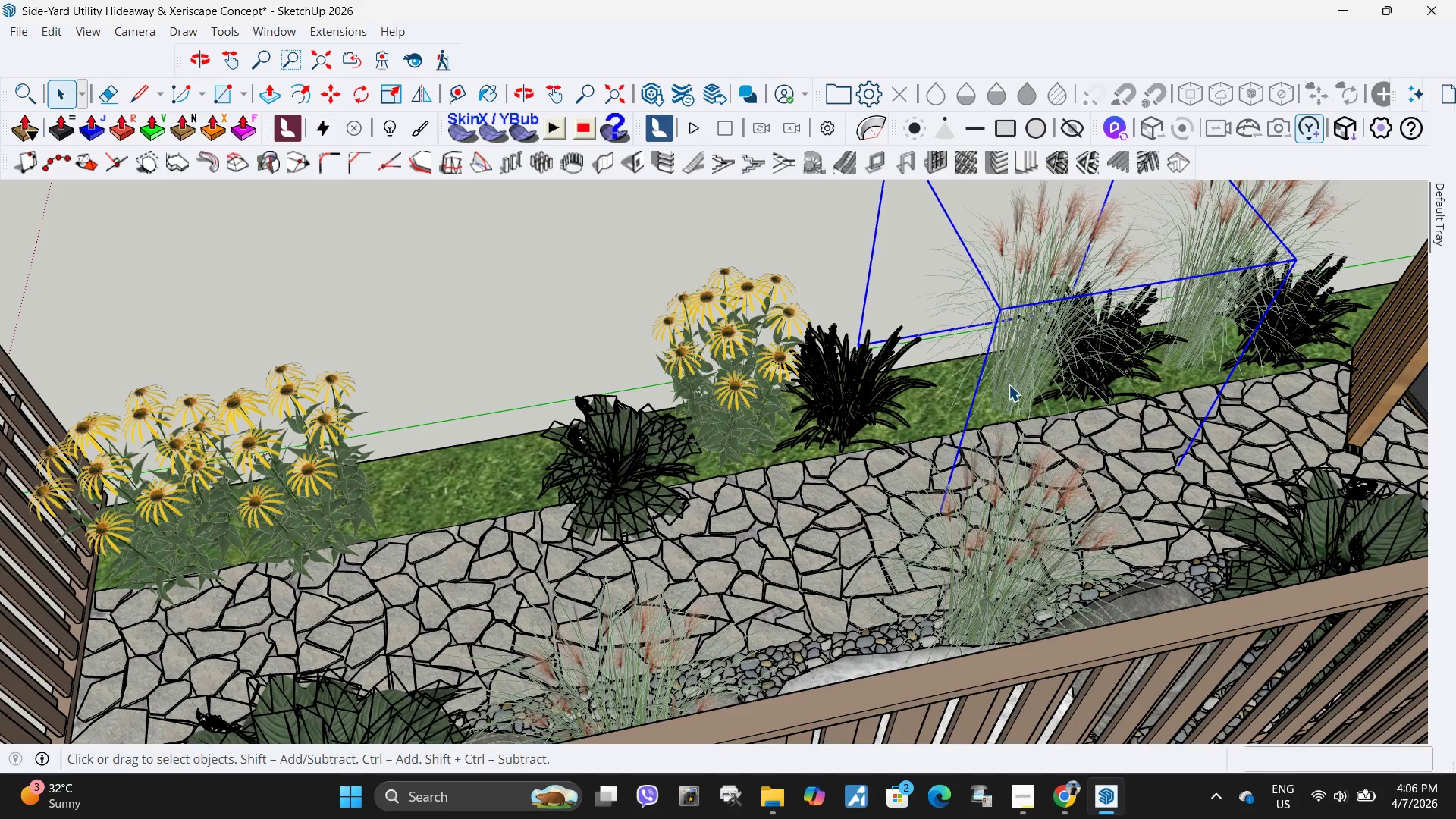 
scroll: coordinate [1009, 384], scroll_direction: down, amount: 4.0
 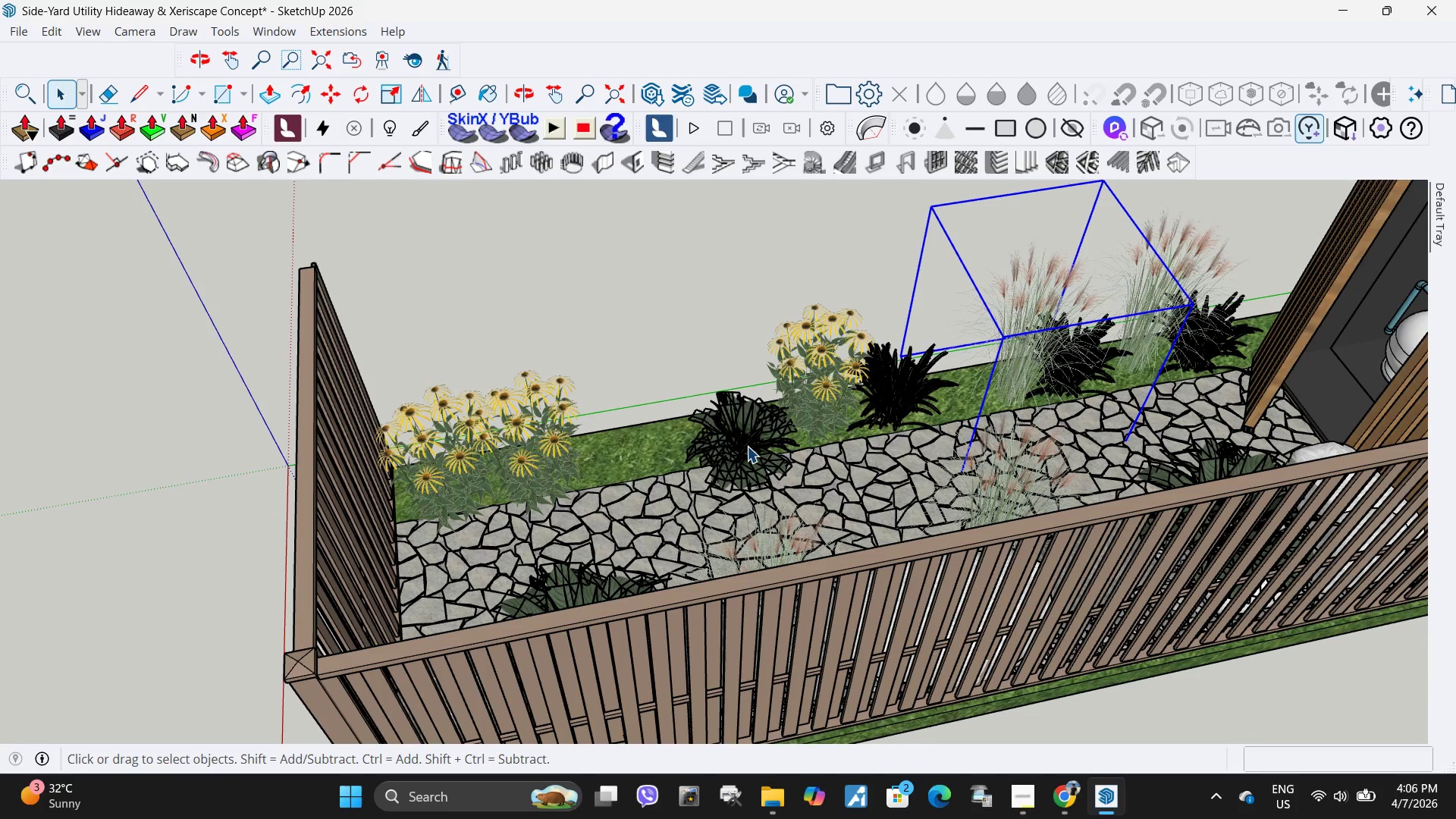 
double_click([746, 446])
 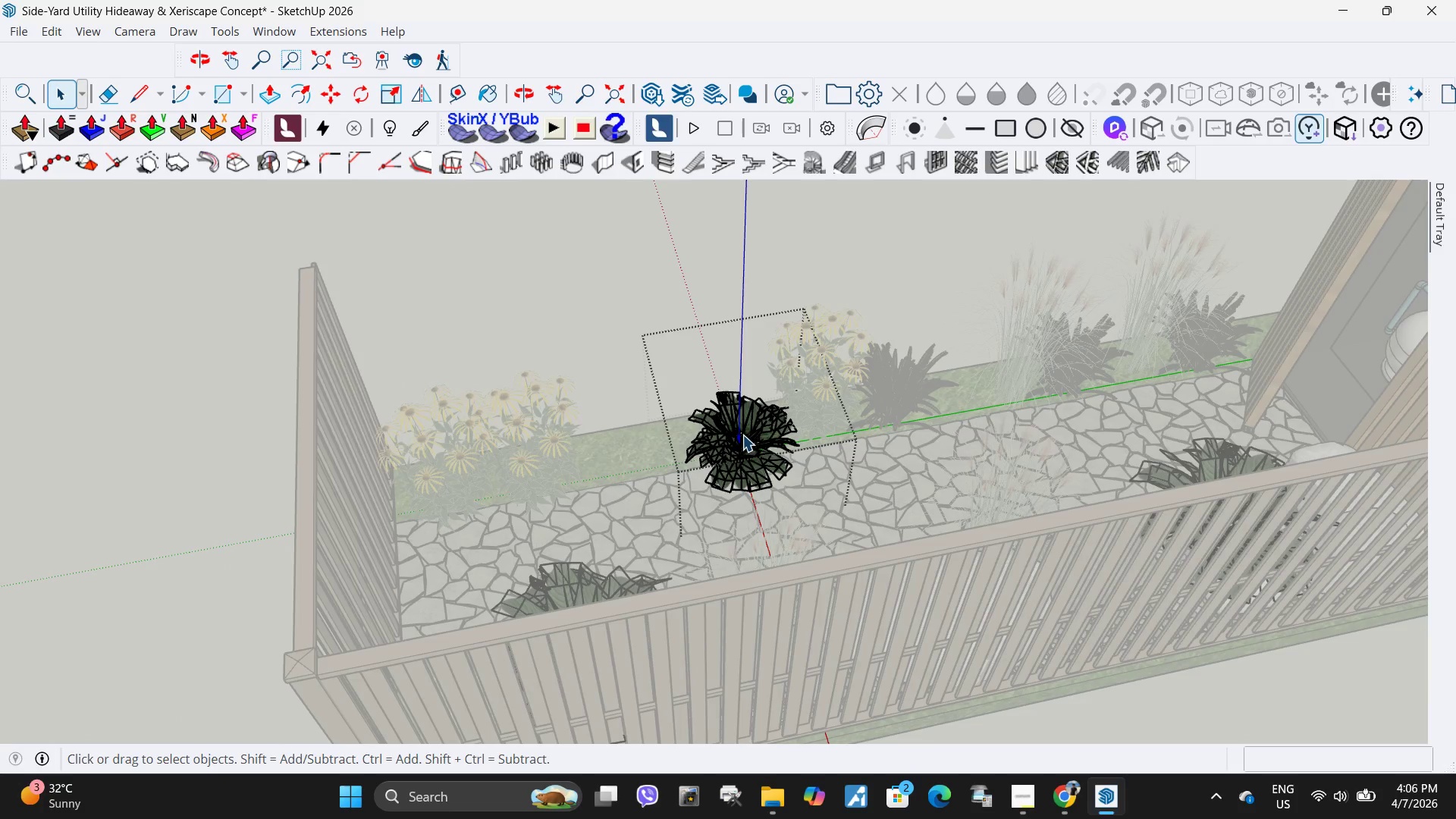 
key(Escape)
 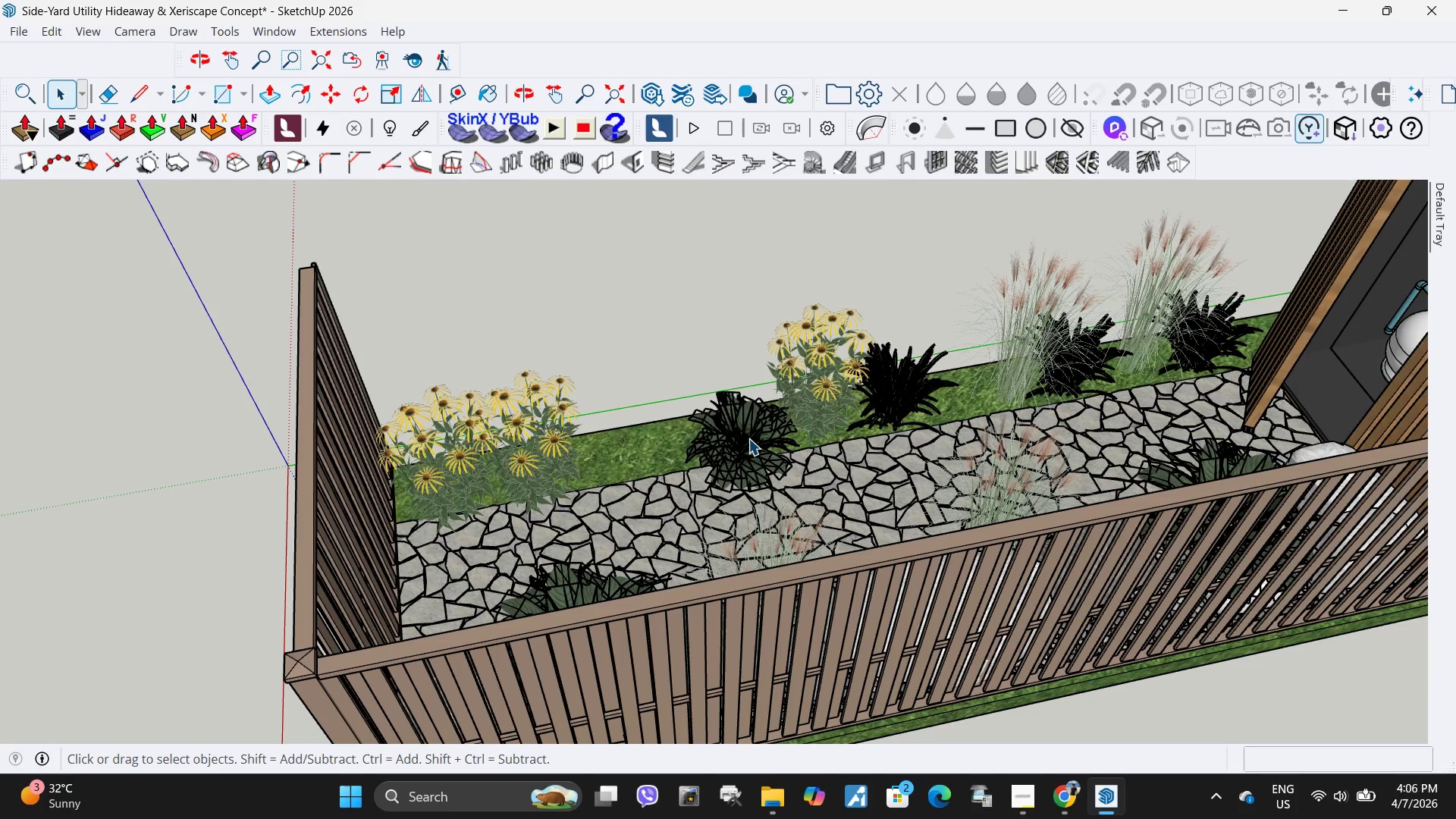 
left_click([748, 438])
 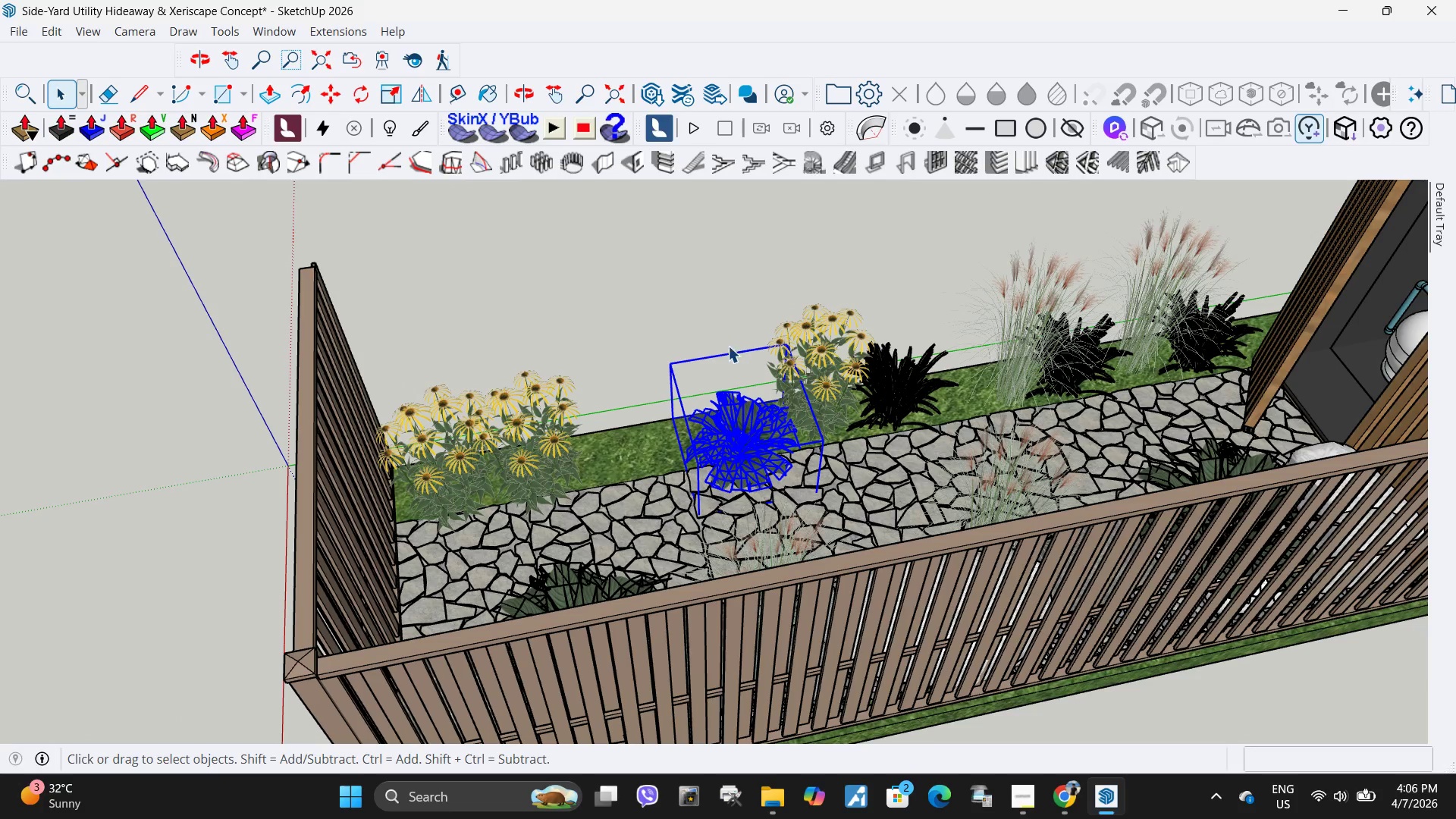 
key(M)
 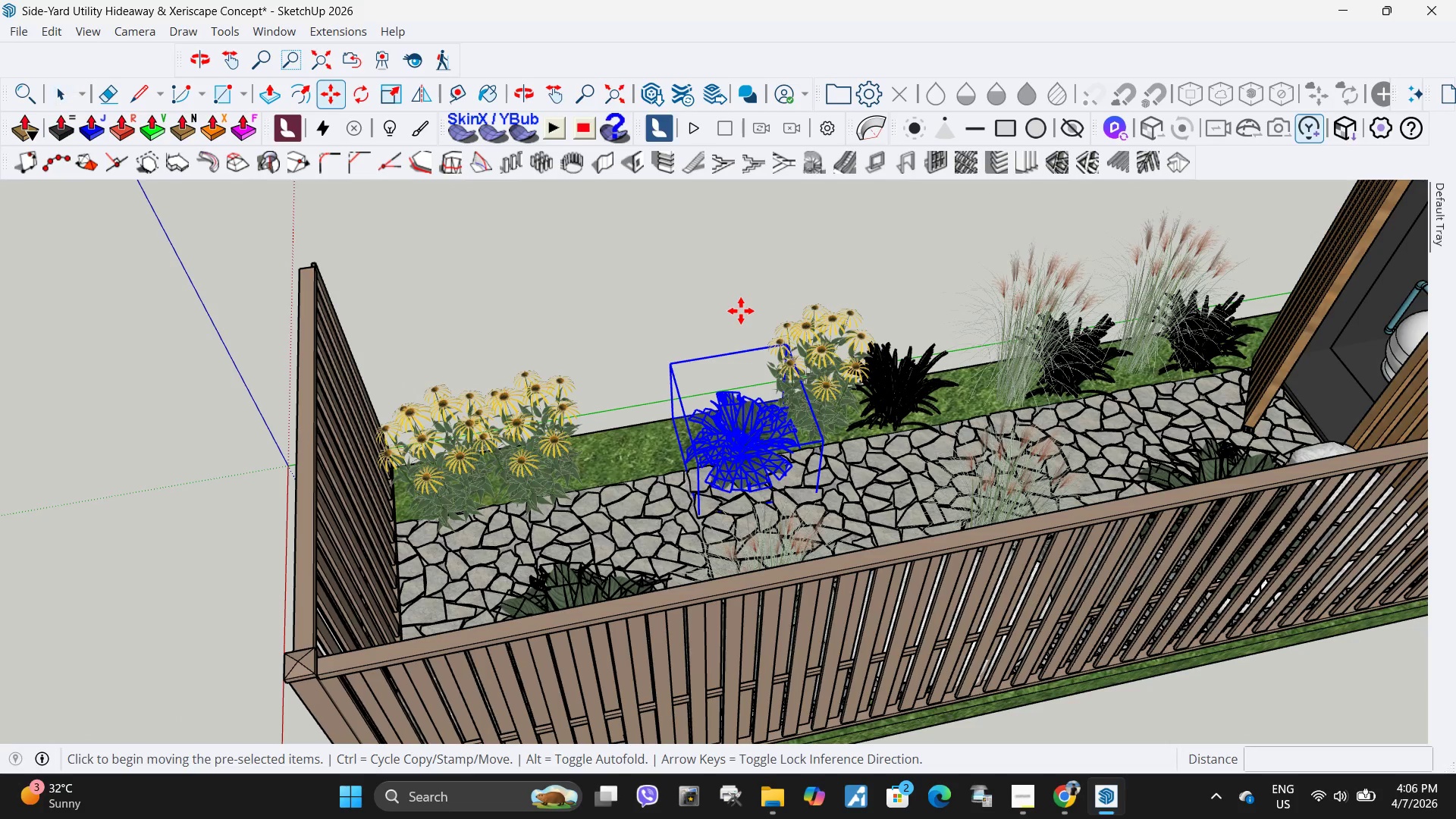 
double_click([741, 311])
 